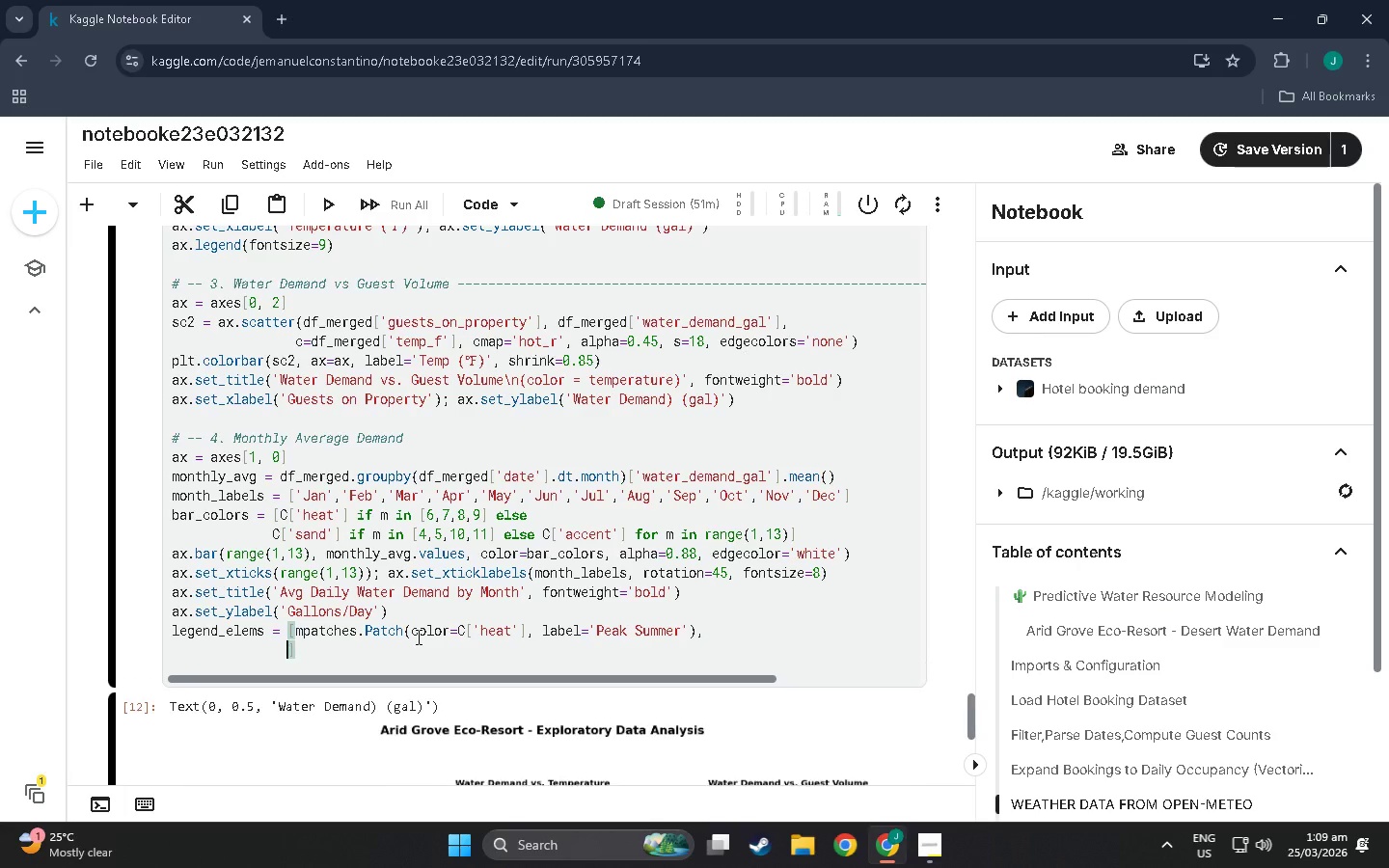 
key(Enter)
 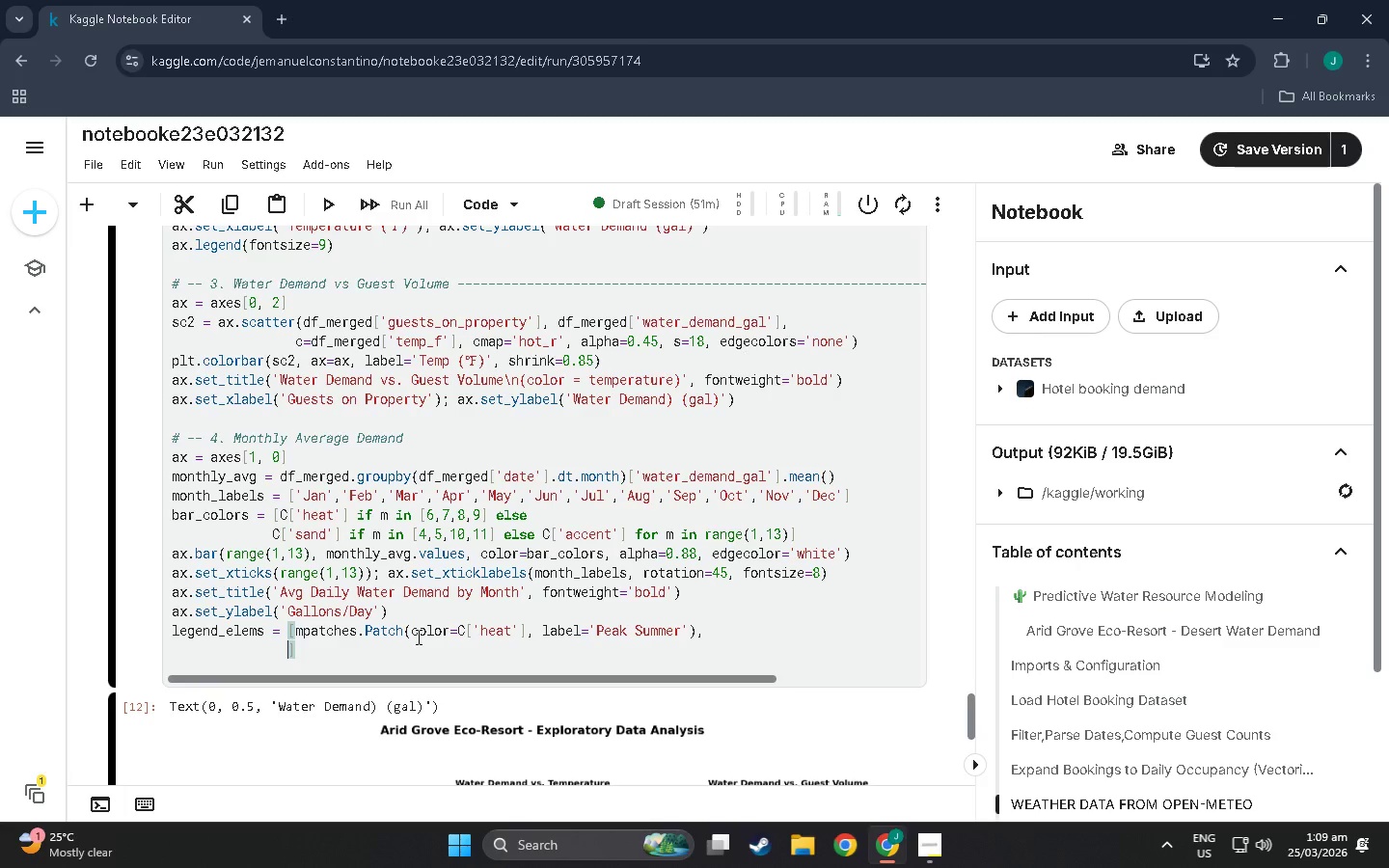 
wait(8.42)
 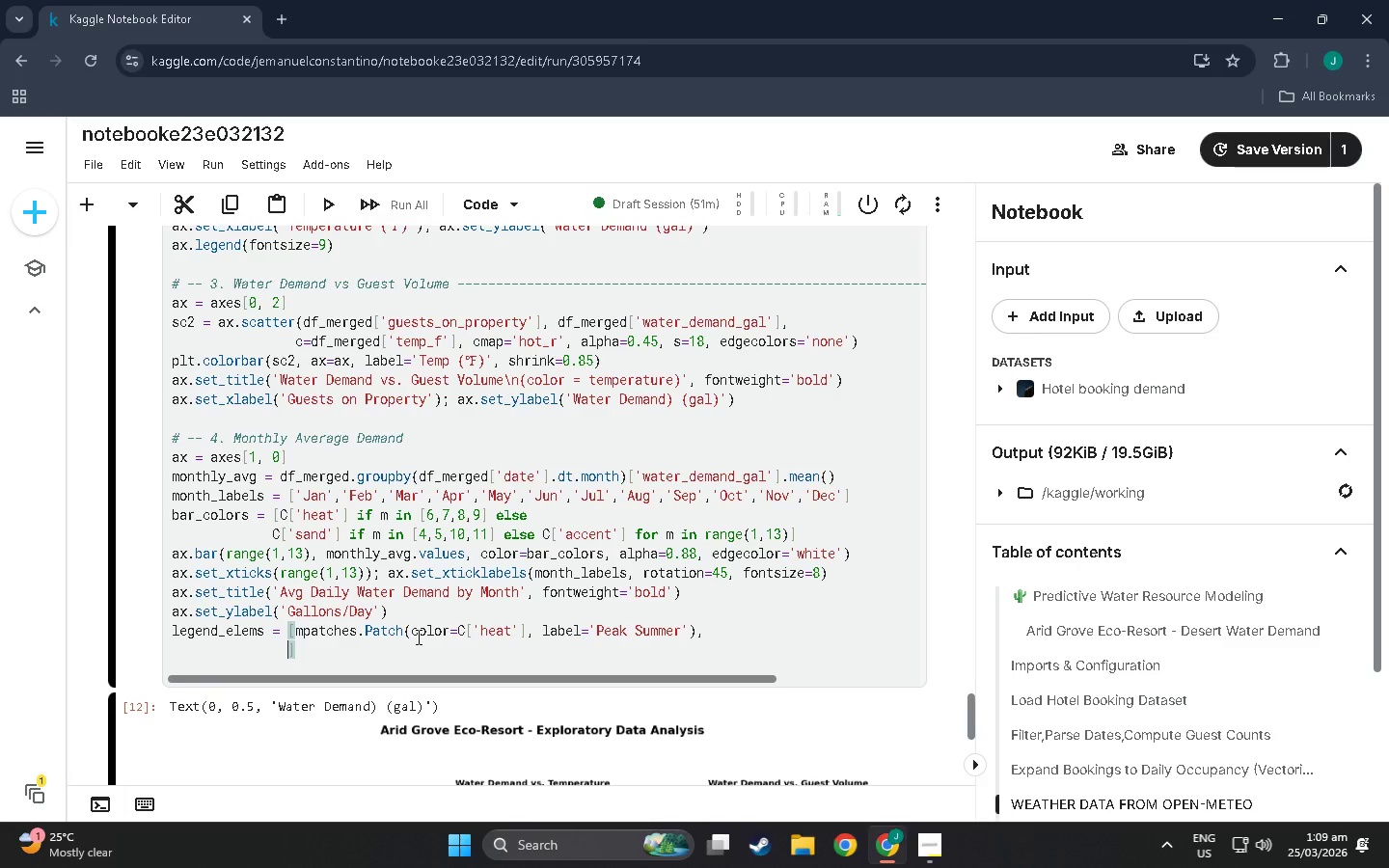 
type(ma)
key(Backspace)
type(op)
key(Backspace)
key(Backspace)
type(patches.Patch)
 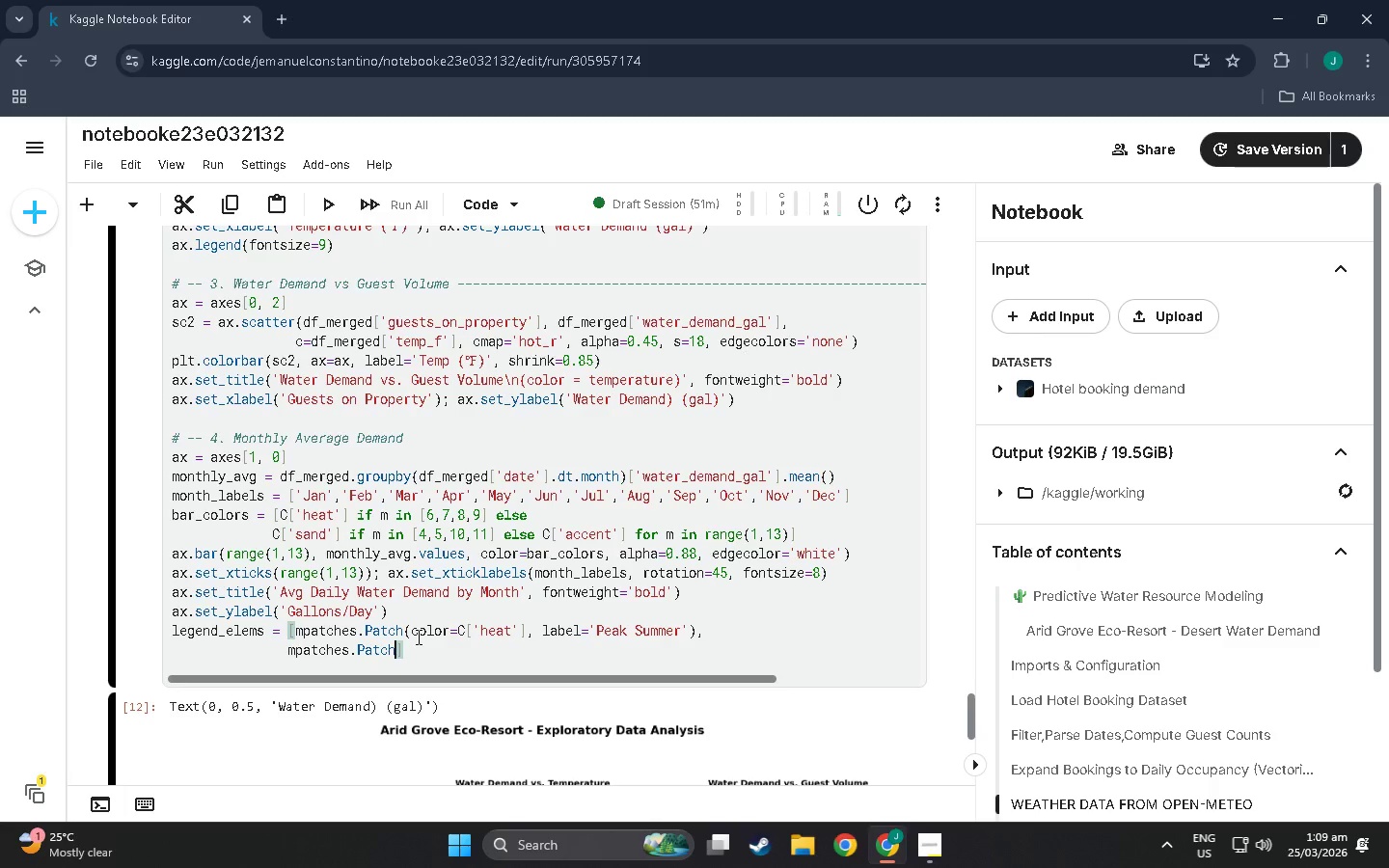 
wait(5.06)
 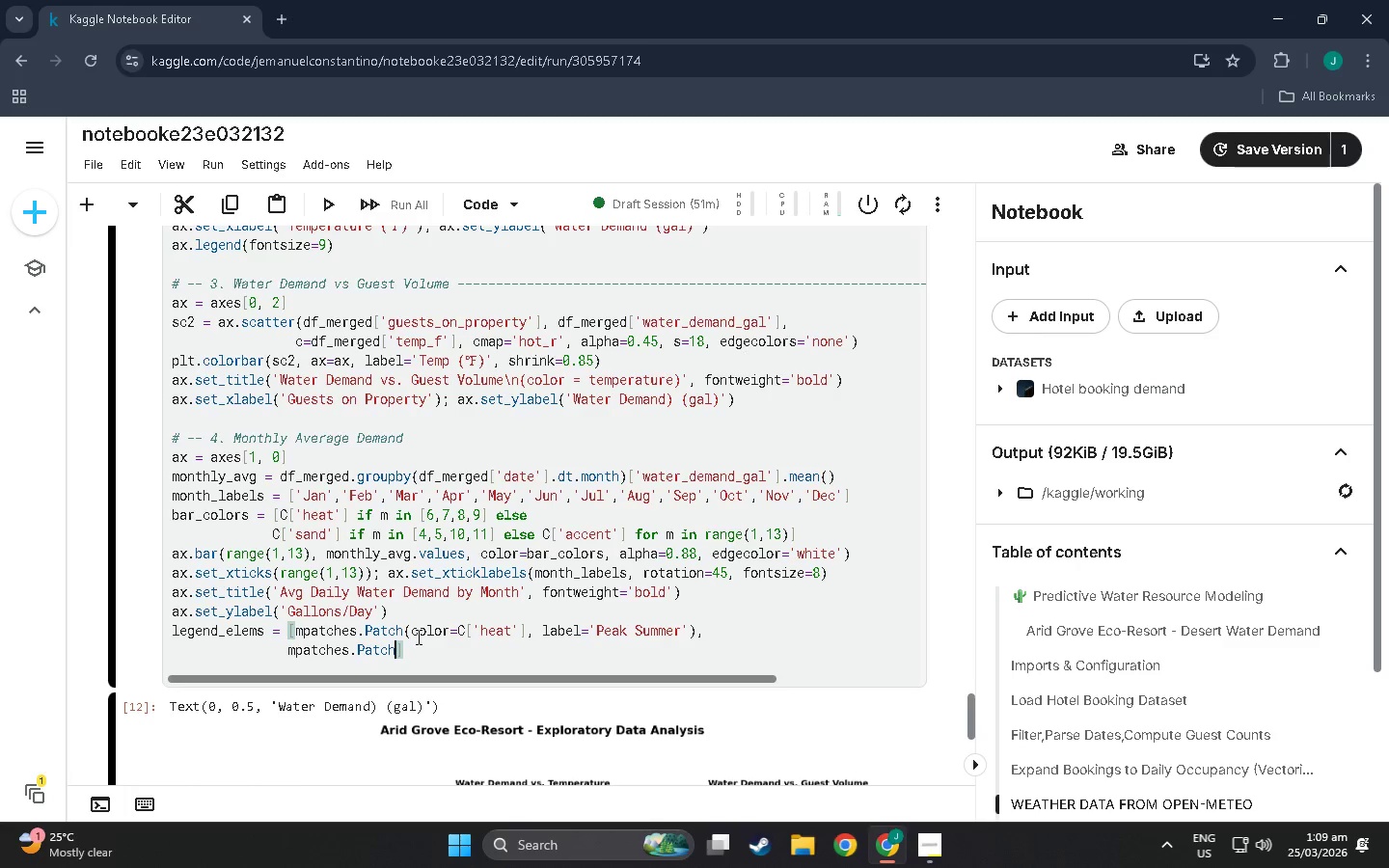 
type((color)
 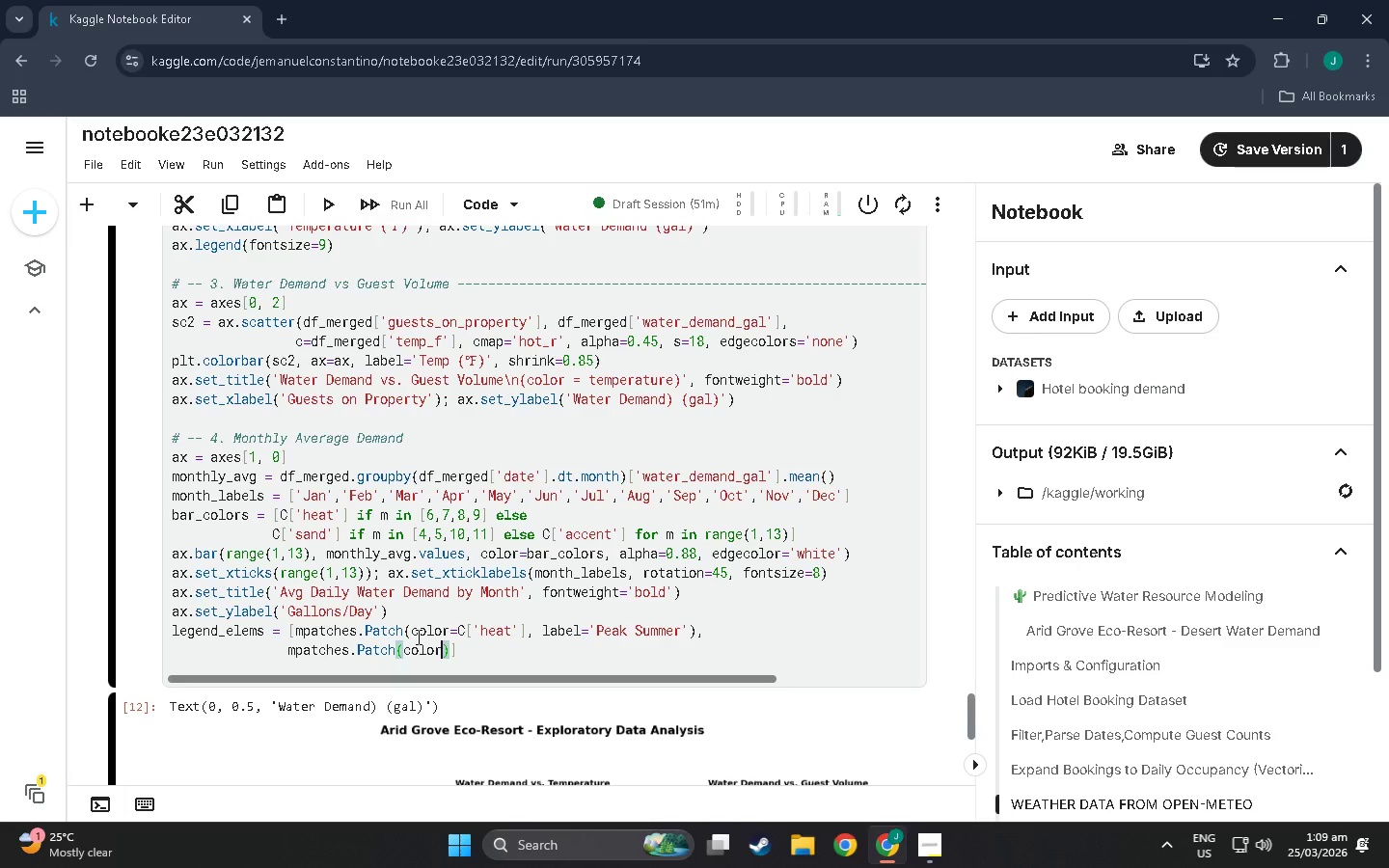 
key(Equal)
 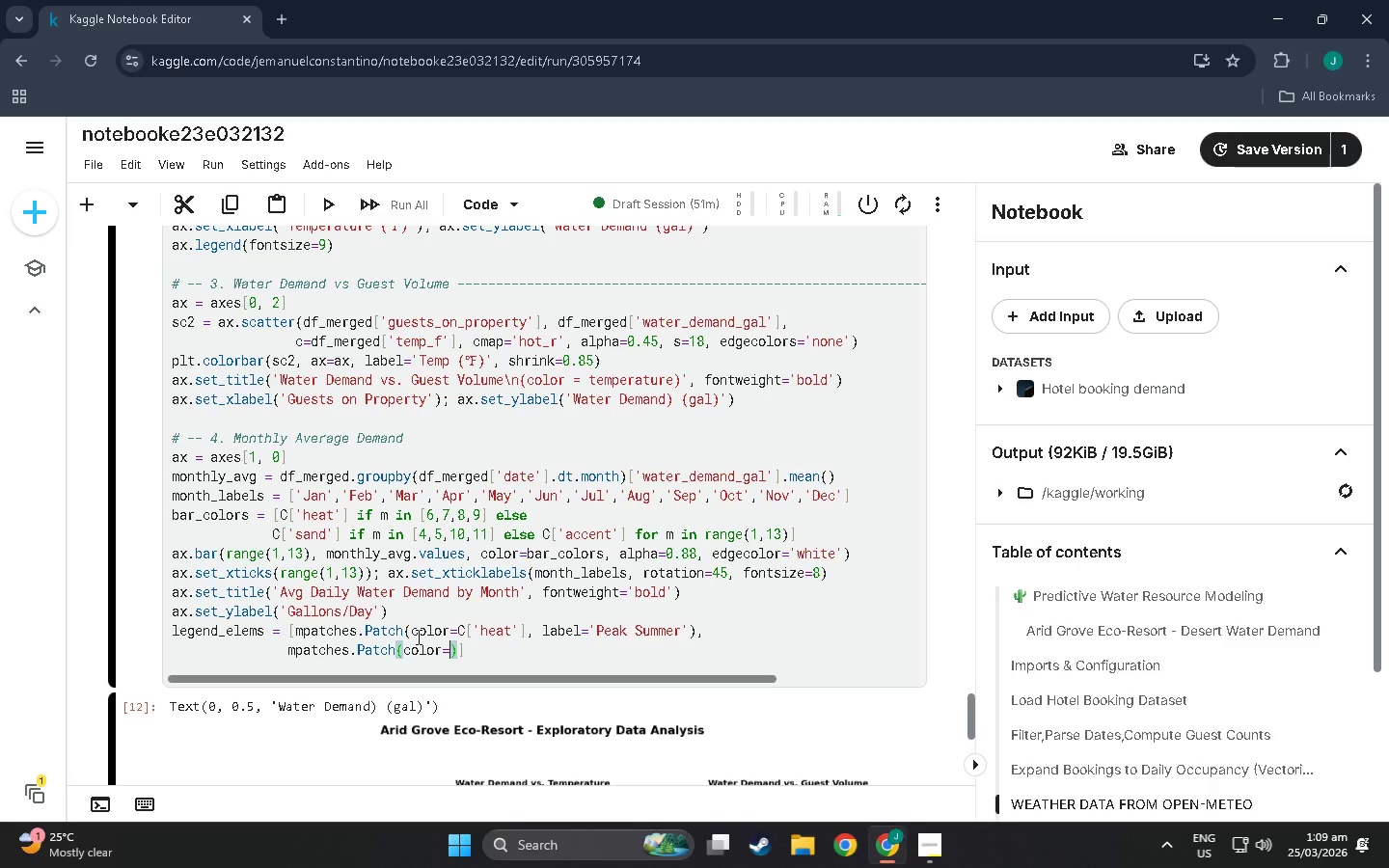 
wait(7.78)
 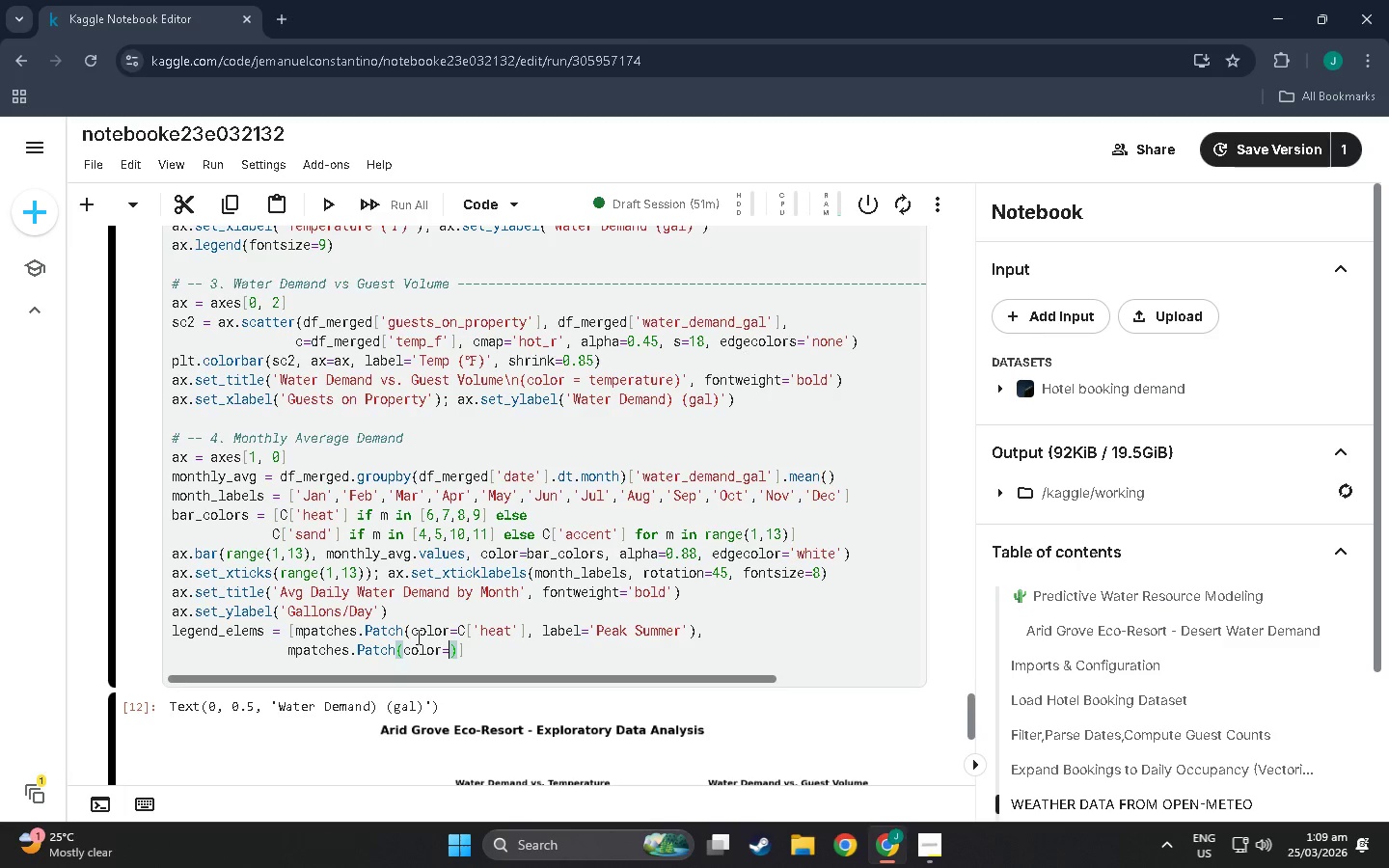 
type(C['sand)
 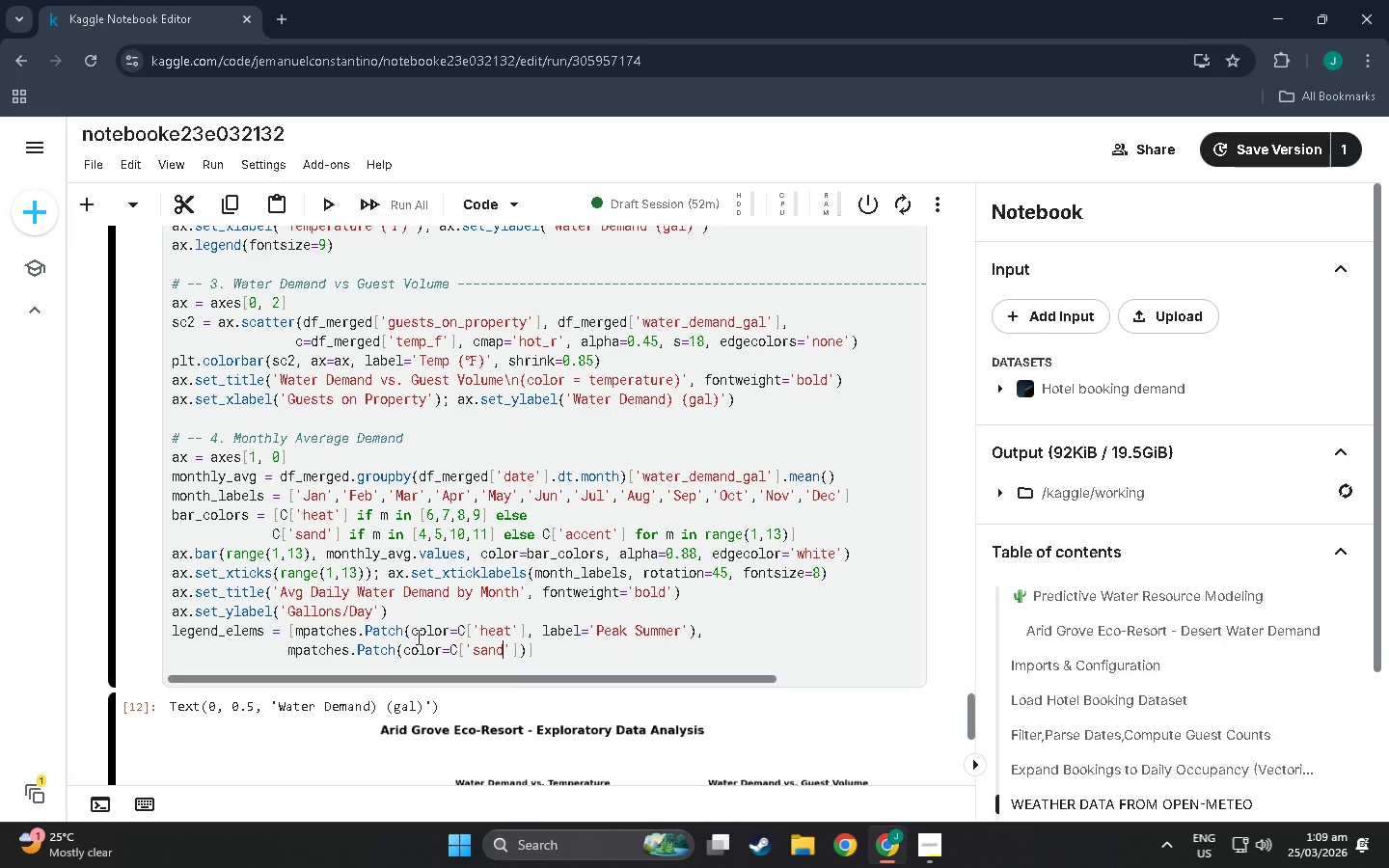 
key(ArrowRight)
 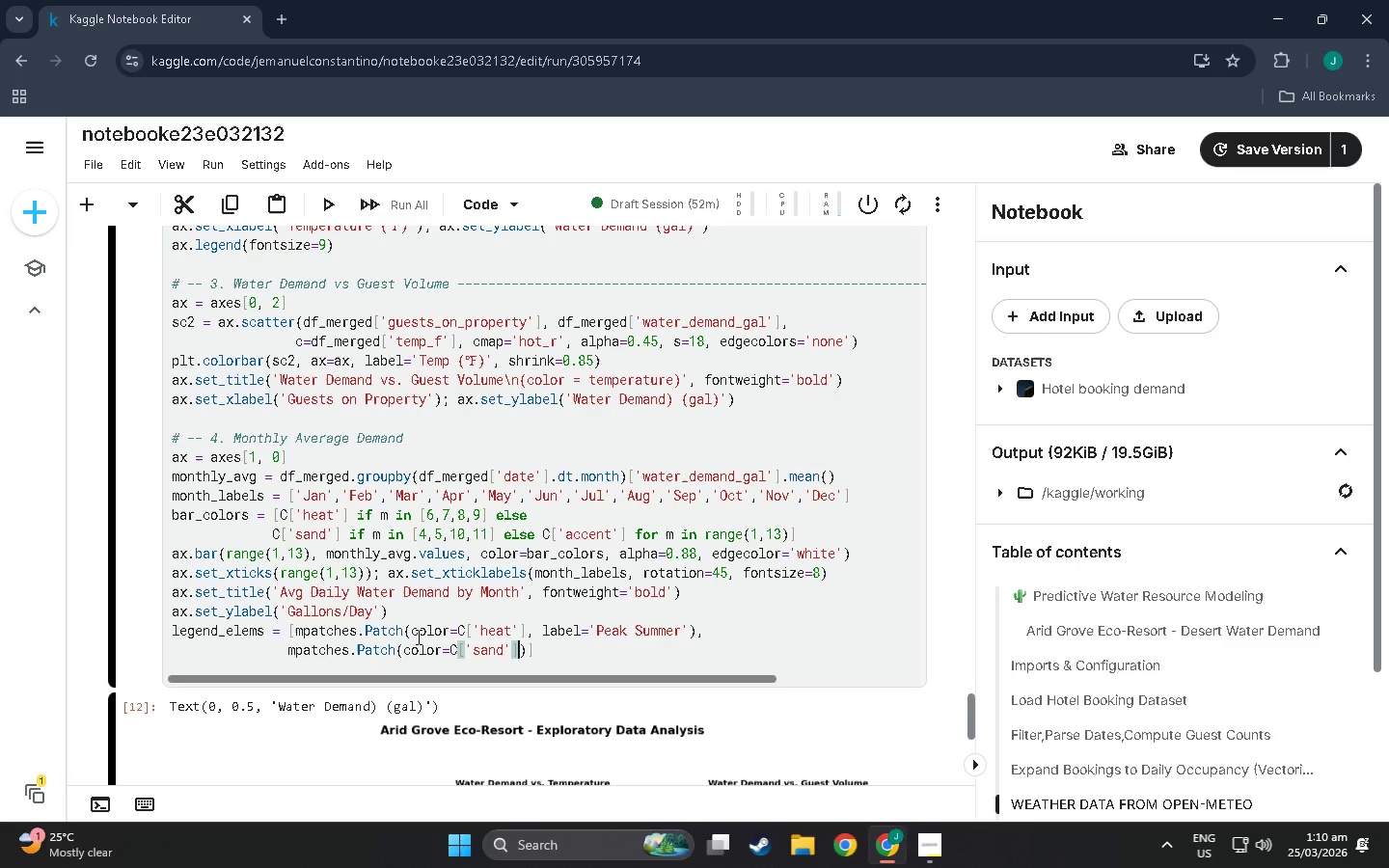 
key(ArrowRight)
 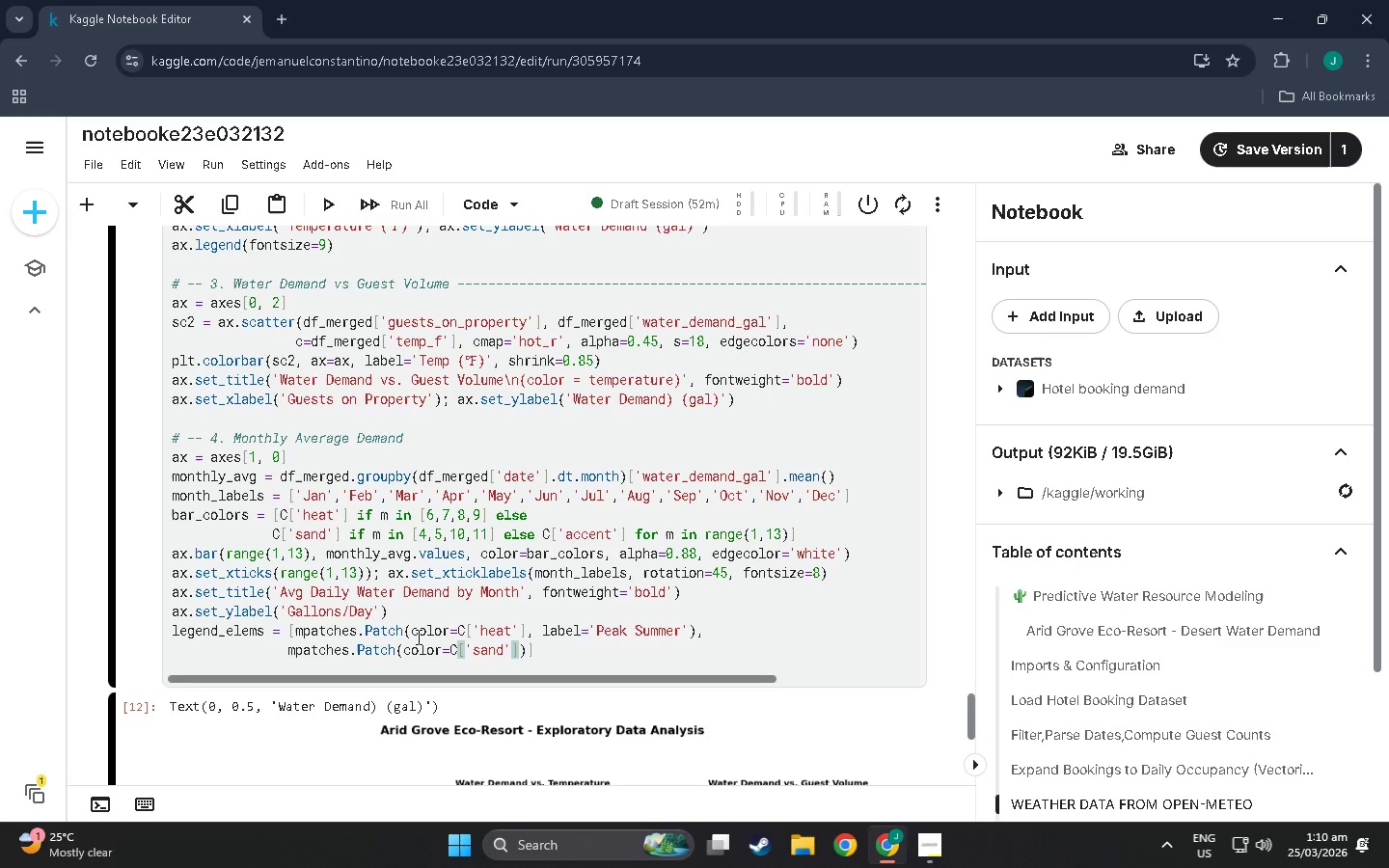 
type(, label='Shoulder Season)
 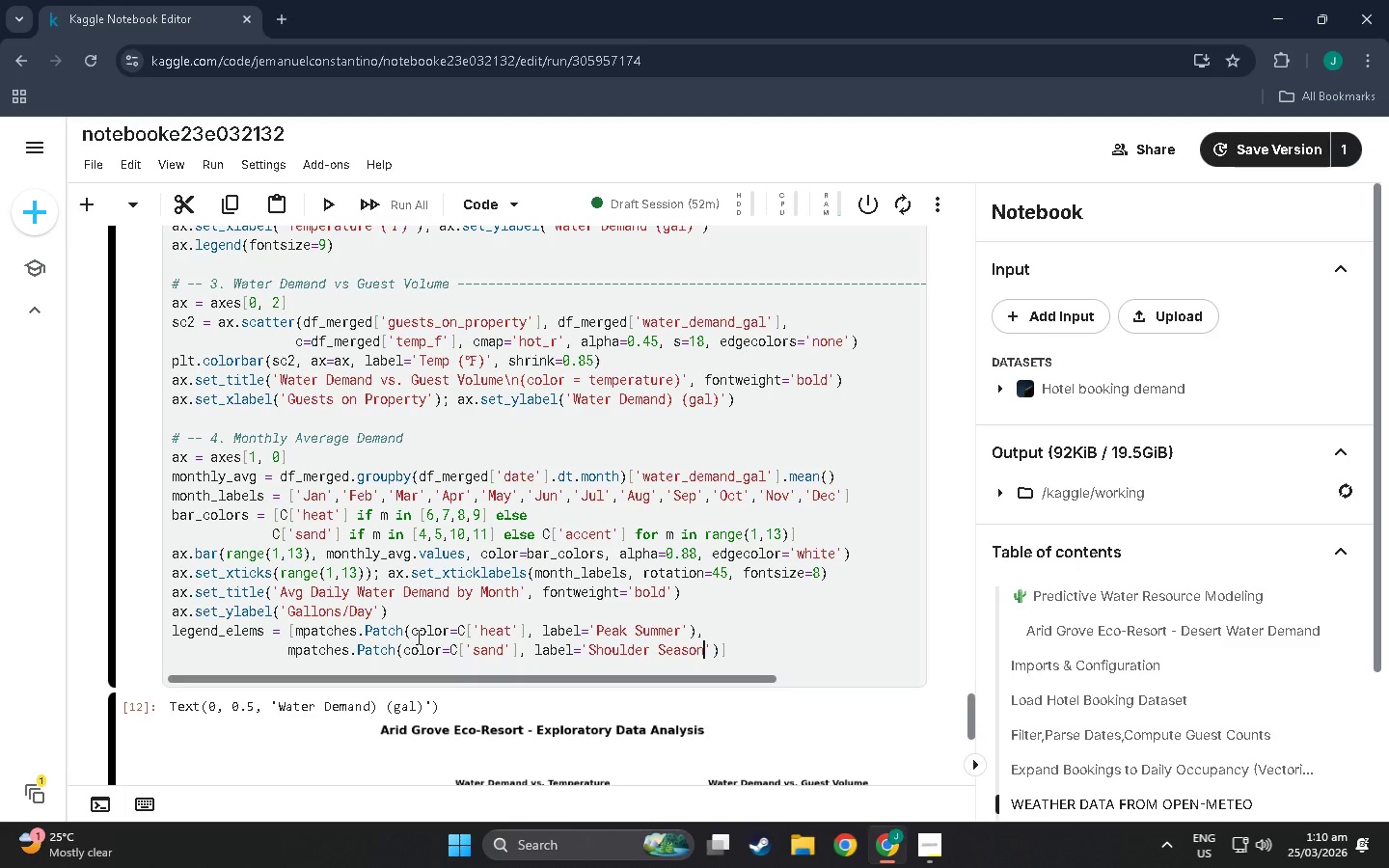 
key(ArrowRight)
 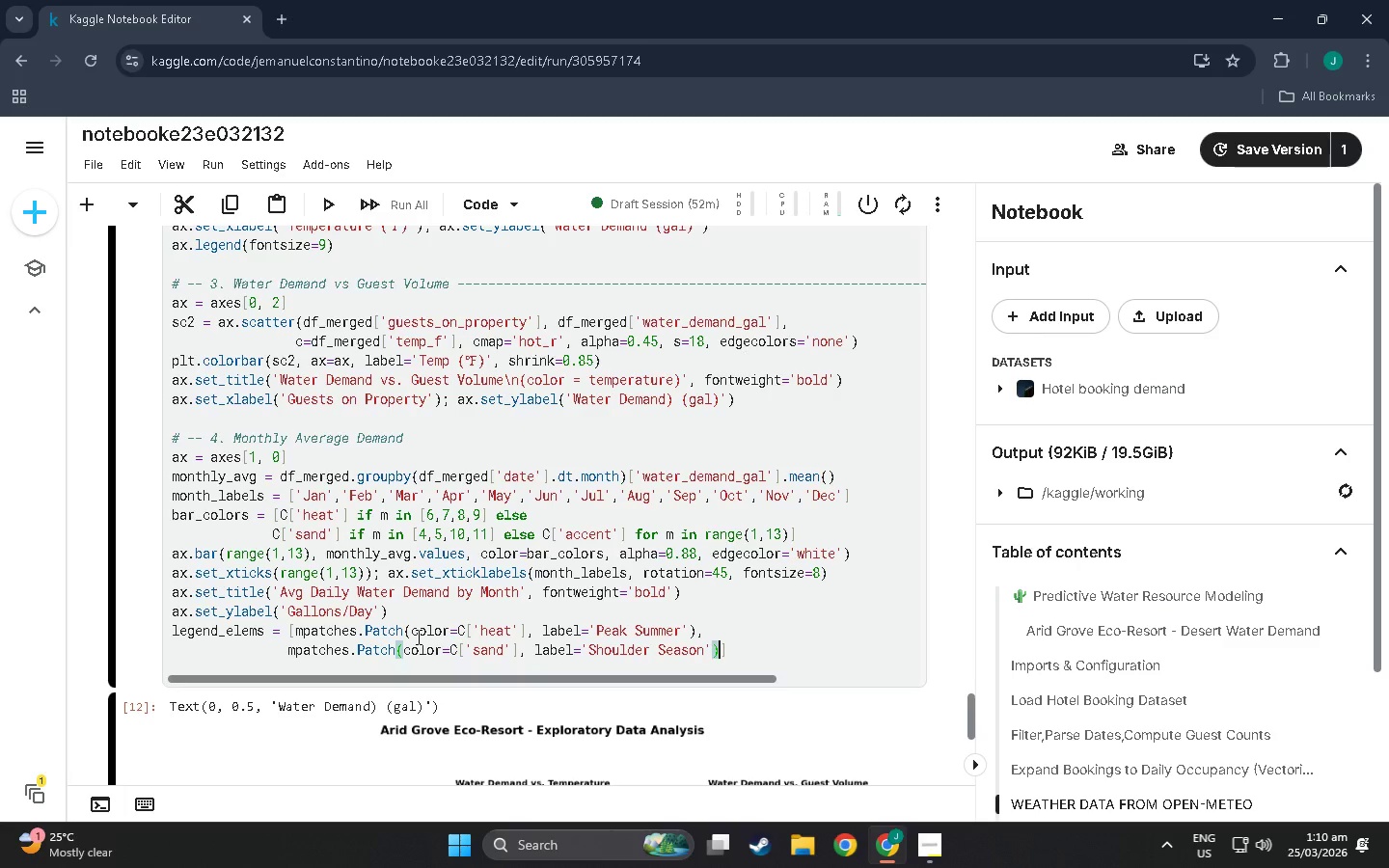 
key(ArrowRight)
 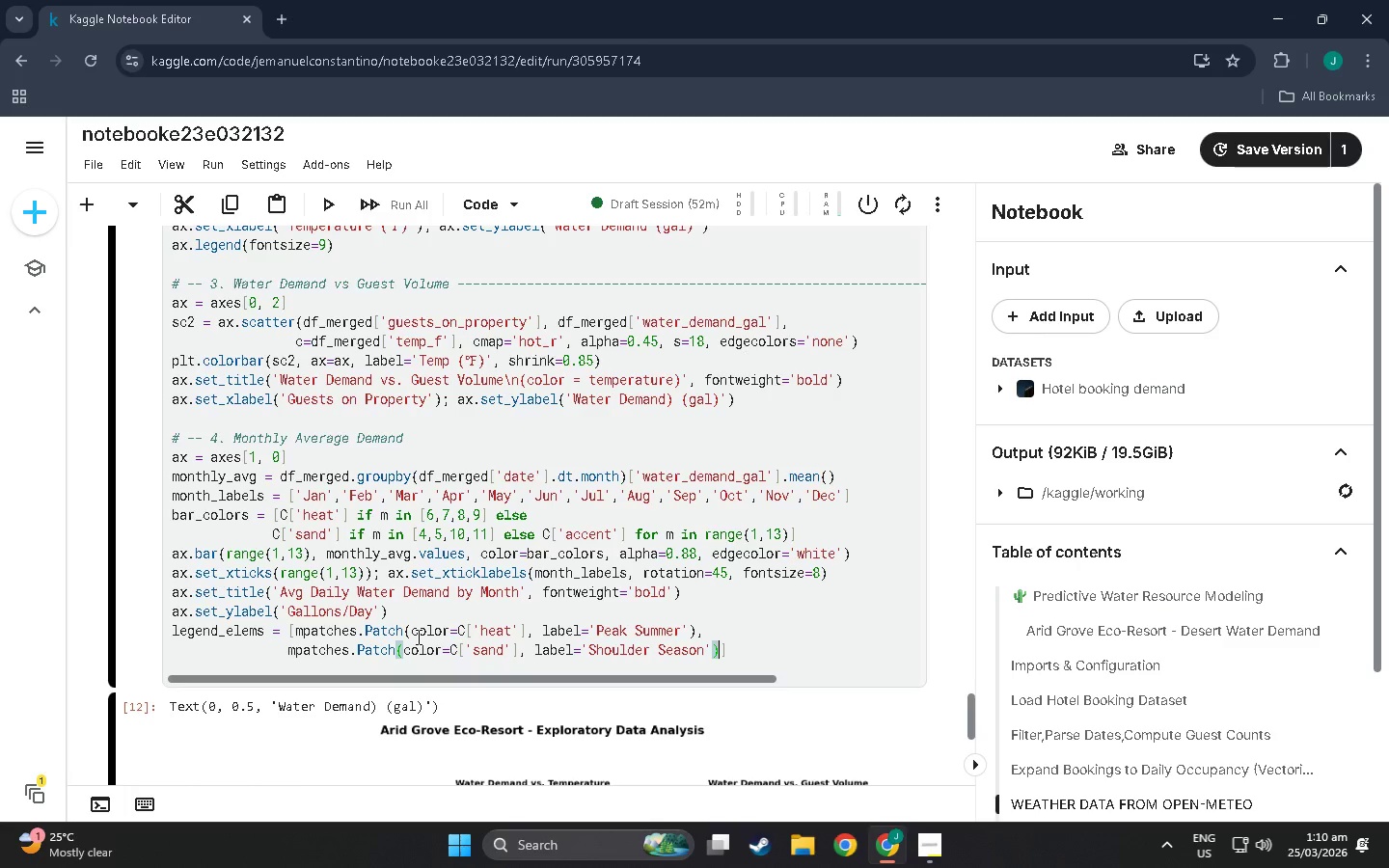 
key(Comma)
 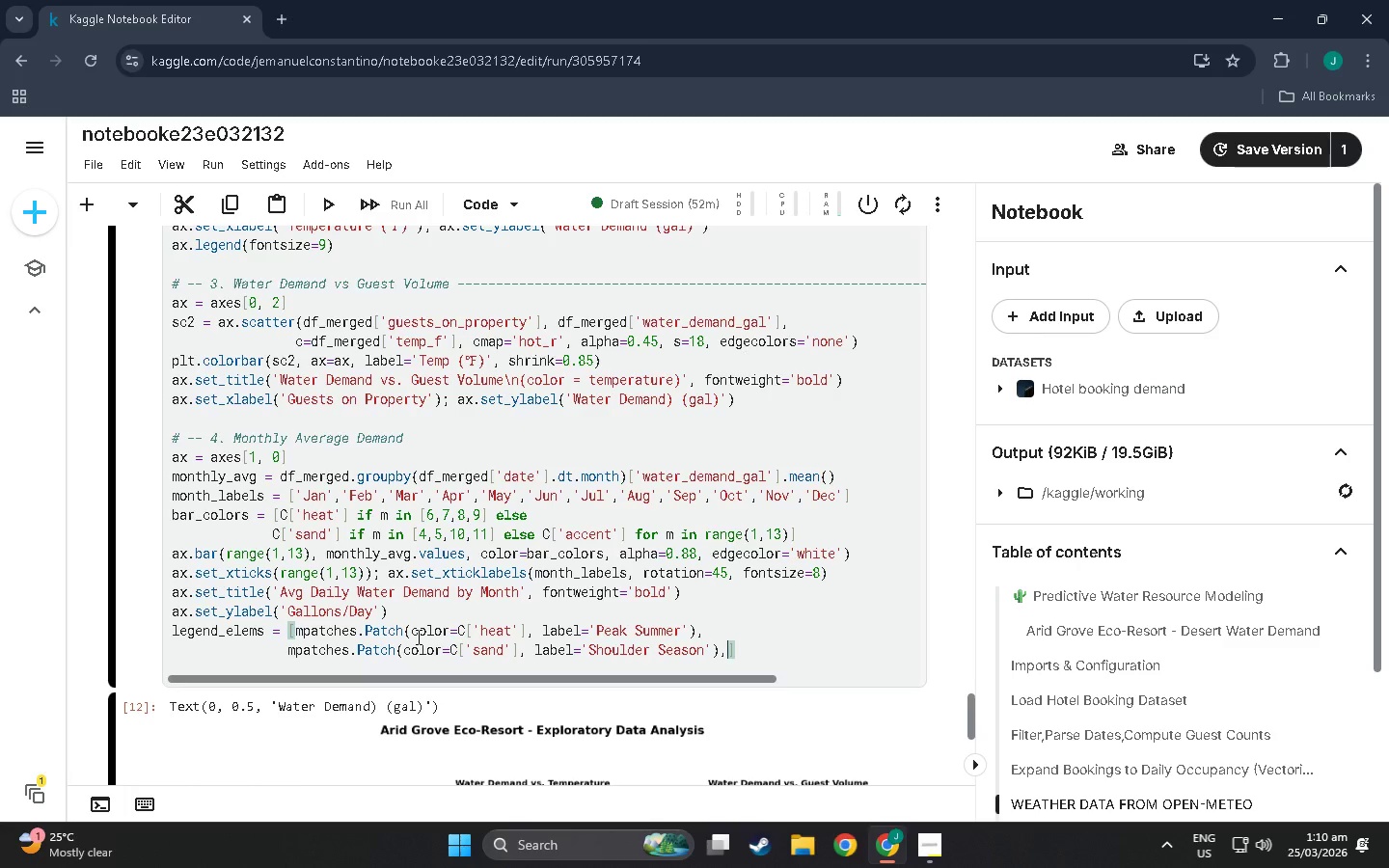 
key(Enter)
 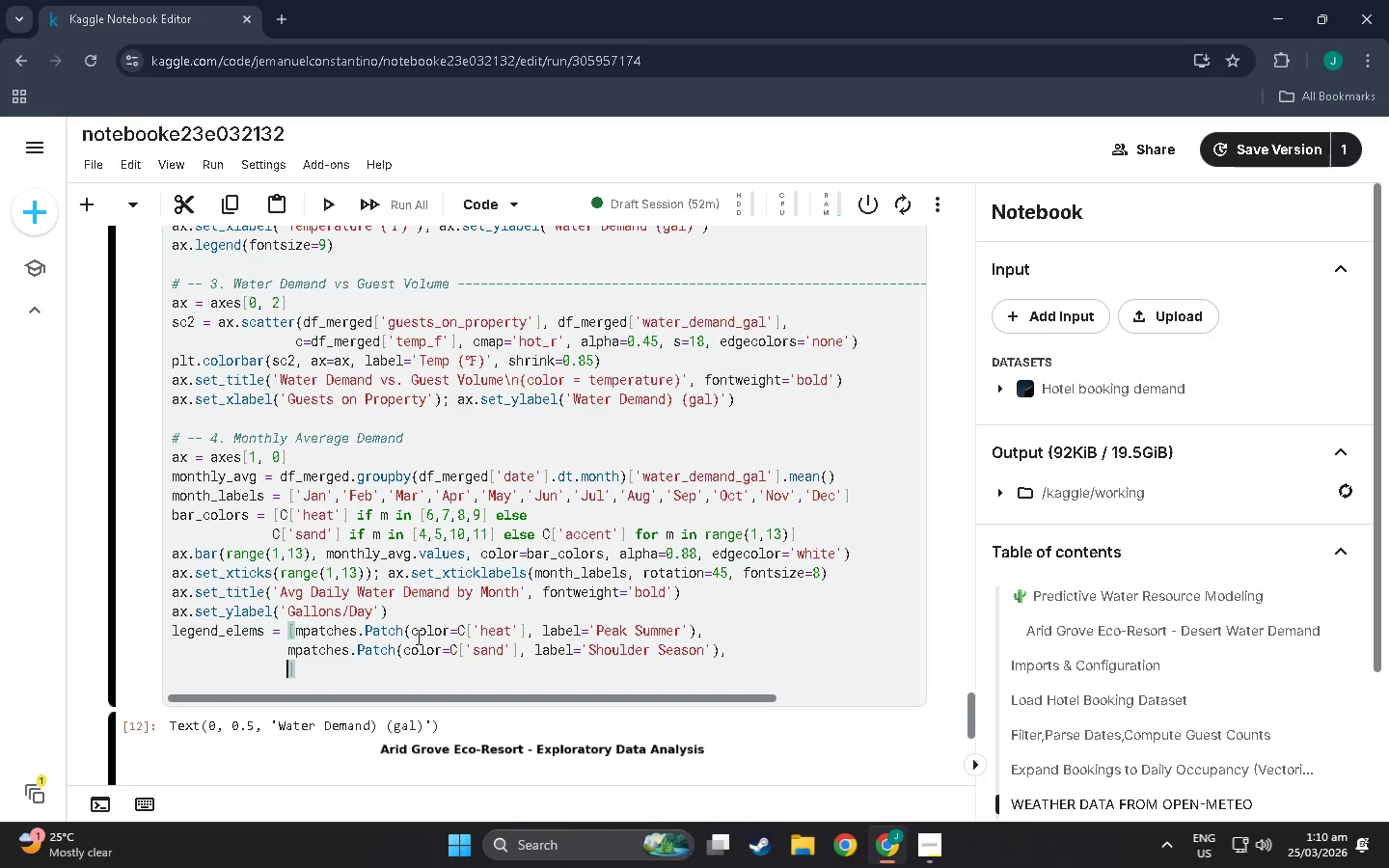 
type(mpatches.Patch(color=C['accent)
 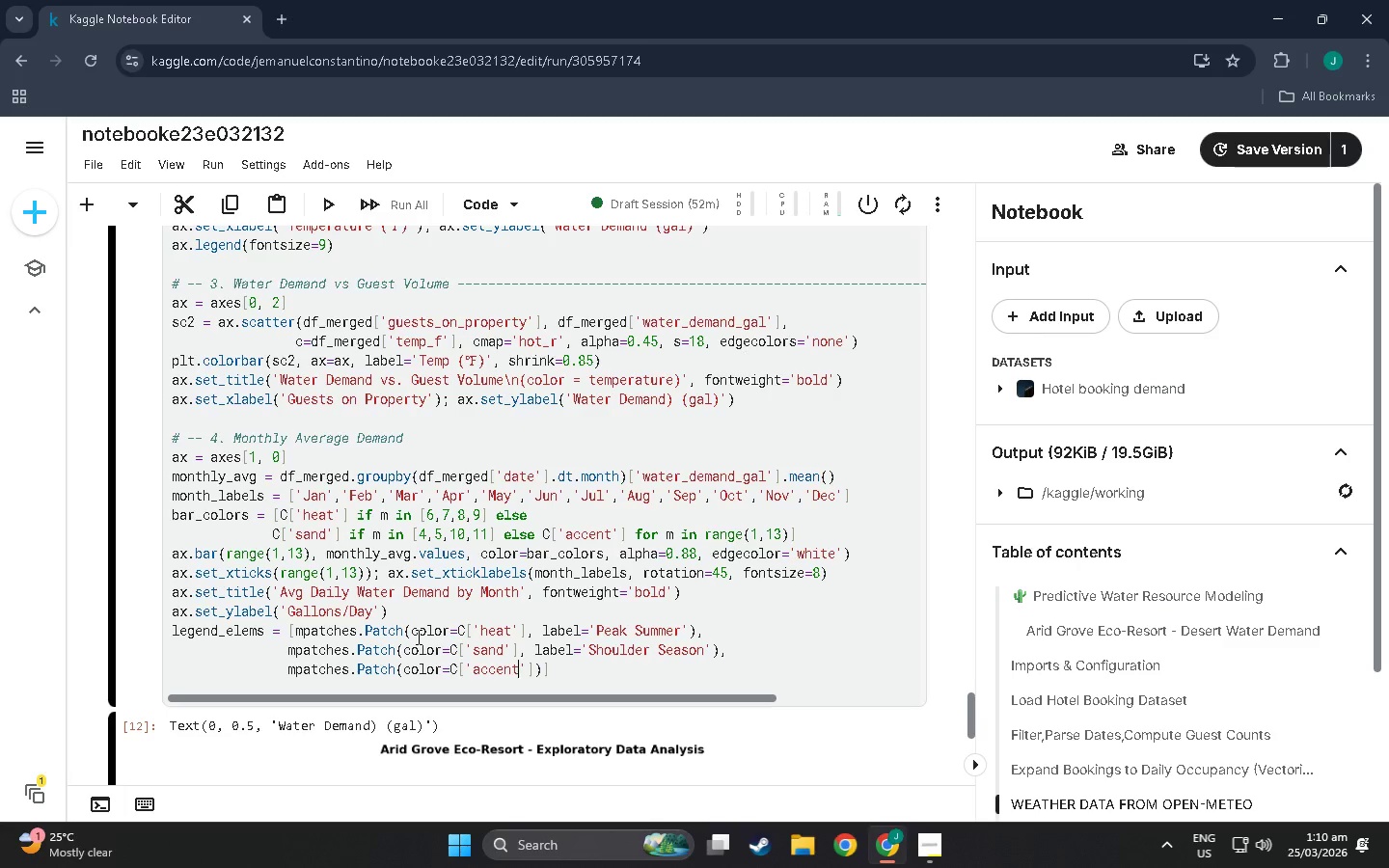 
 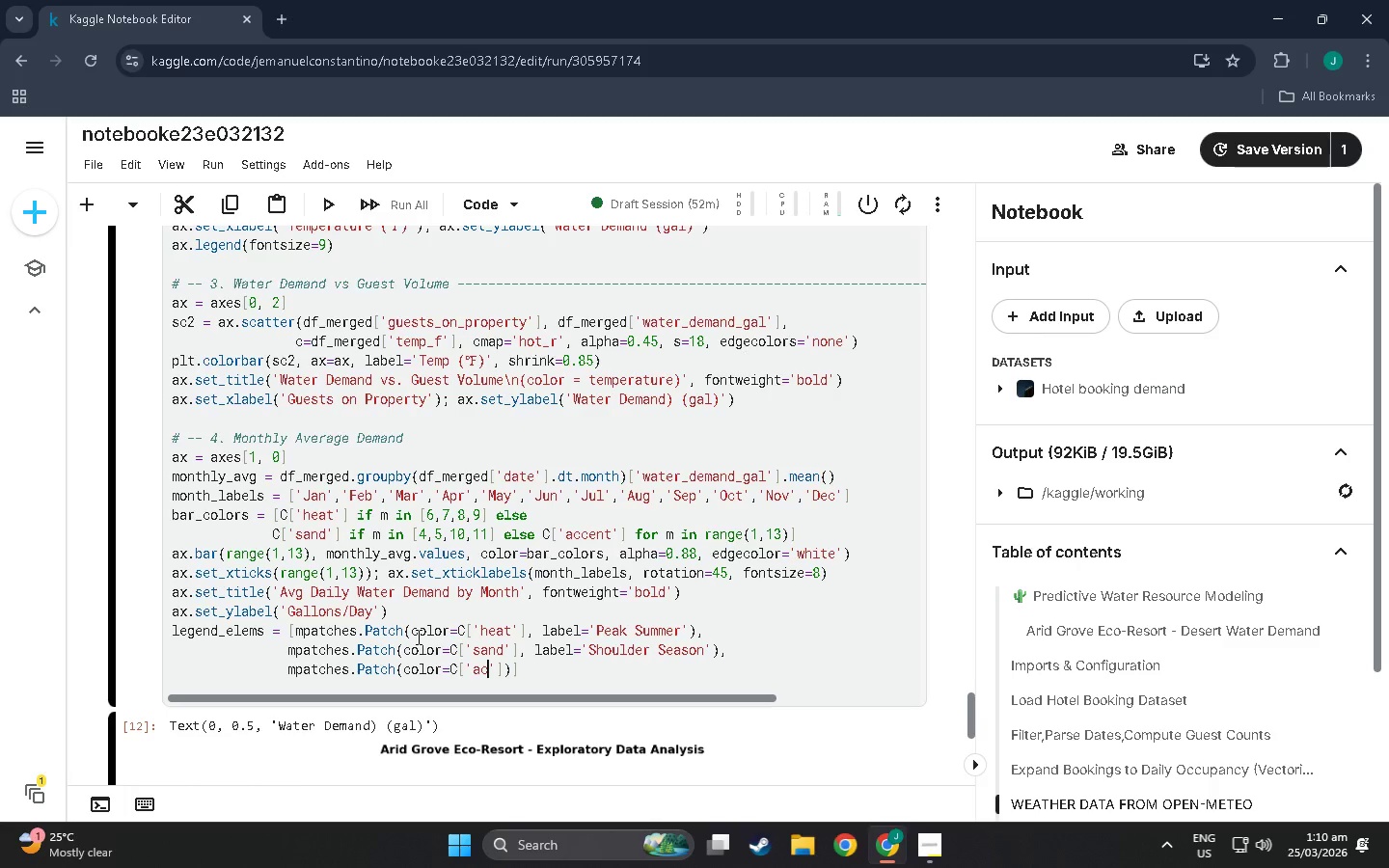 
key(ArrowRight)
 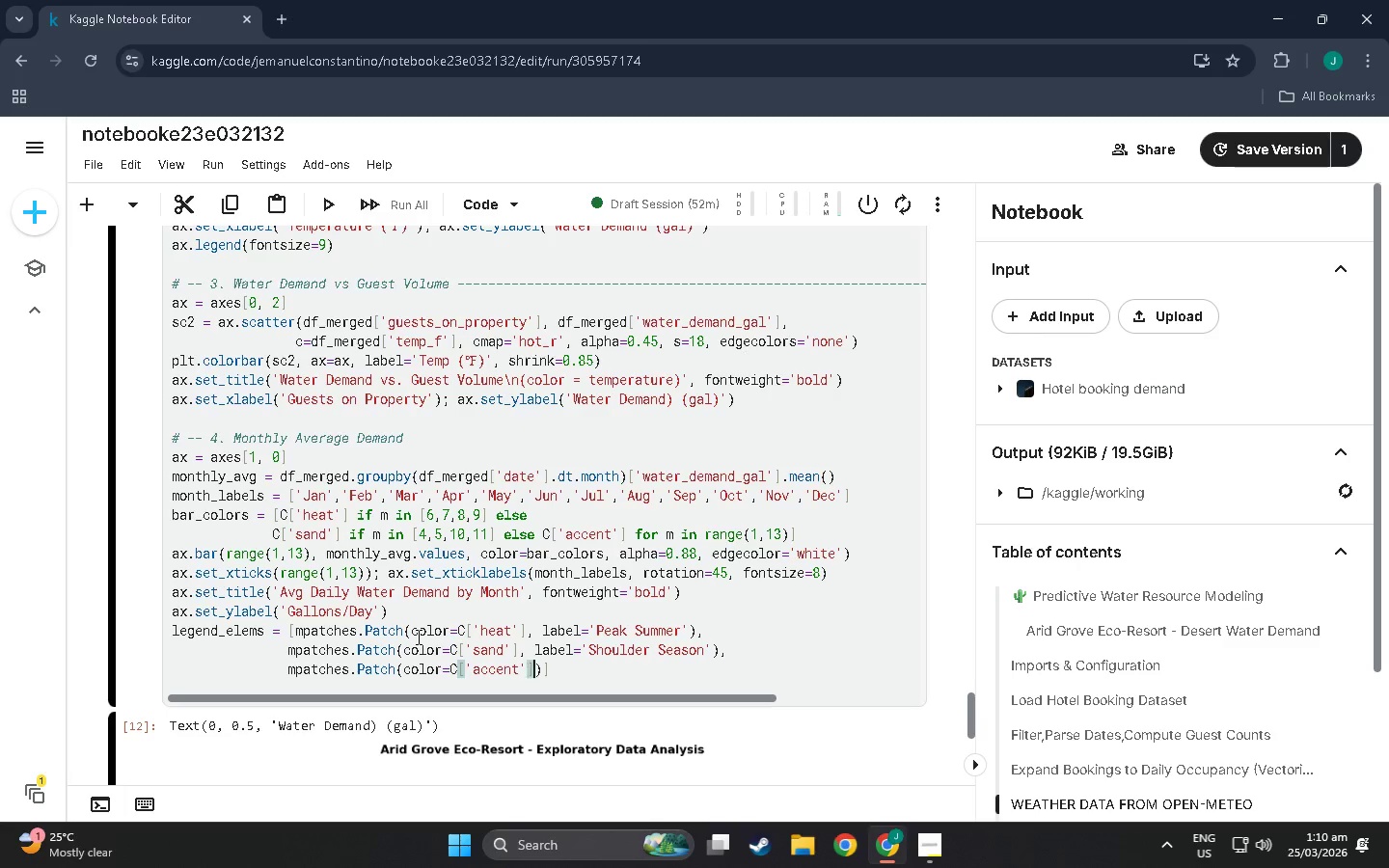 
key(ArrowRight)
 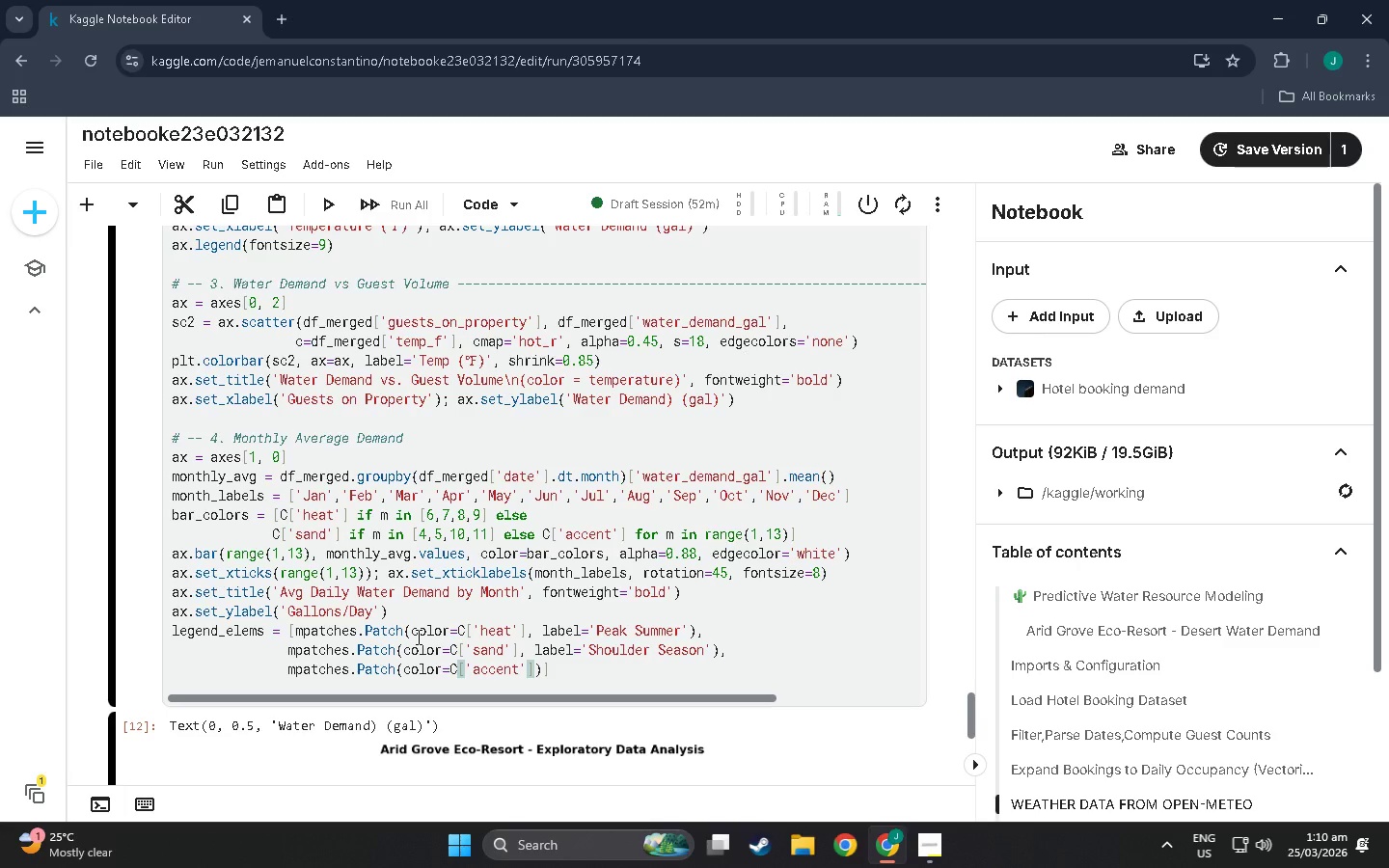 
type(, label'[)
key(Backspace)
type(')
key(Backspace)
 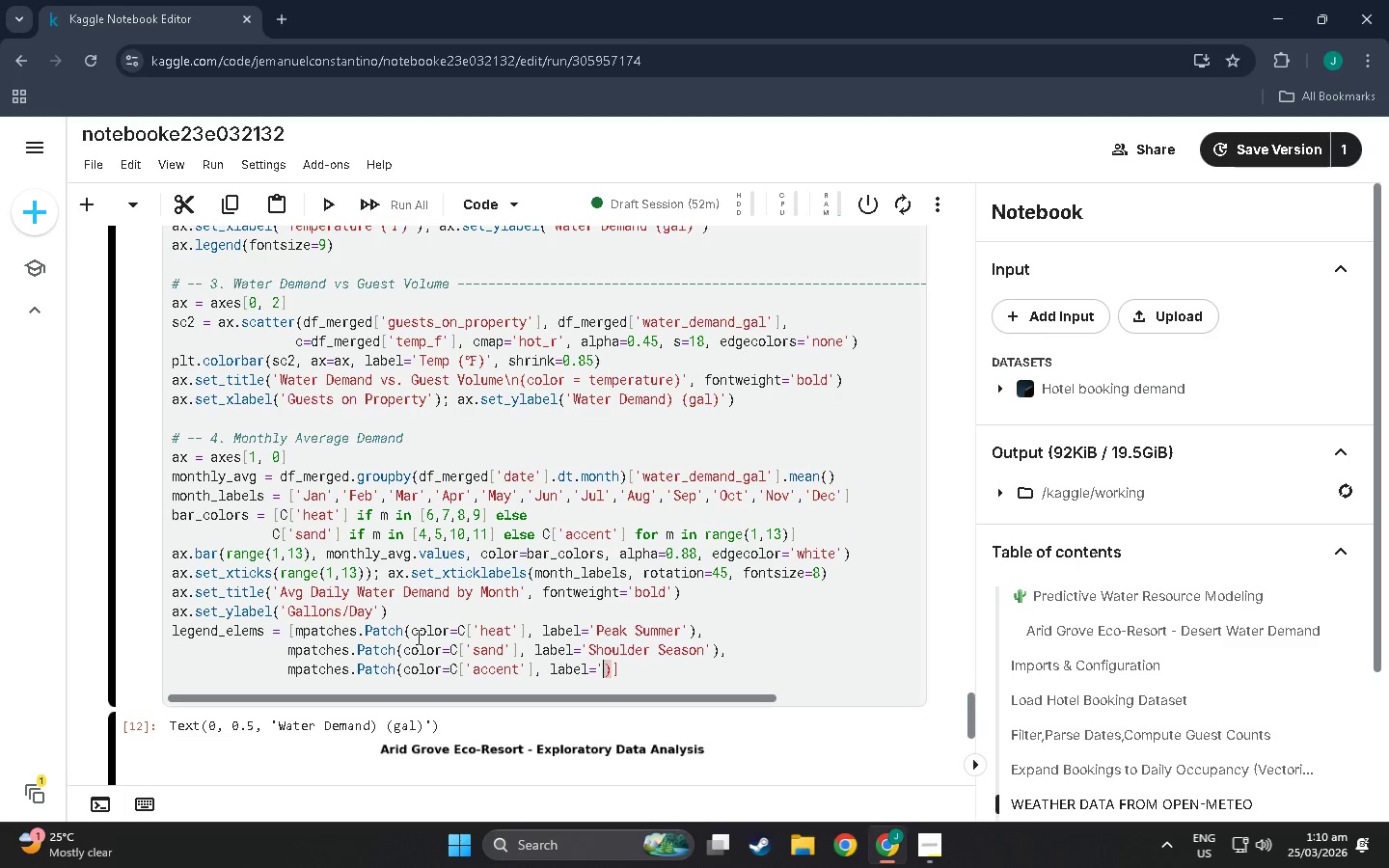 
hold_key(key=Equal, duration=0.31)
 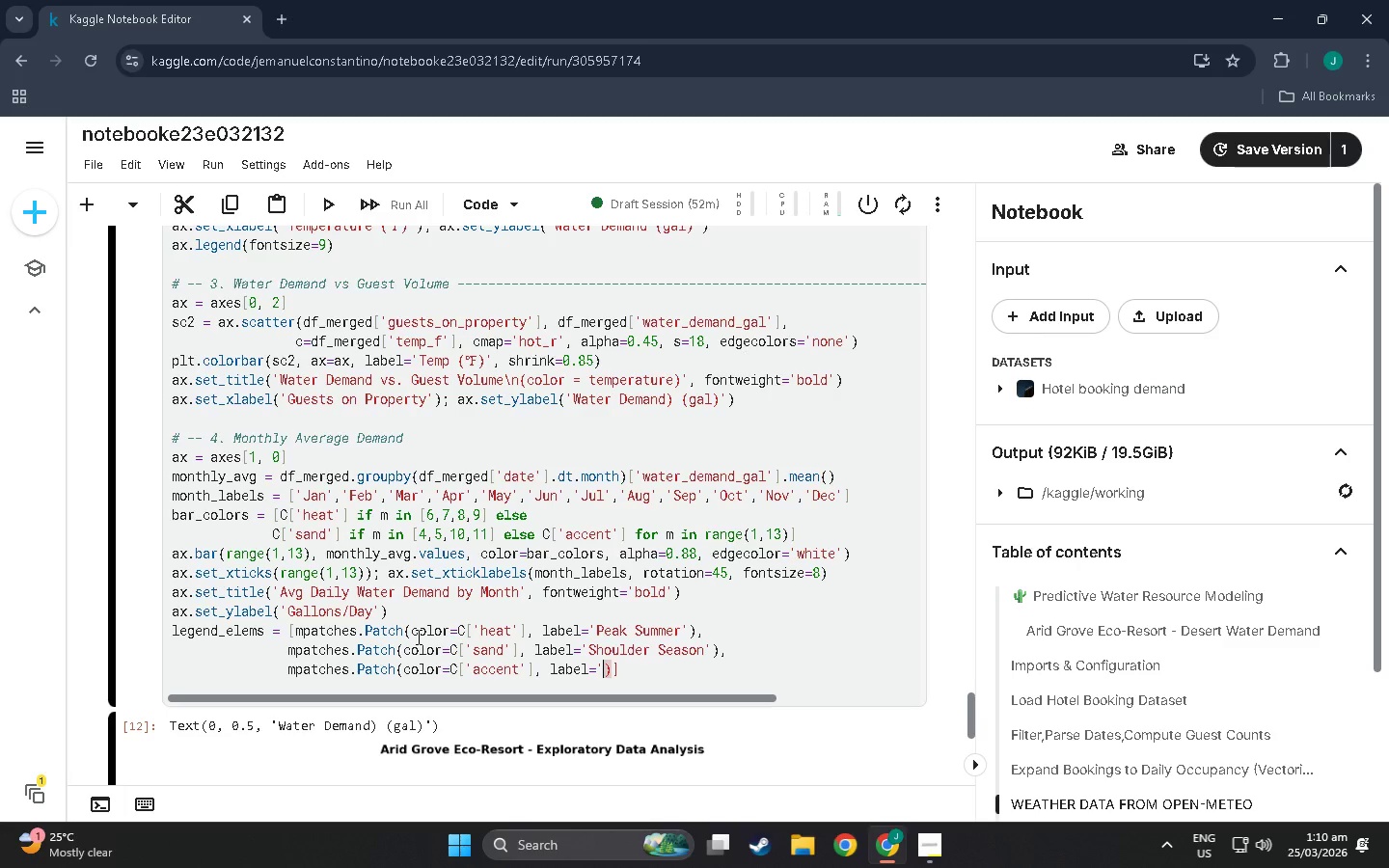 
type(Low Season';)
key(Backspace)
key(Backspace)
type(')
 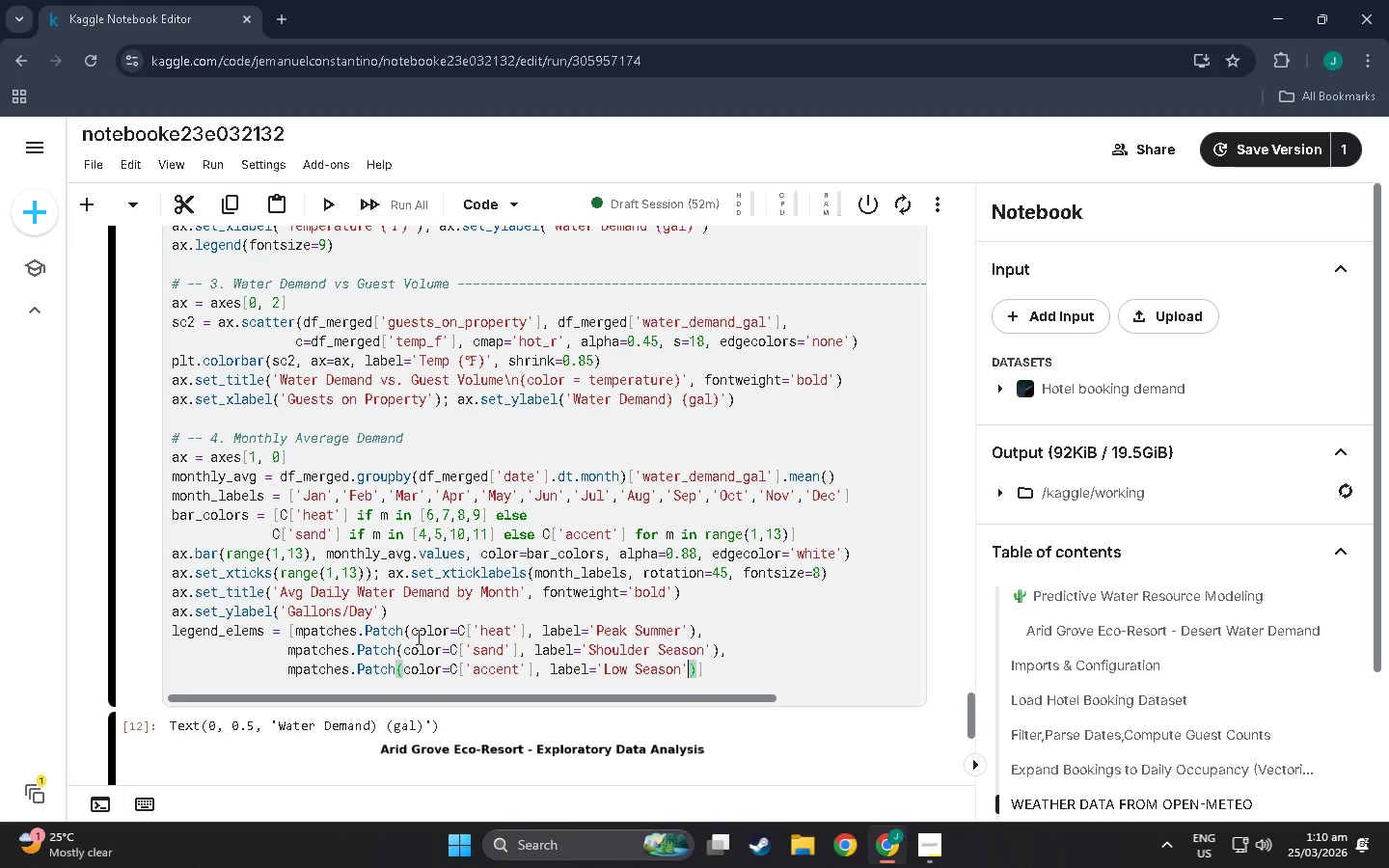 
key(ArrowRight)
 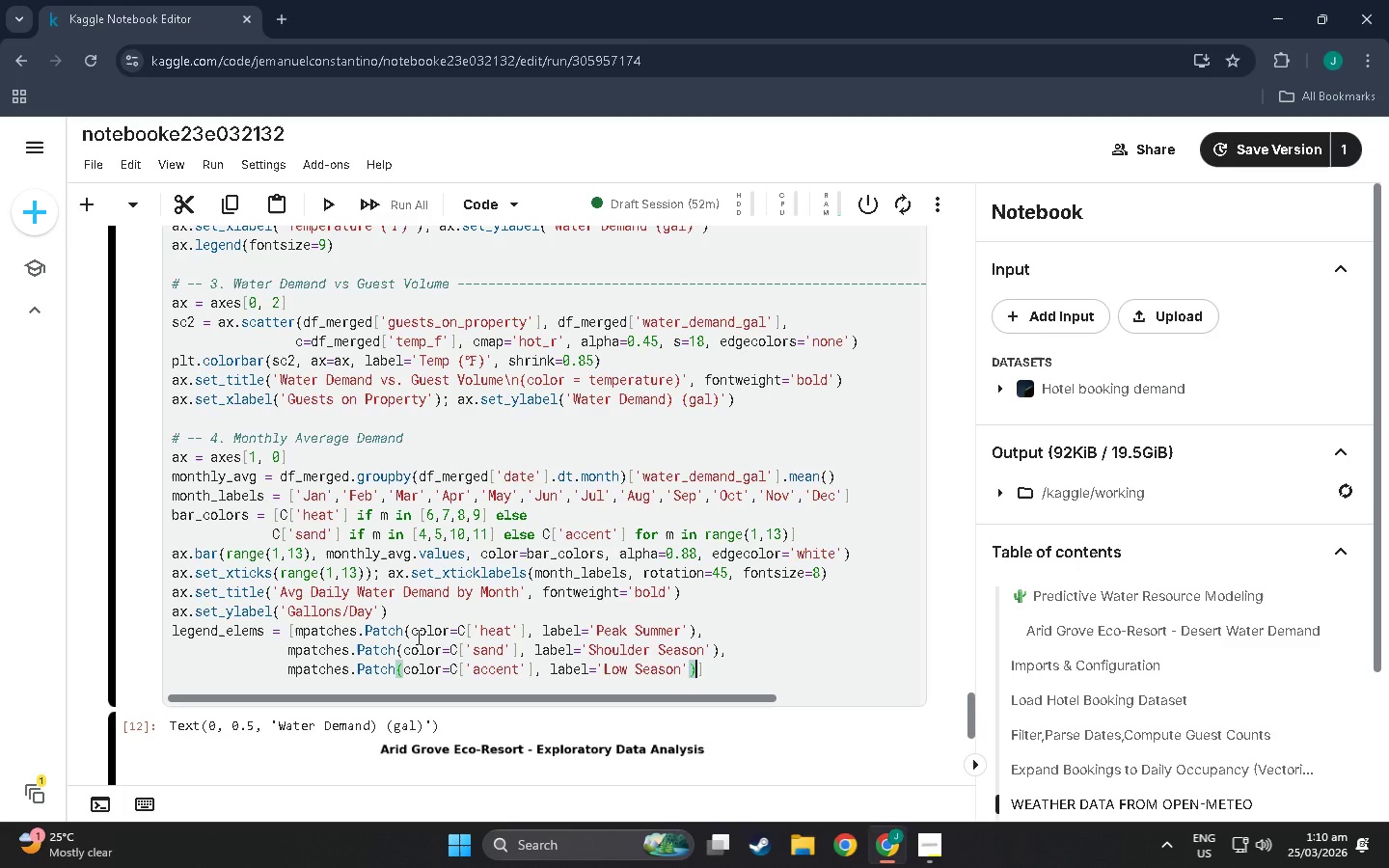 
key(ArrowRight)
 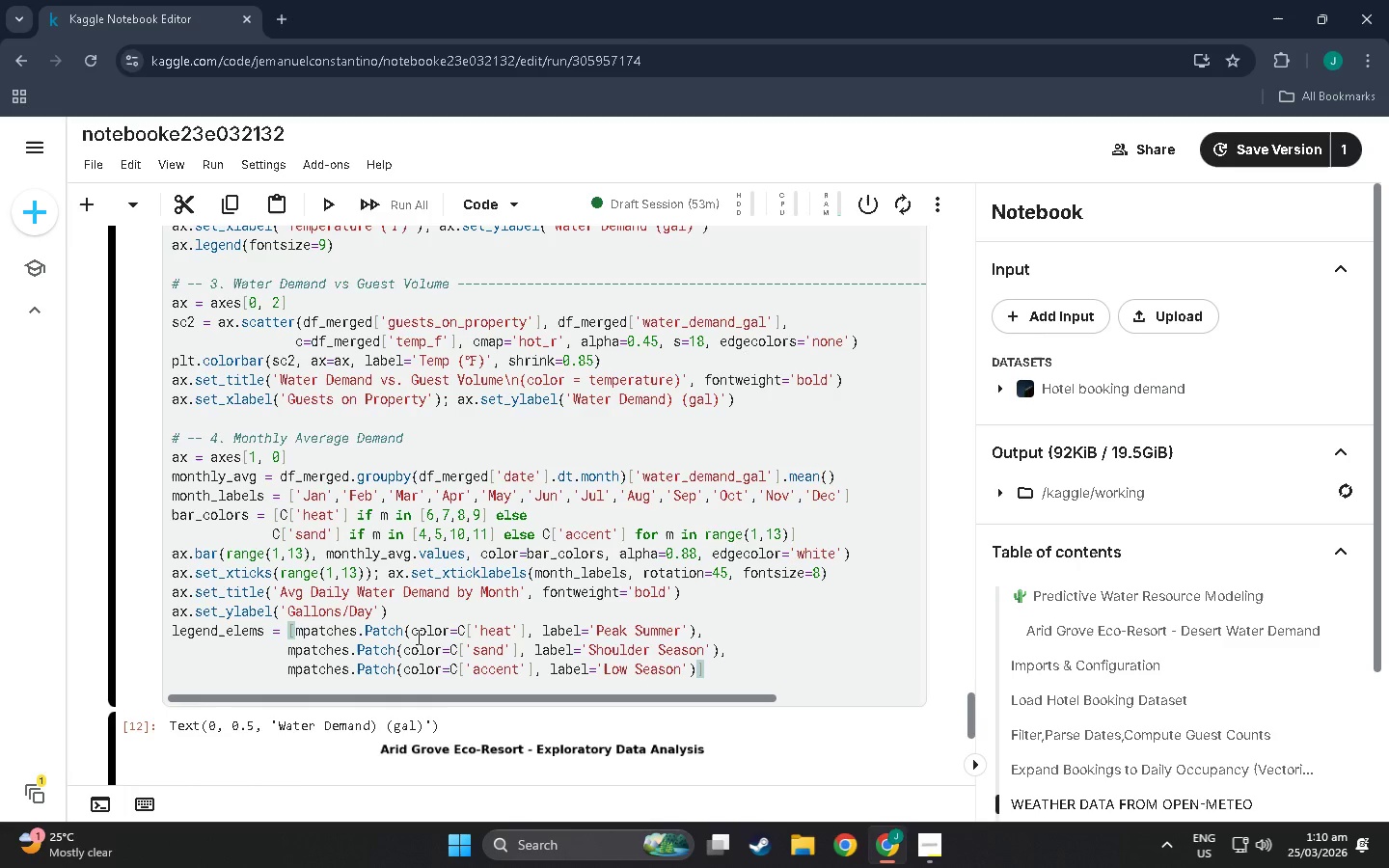 
key(Enter)
 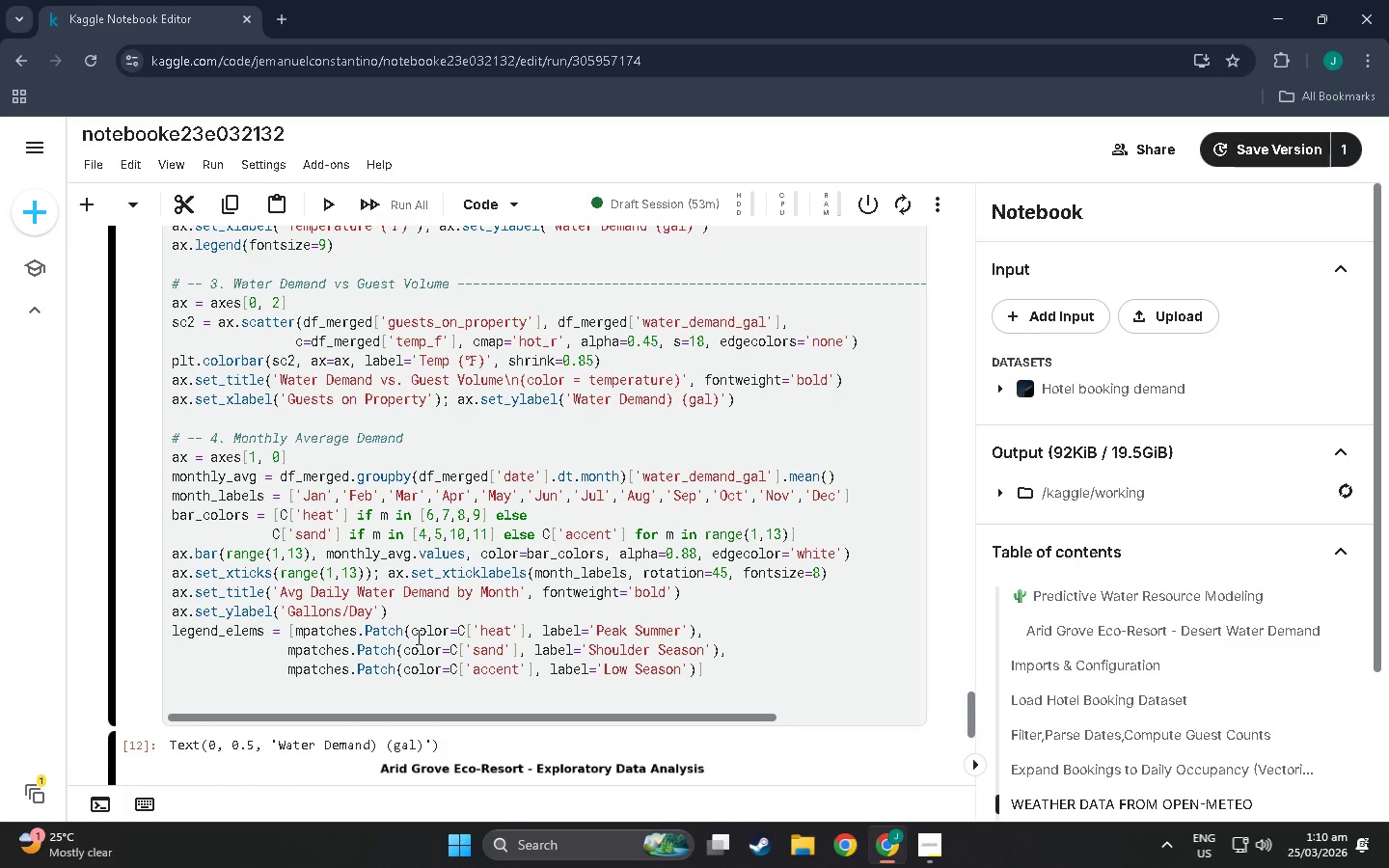 
type(ax.legend(handles=legend_elems, fonyt)
key(Backspace)
type(ztzie)
key(Backspace)
key(Backspace)
key(Backspace)
type(size=6)
key(Backspace)
type(8)
 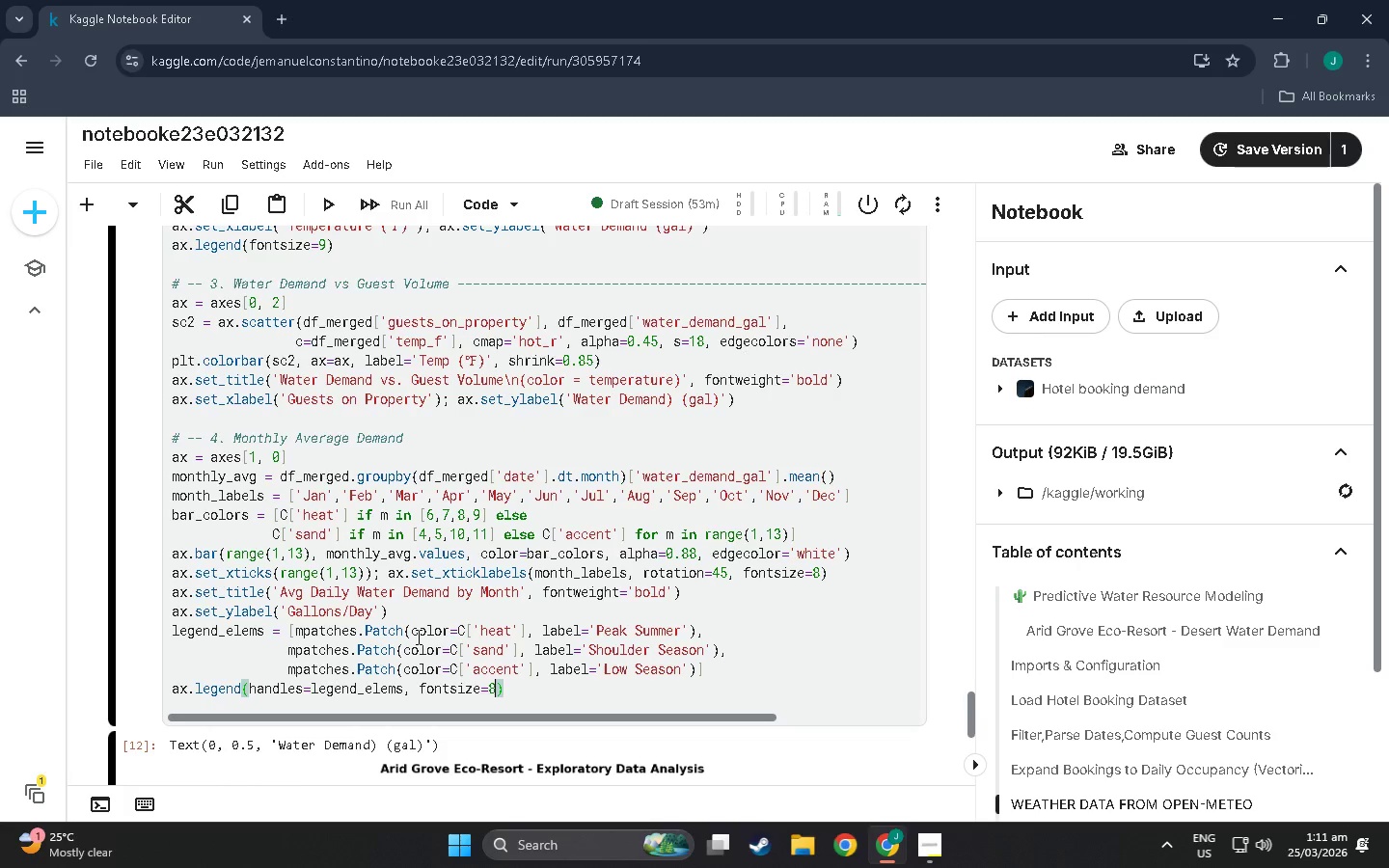 
key(ArrowRight)
 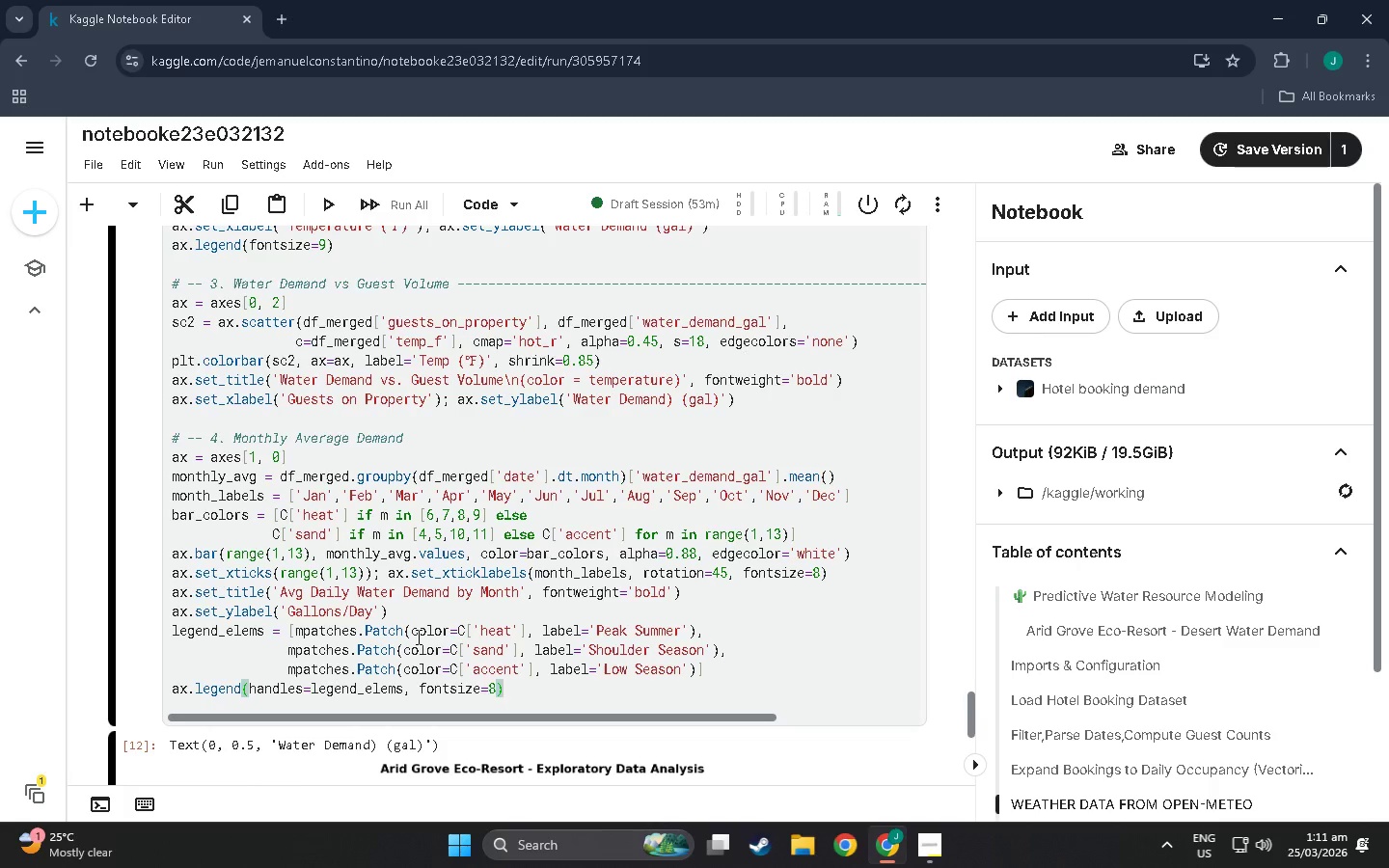 
key(Enter)
 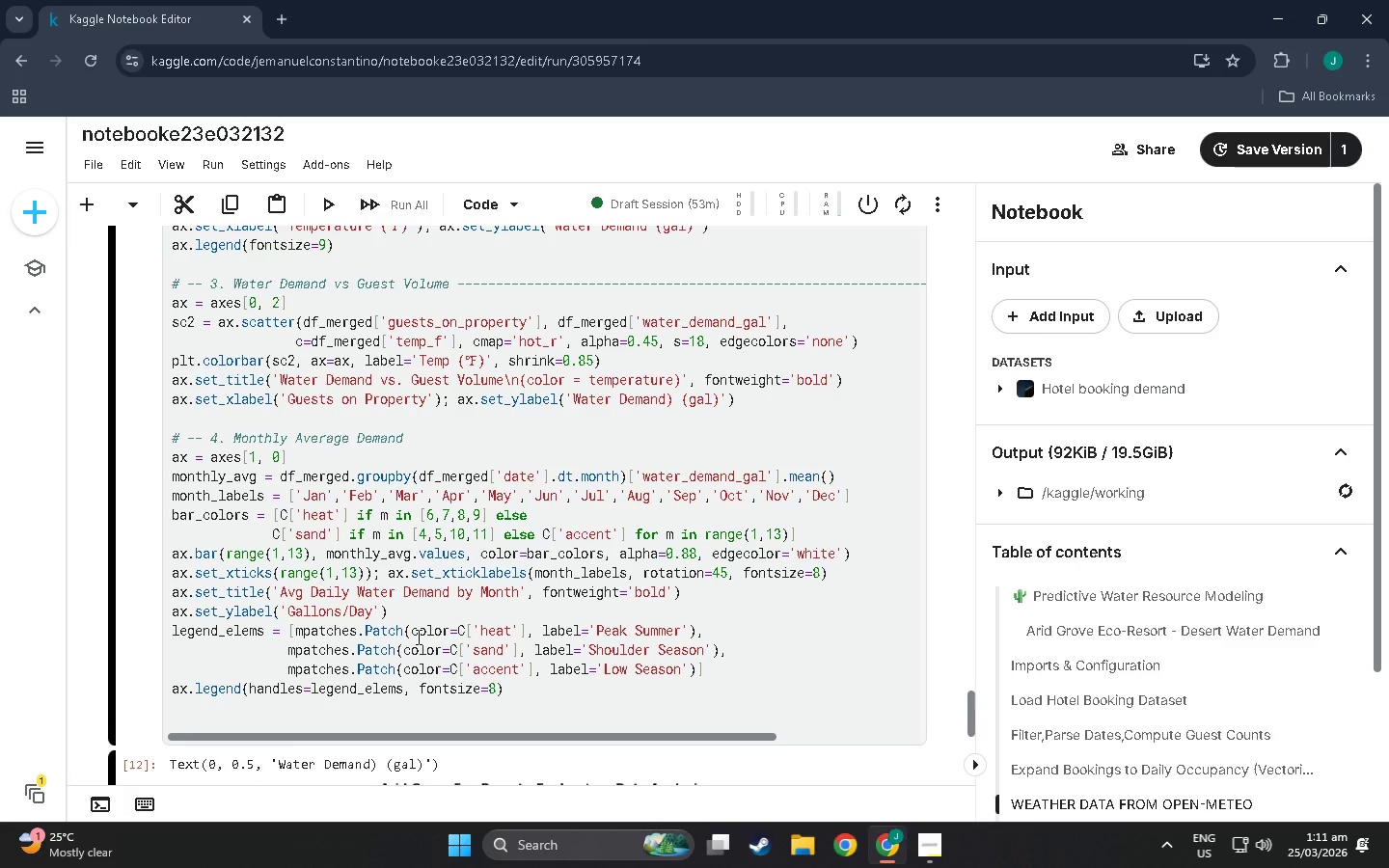 
key(Shift+Enter)
 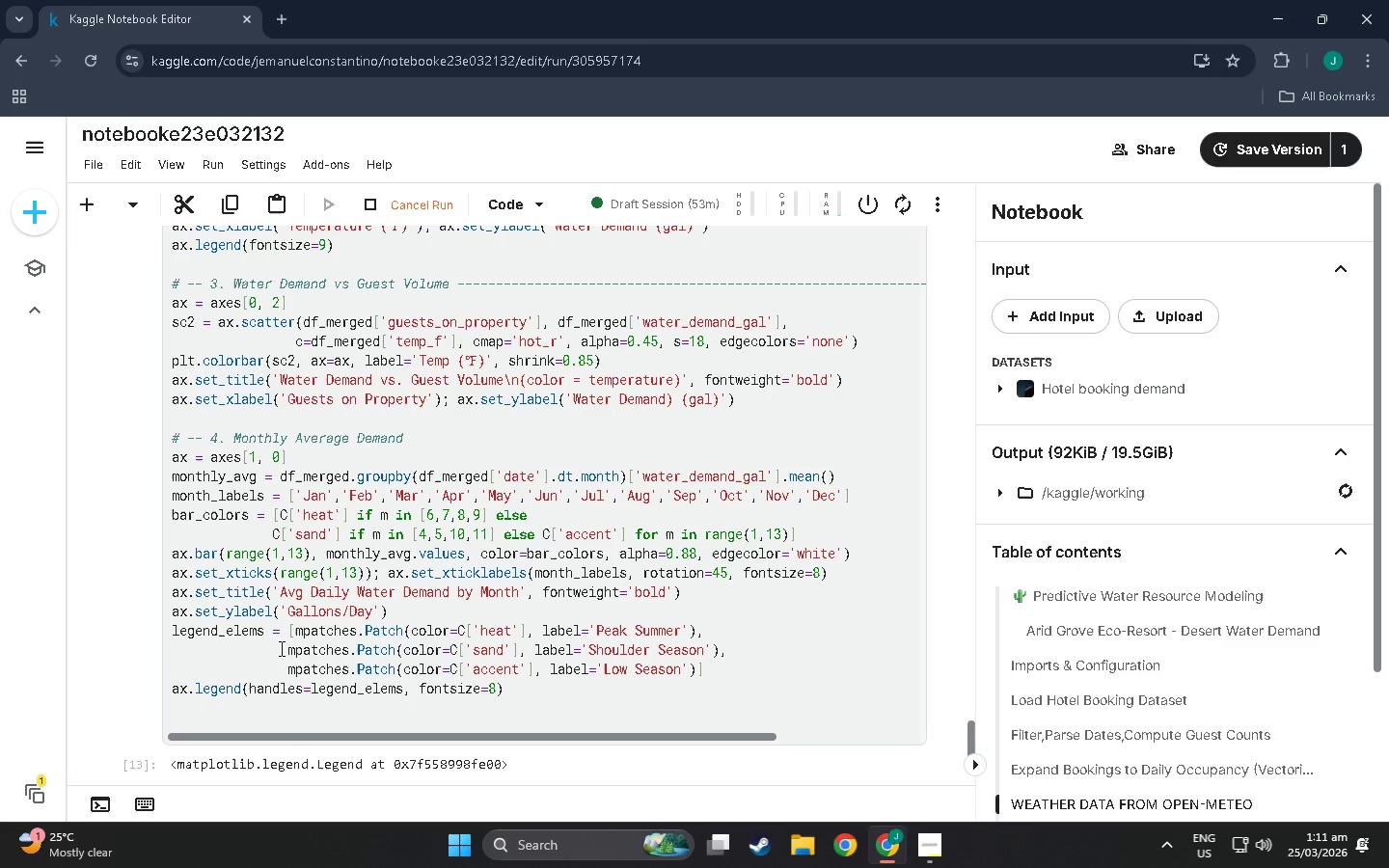 
scroll: coordinate [445, 472], scroll_direction: down, amount: 17.0
 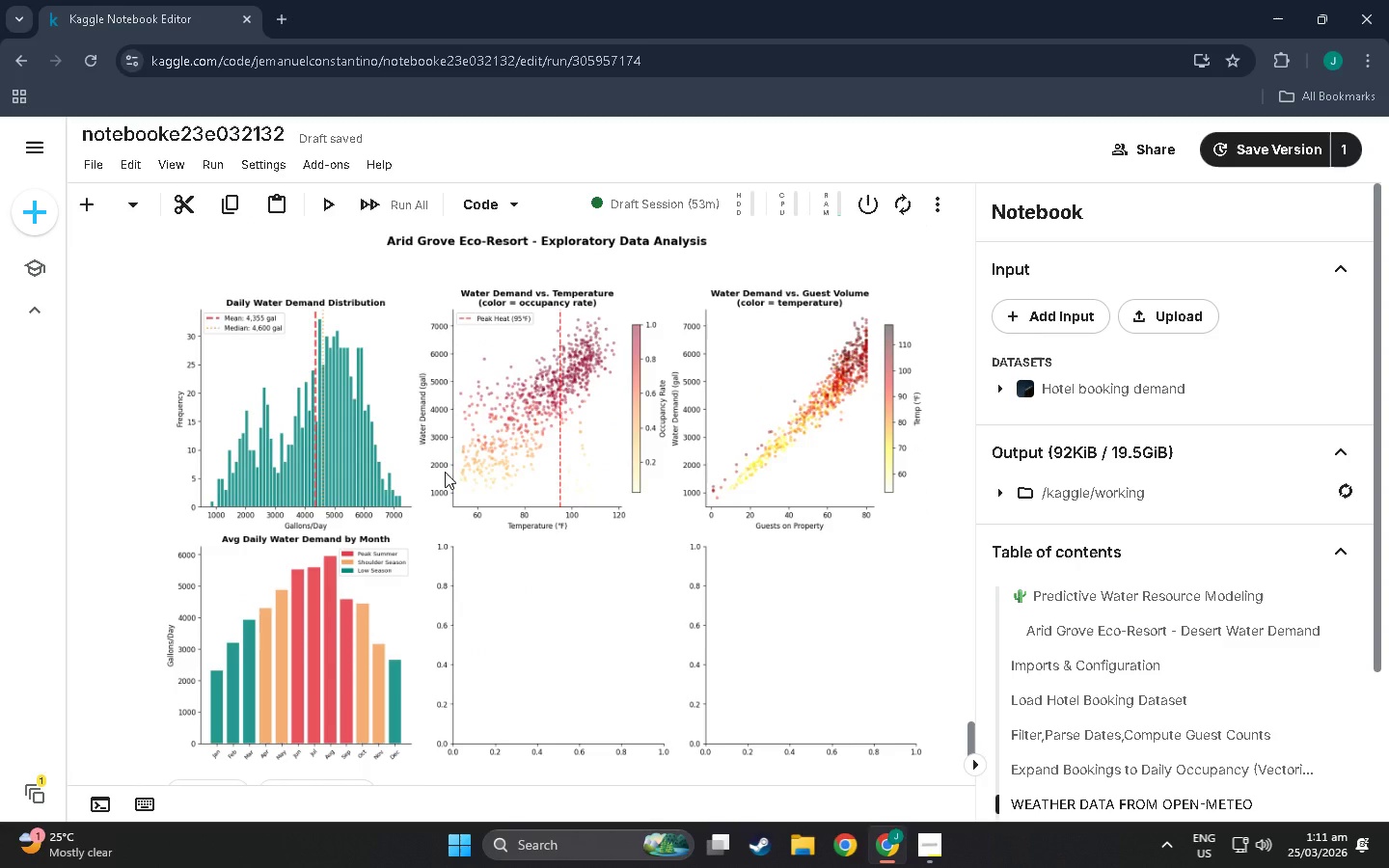 
wait(5.23)
 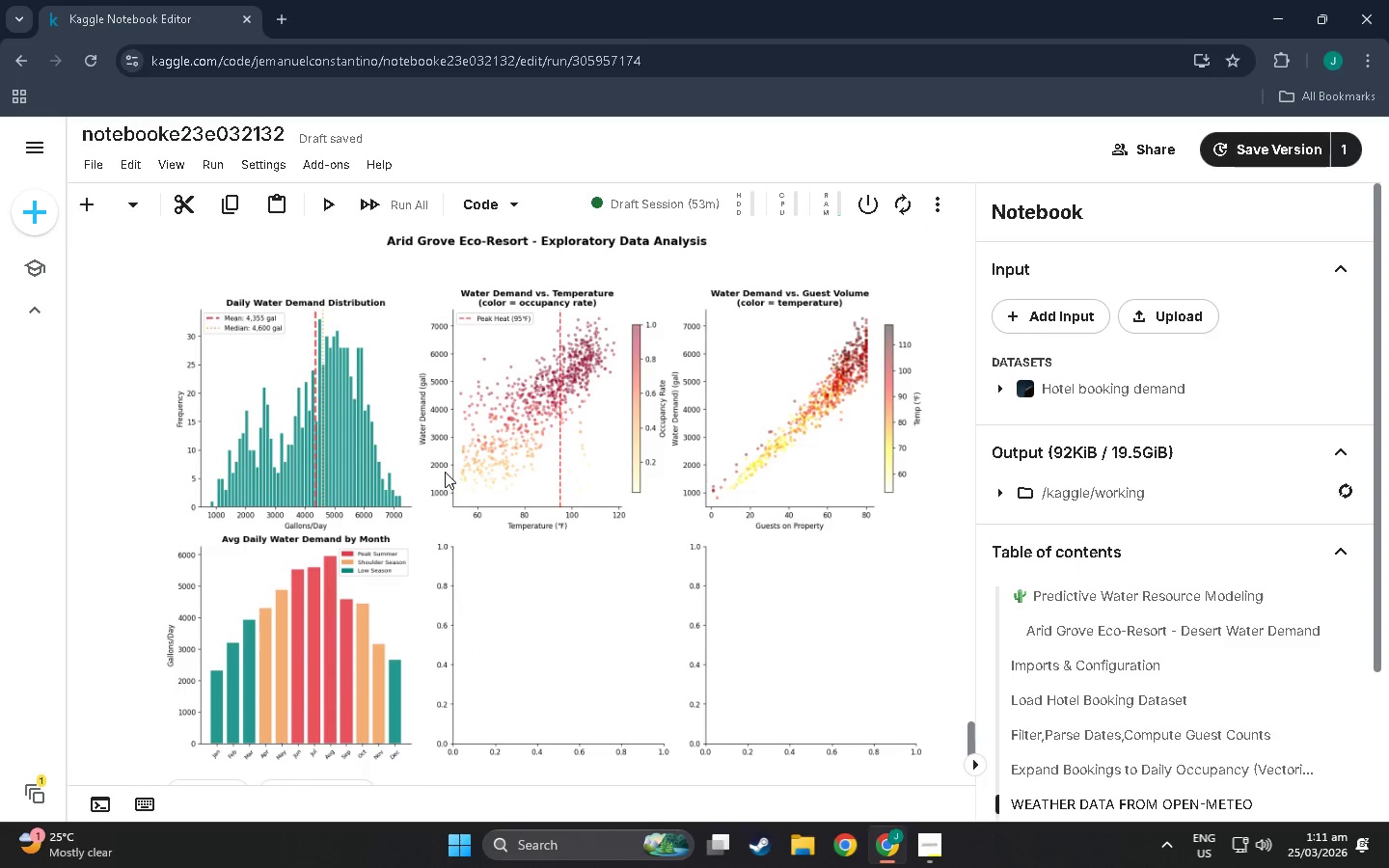 
scroll: coordinate [474, 562], scroll_direction: up, amount: 4.0
 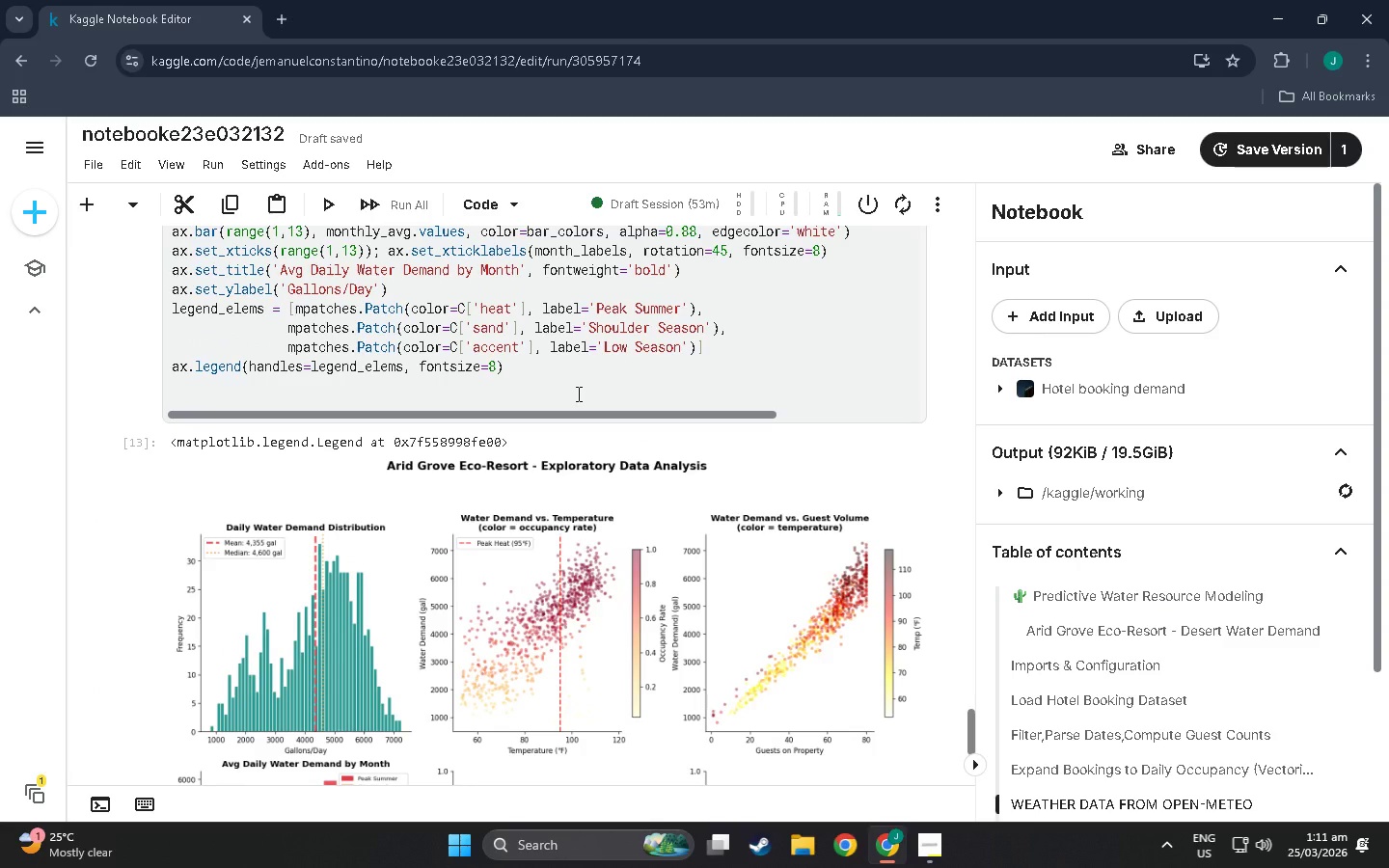 
wait(7.13)
 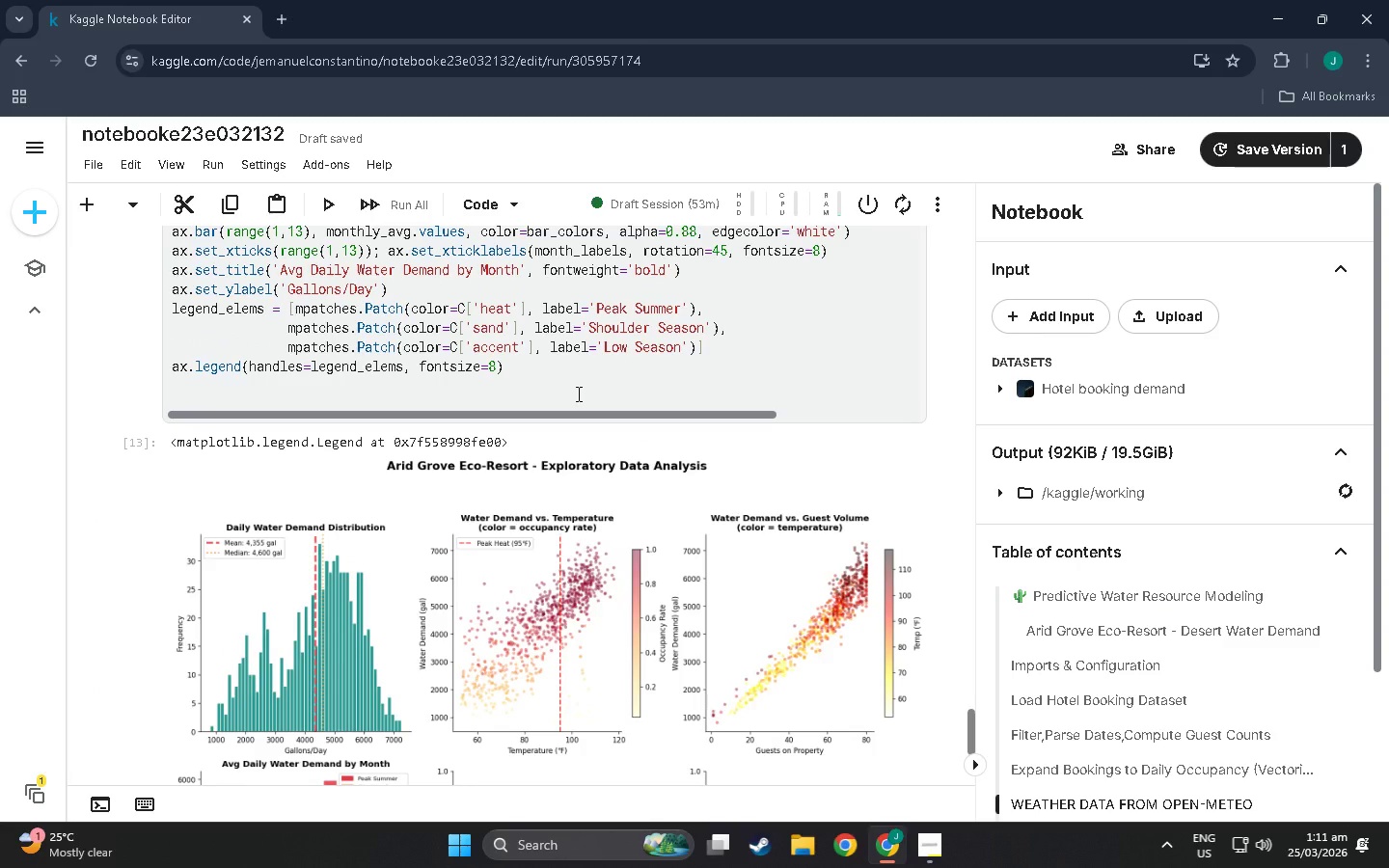 
left_click([504, 375])
 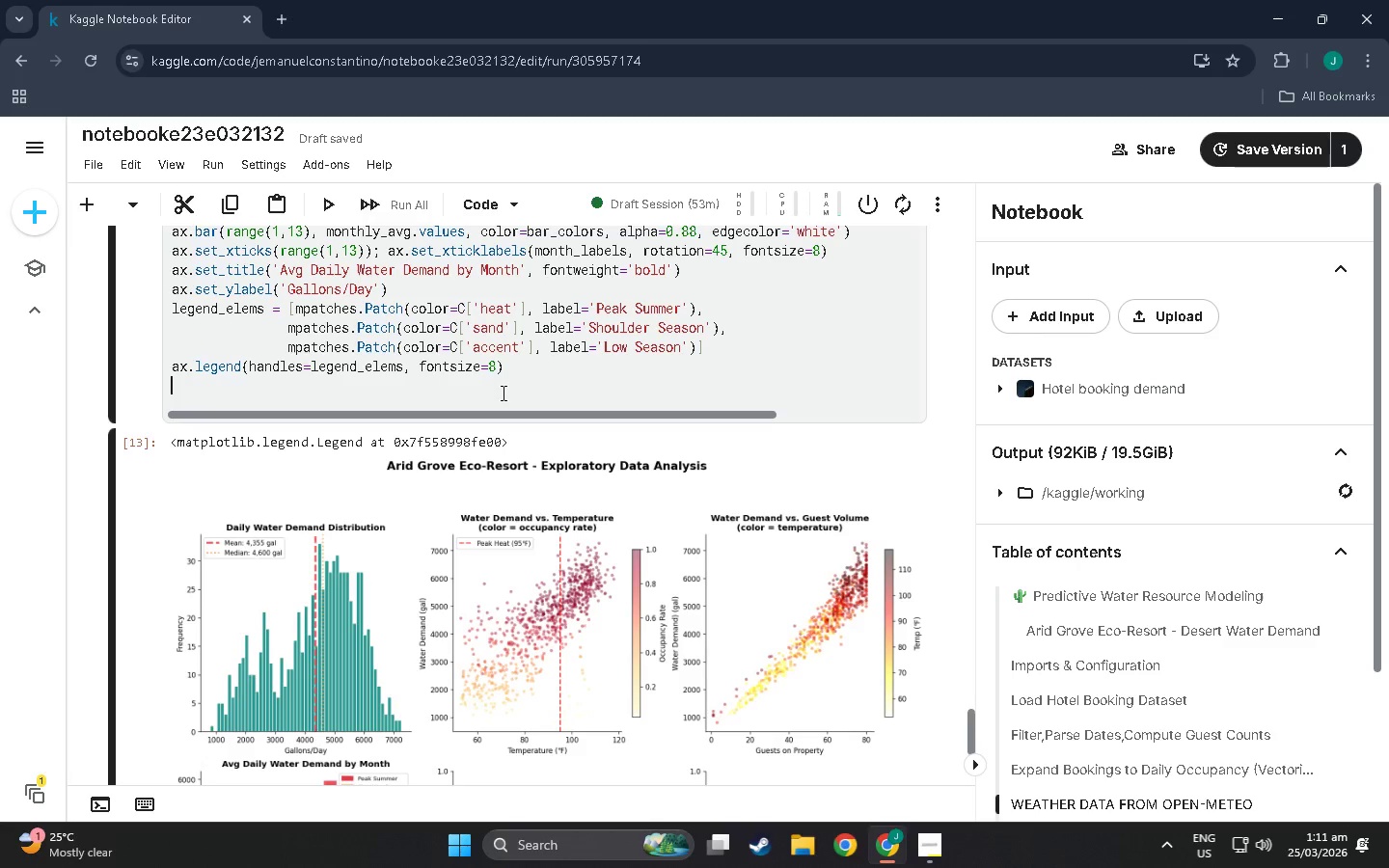 
key(Enter)
 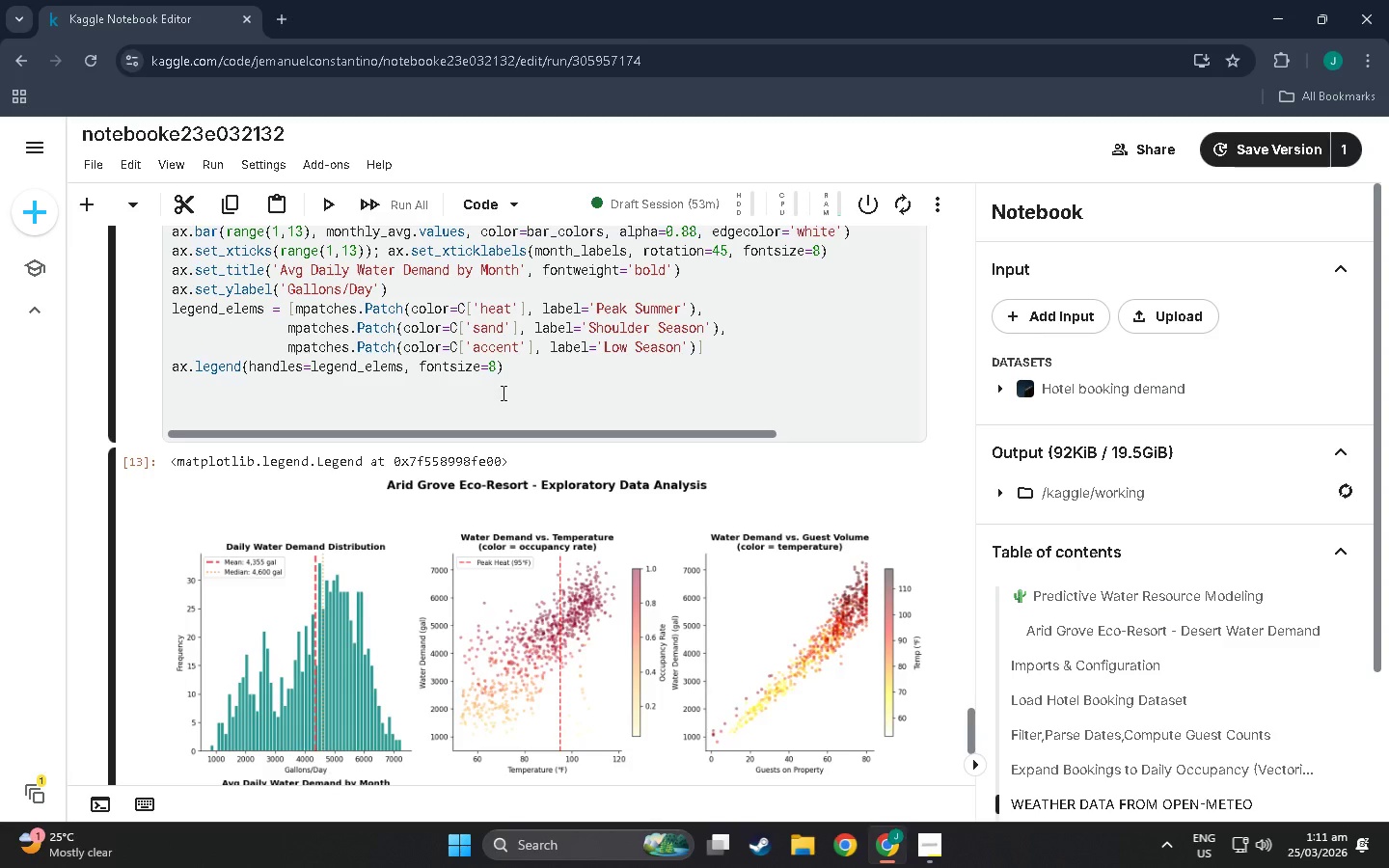 
type(# 5. Correlation Heatmap ==)
key(Backspace)
key(Backspace)
type(-)
 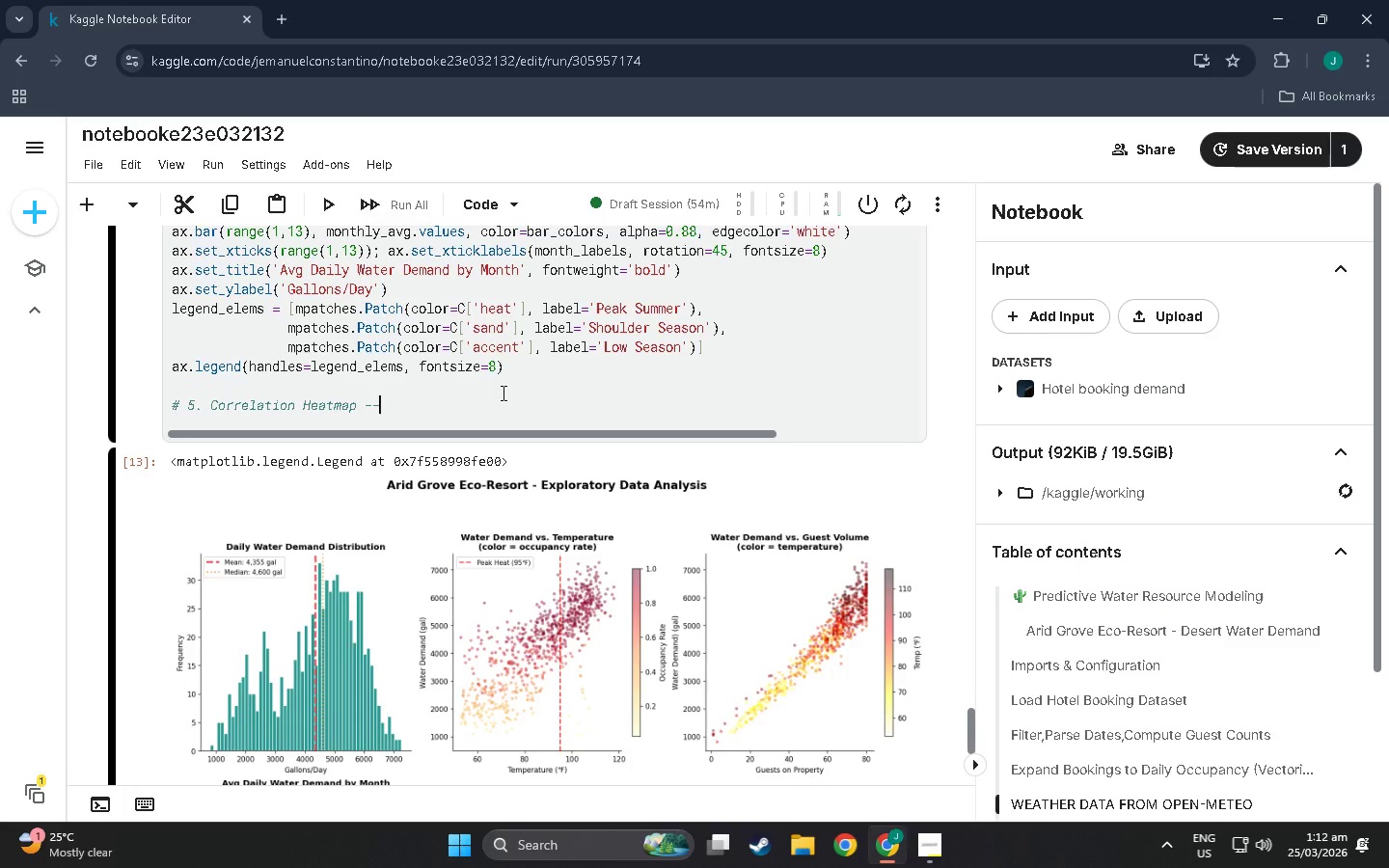 
 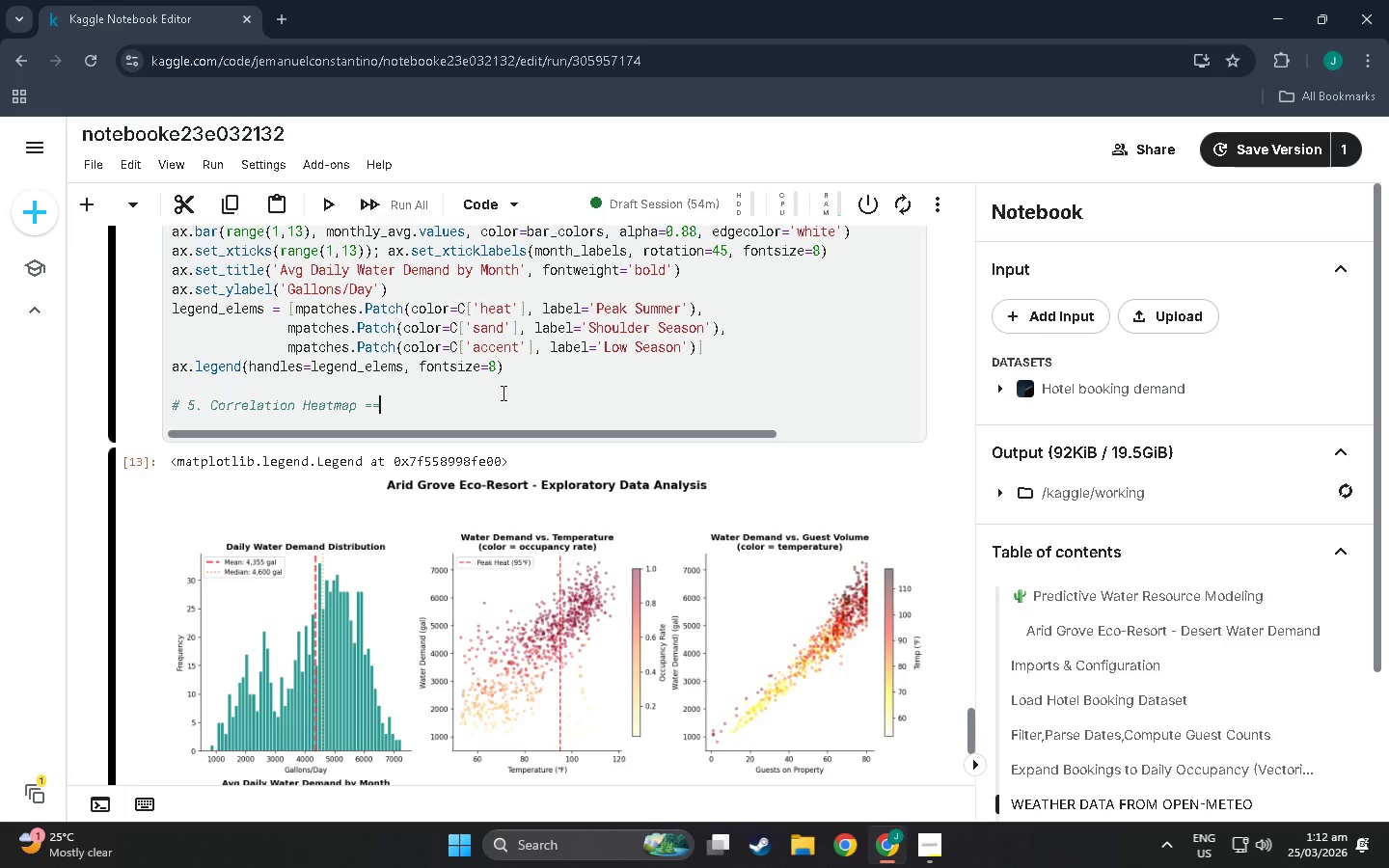 
hold_key(key=Minus, duration=1.45)
 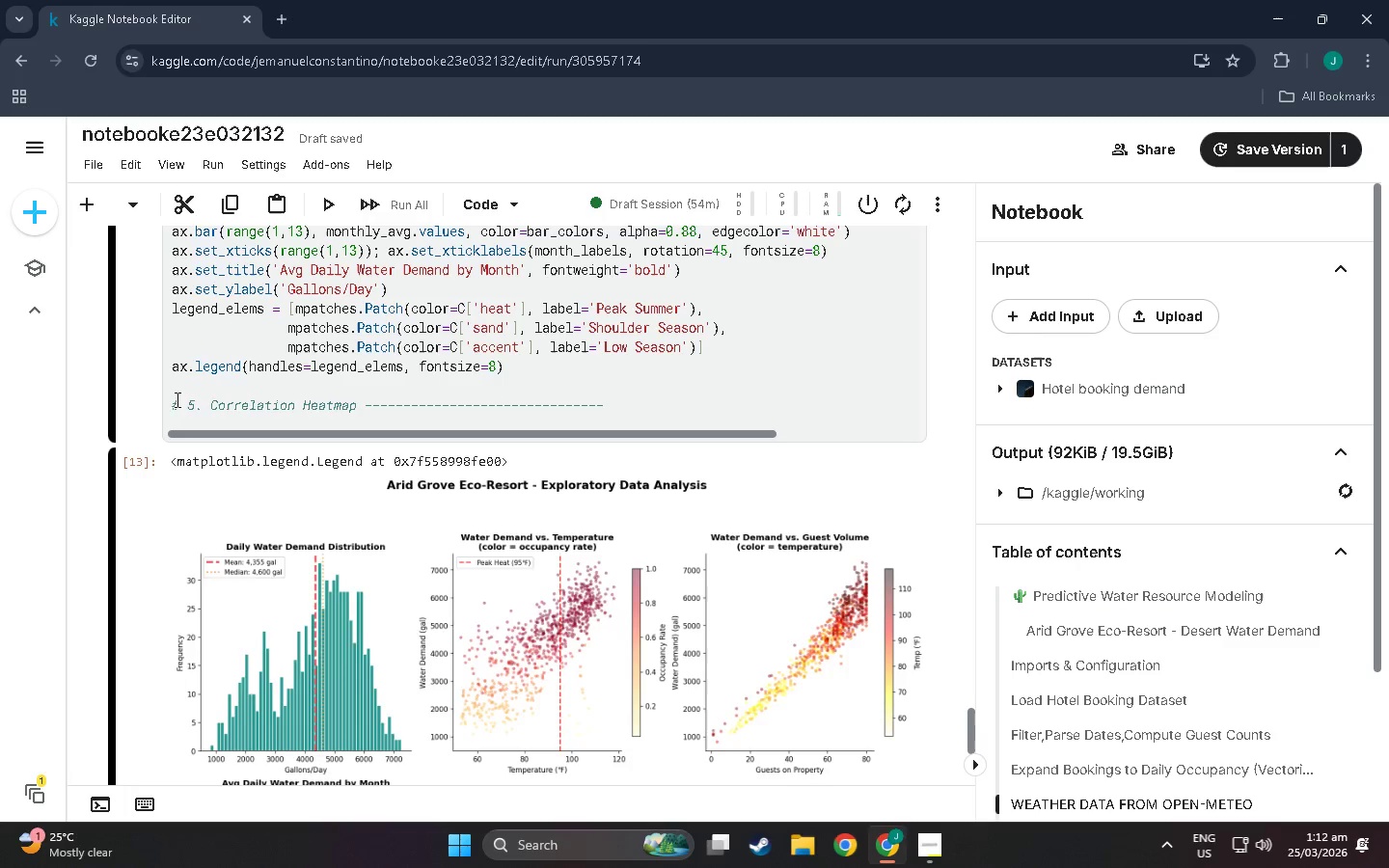 
left_click([182, 401])
 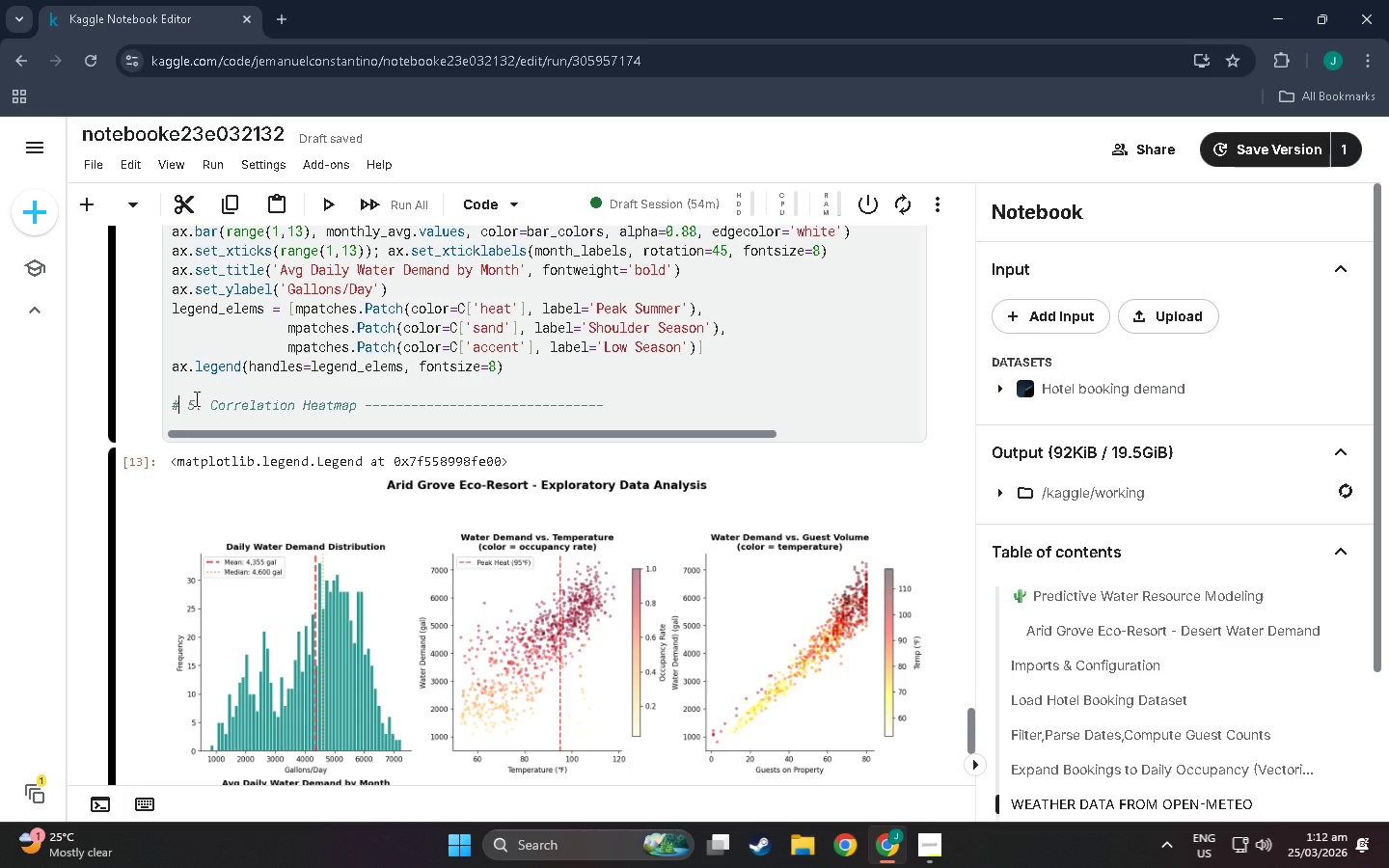 
key(Space)
 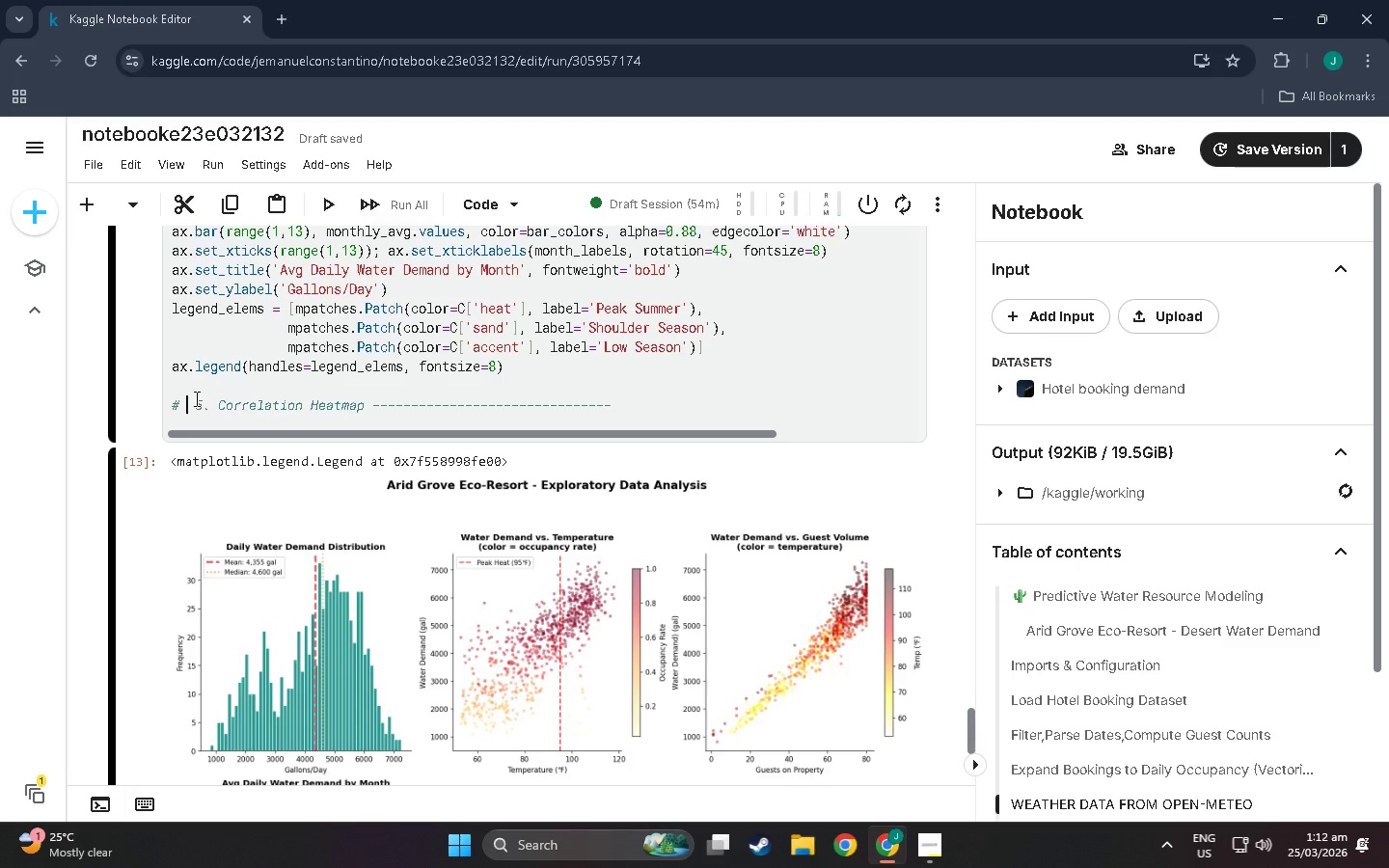 
key(Minus)
 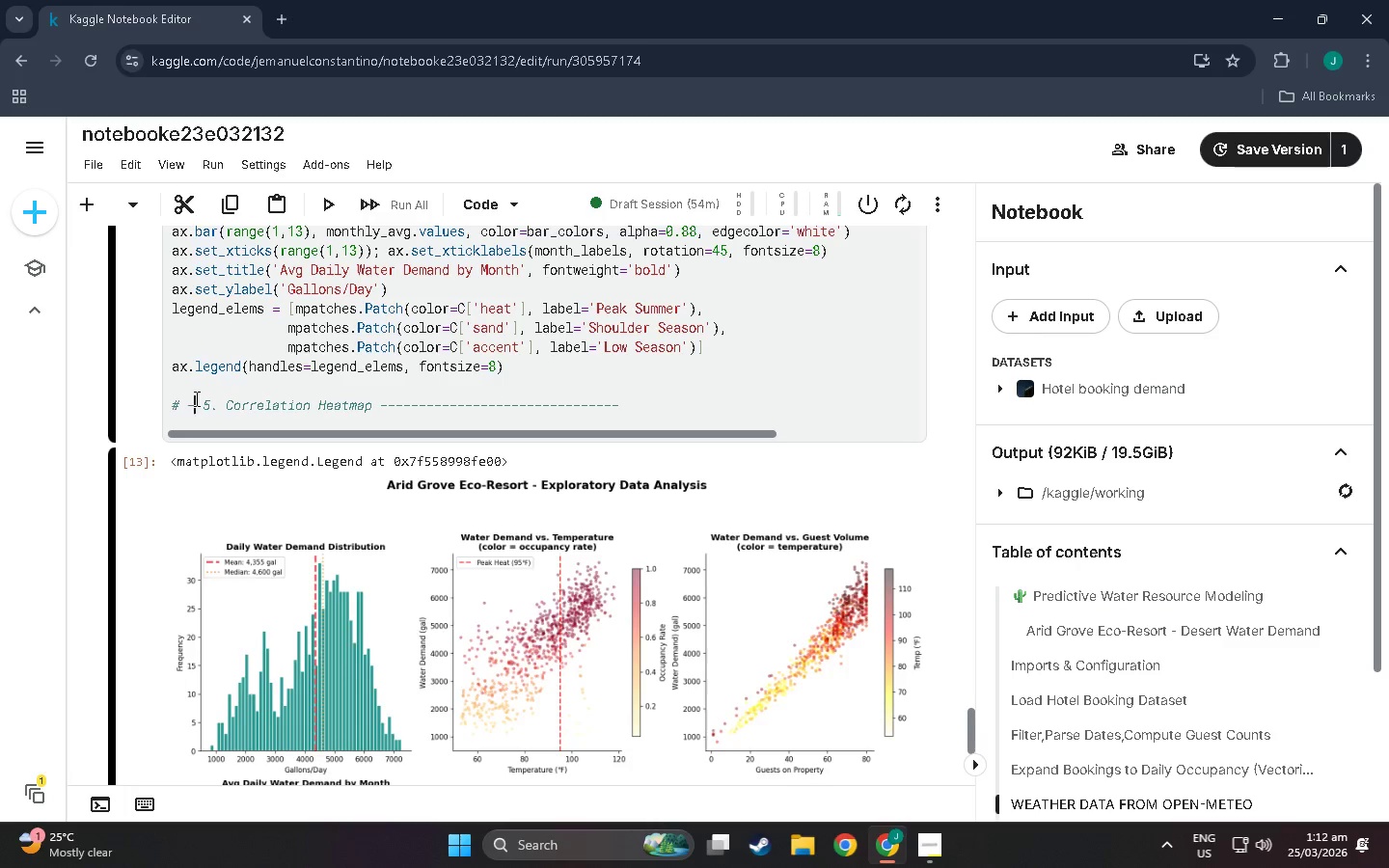 
key(Minus)
 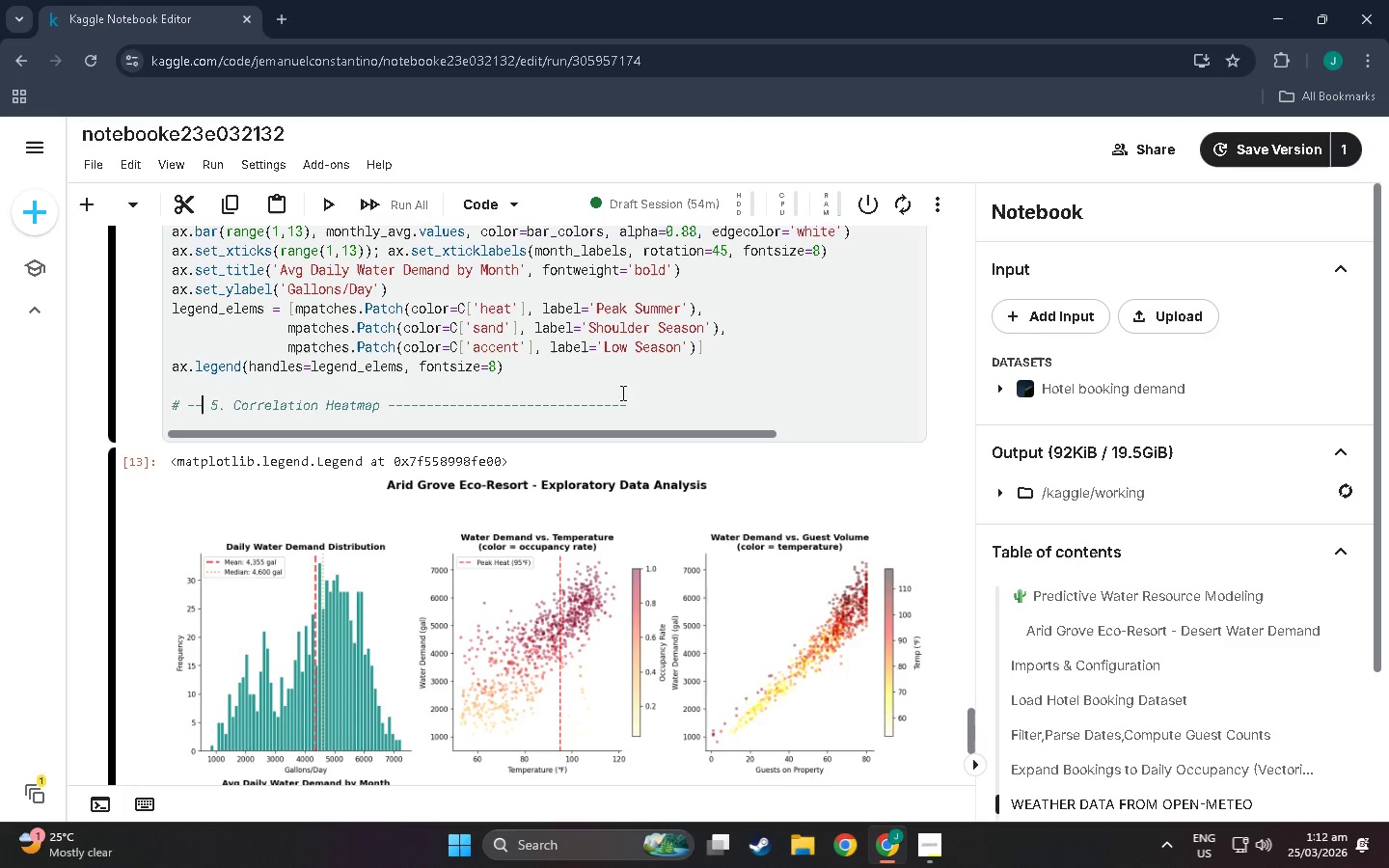 
double_click([644, 400])
 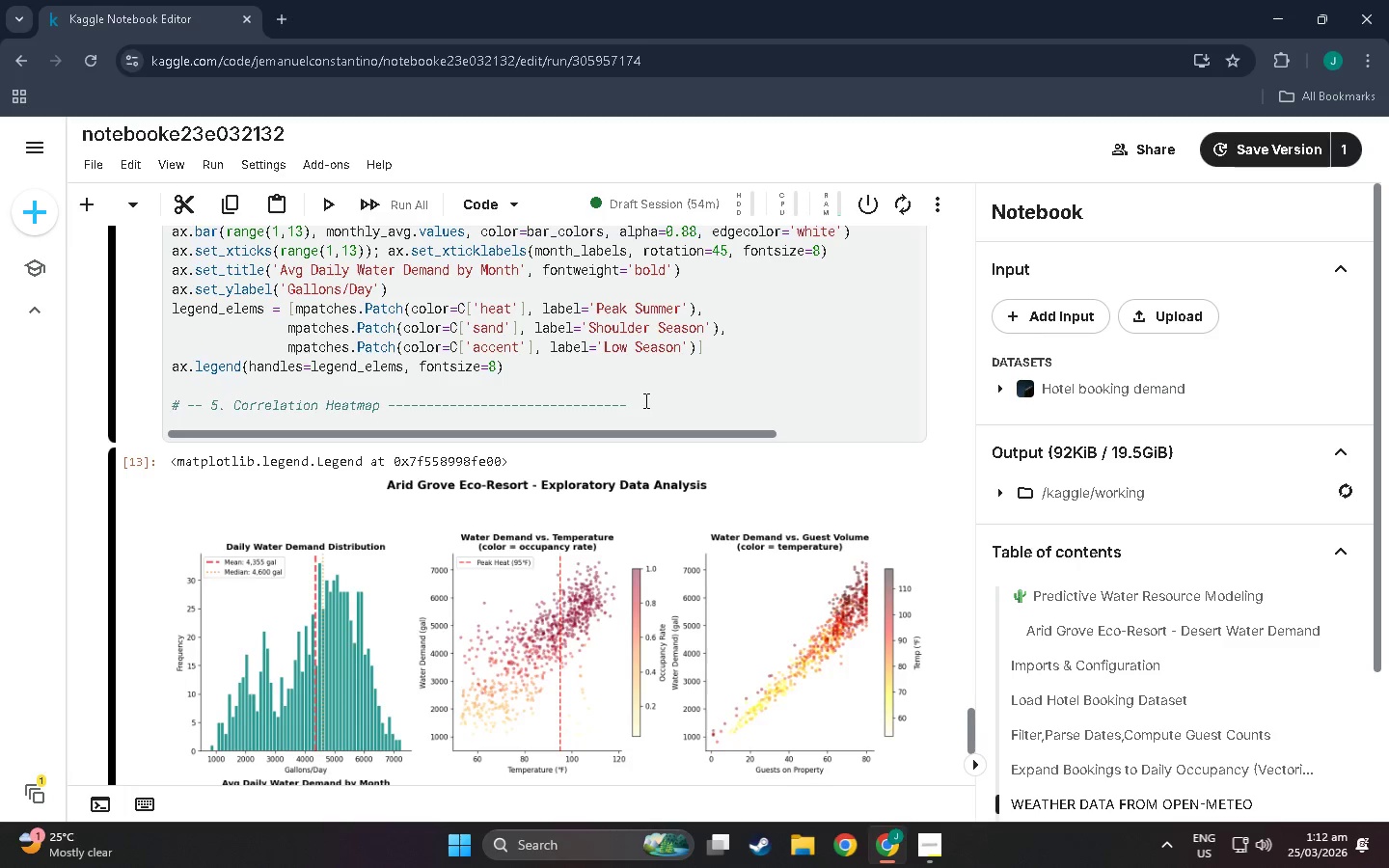 
hold_key(key=Minus, duration=1.45)
 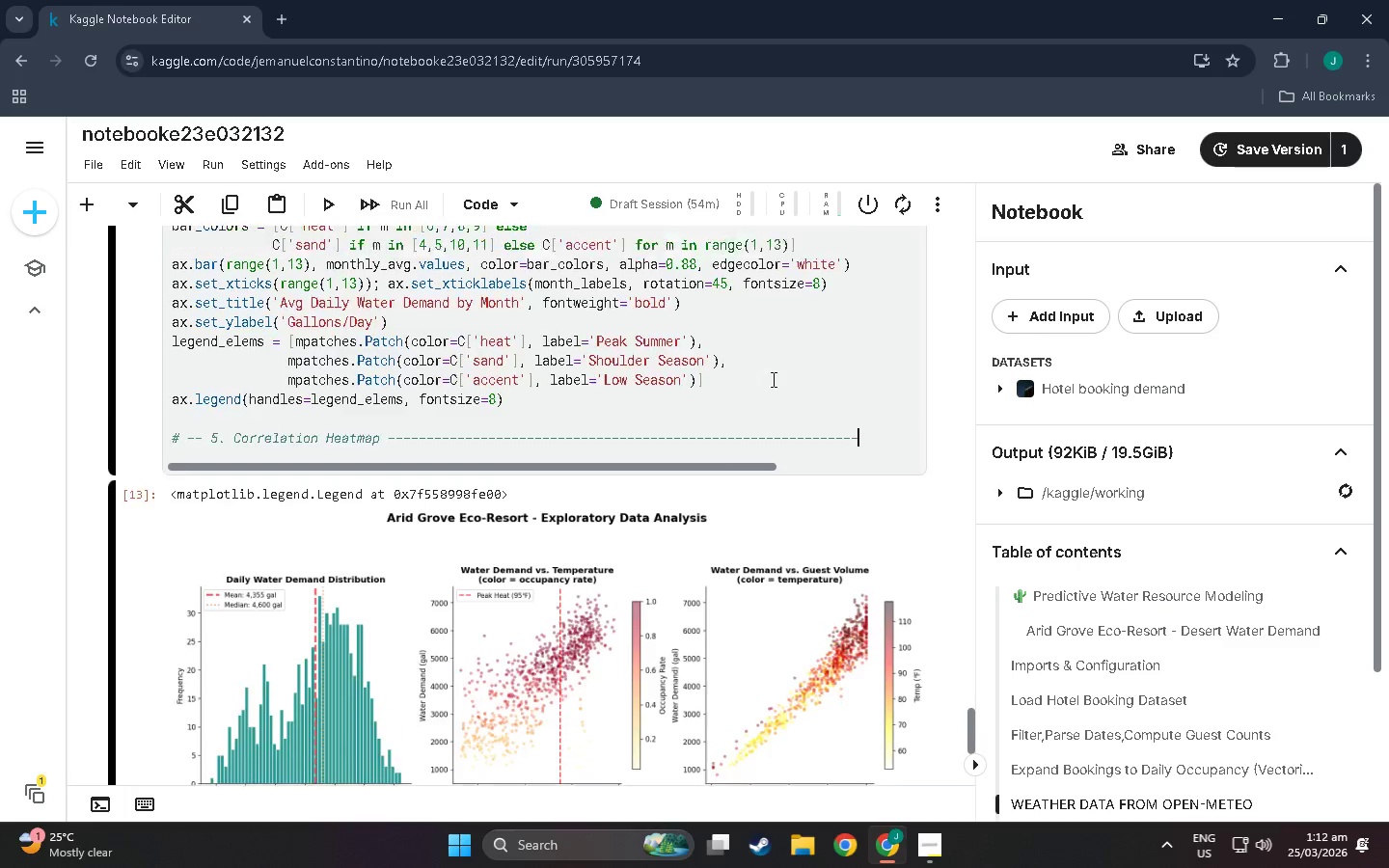 
hold_key(key=Minus, duration=0.83)
 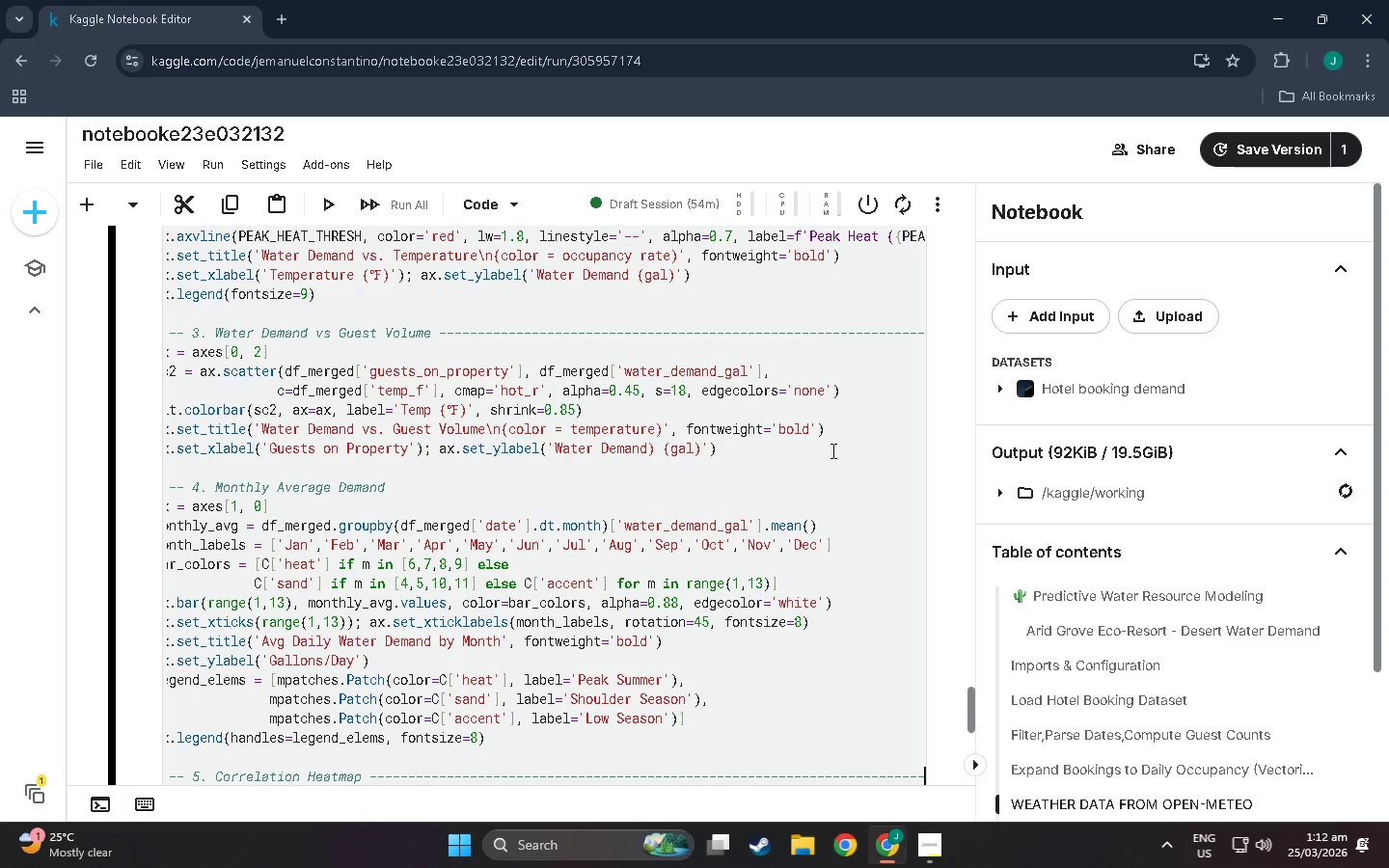 
scroll: coordinate [831, 450], scroll_direction: up, amount: 14.0
 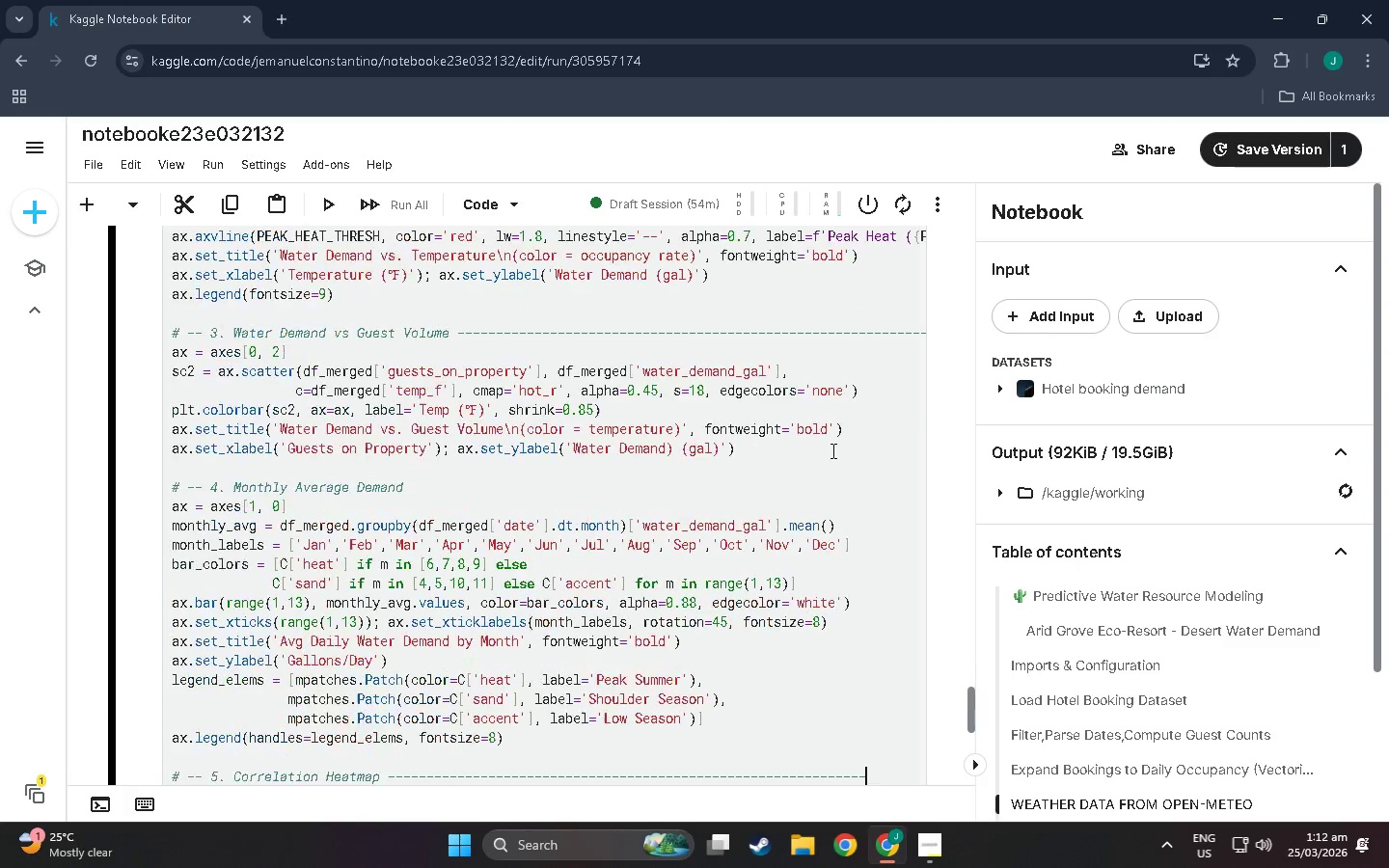 
hold_key(key=Minus, duration=0.66)
 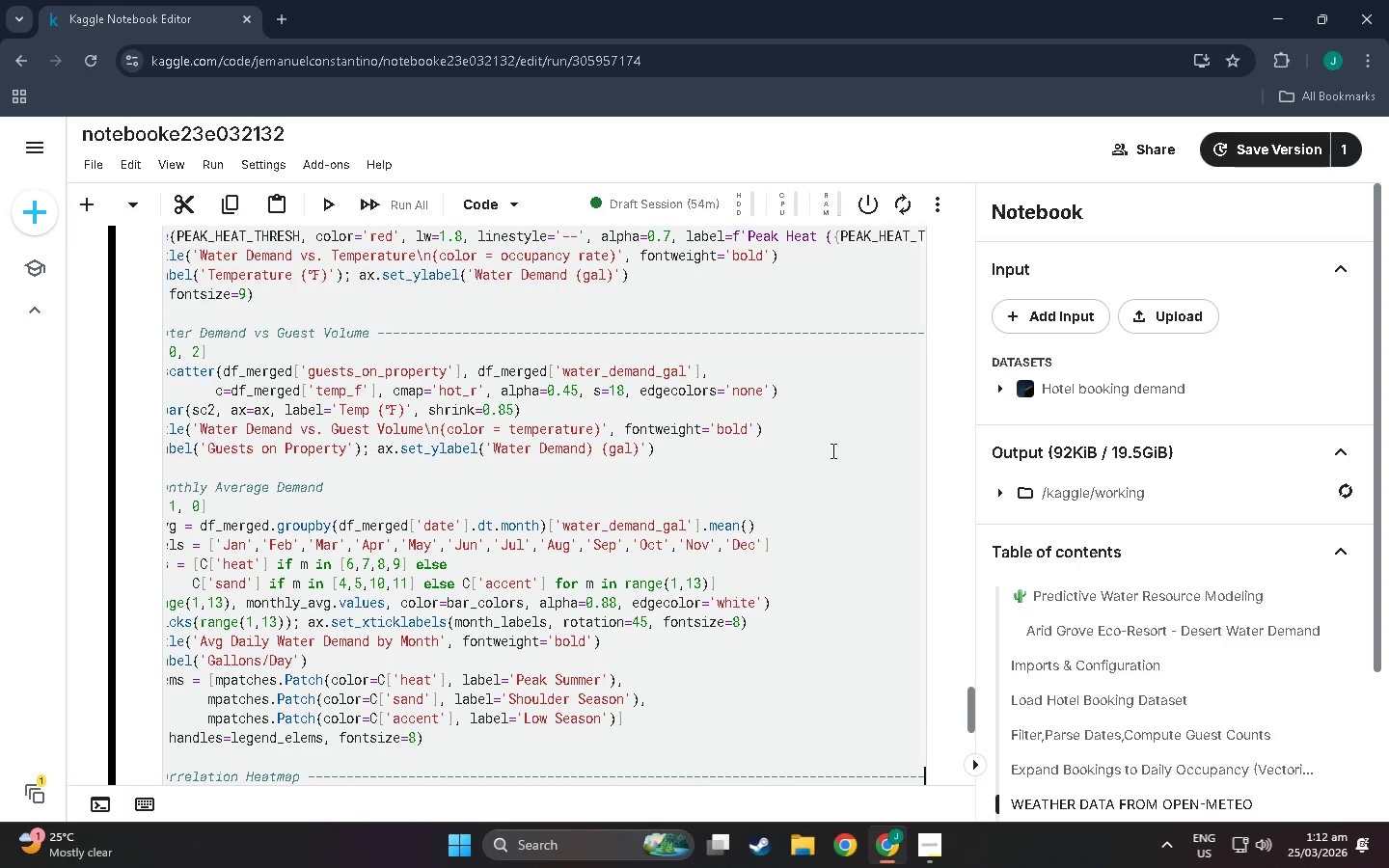 
key(Minus)
 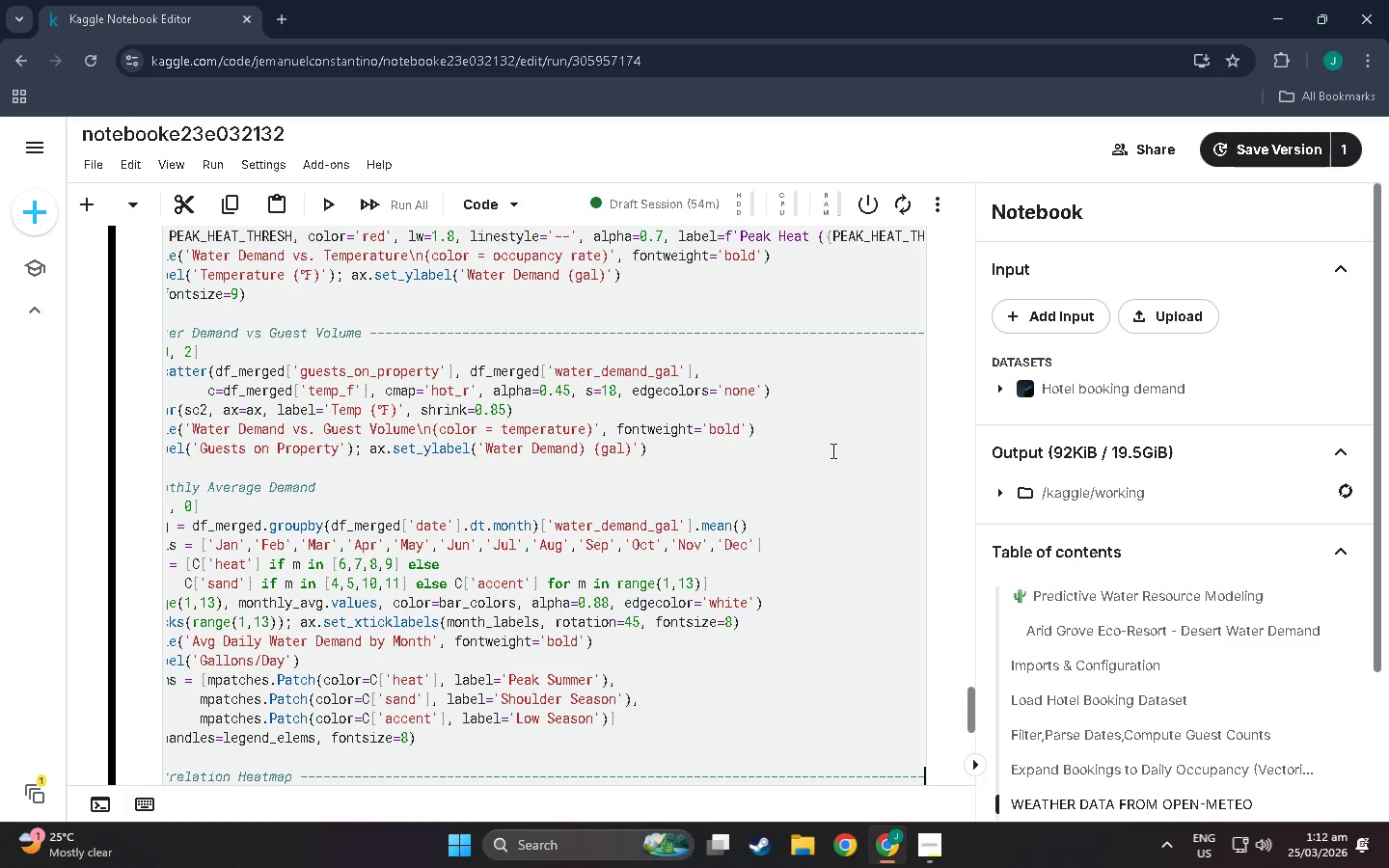 
hold_key(key=Minus, duration=0.73)
 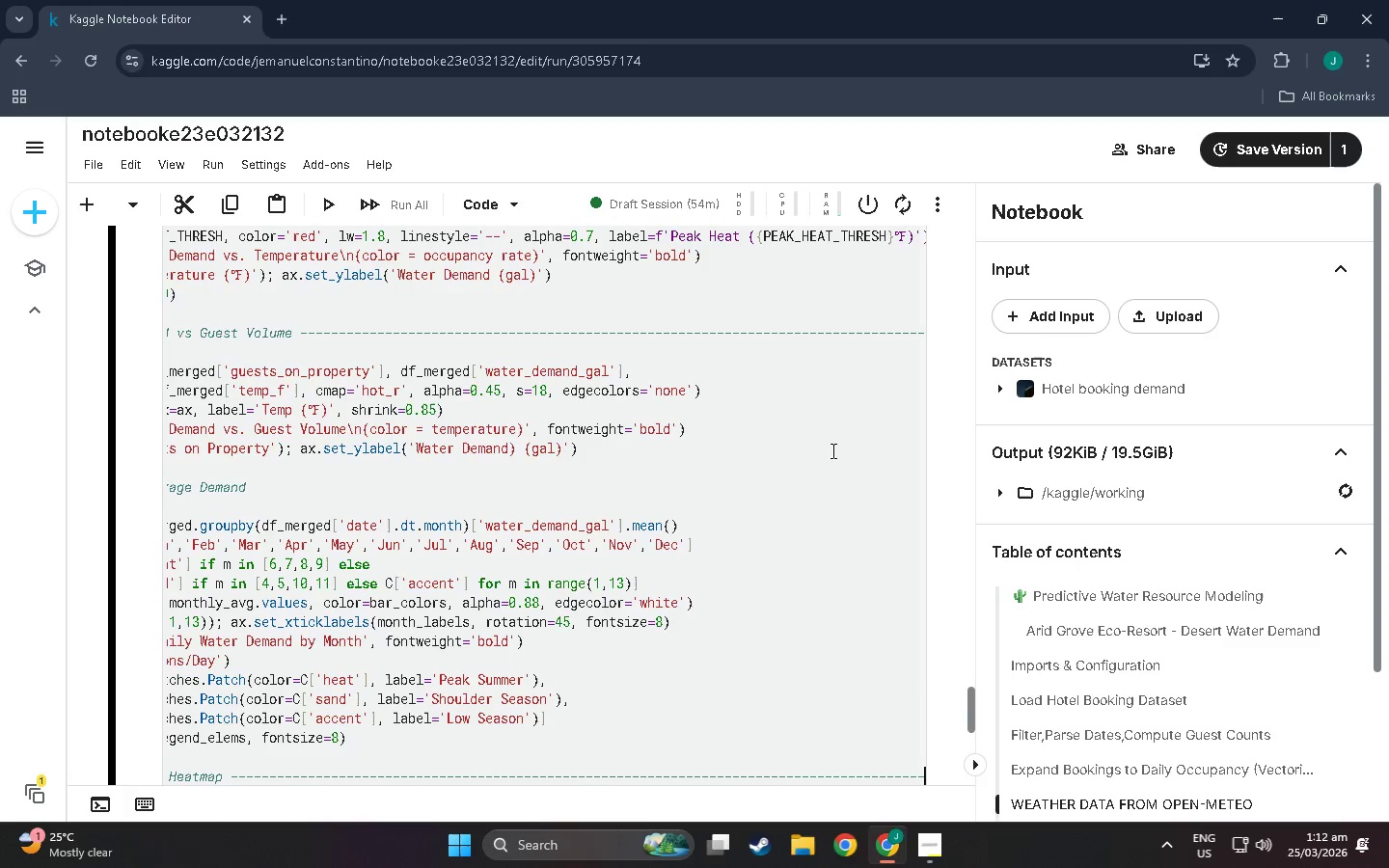 
key(Minus)
 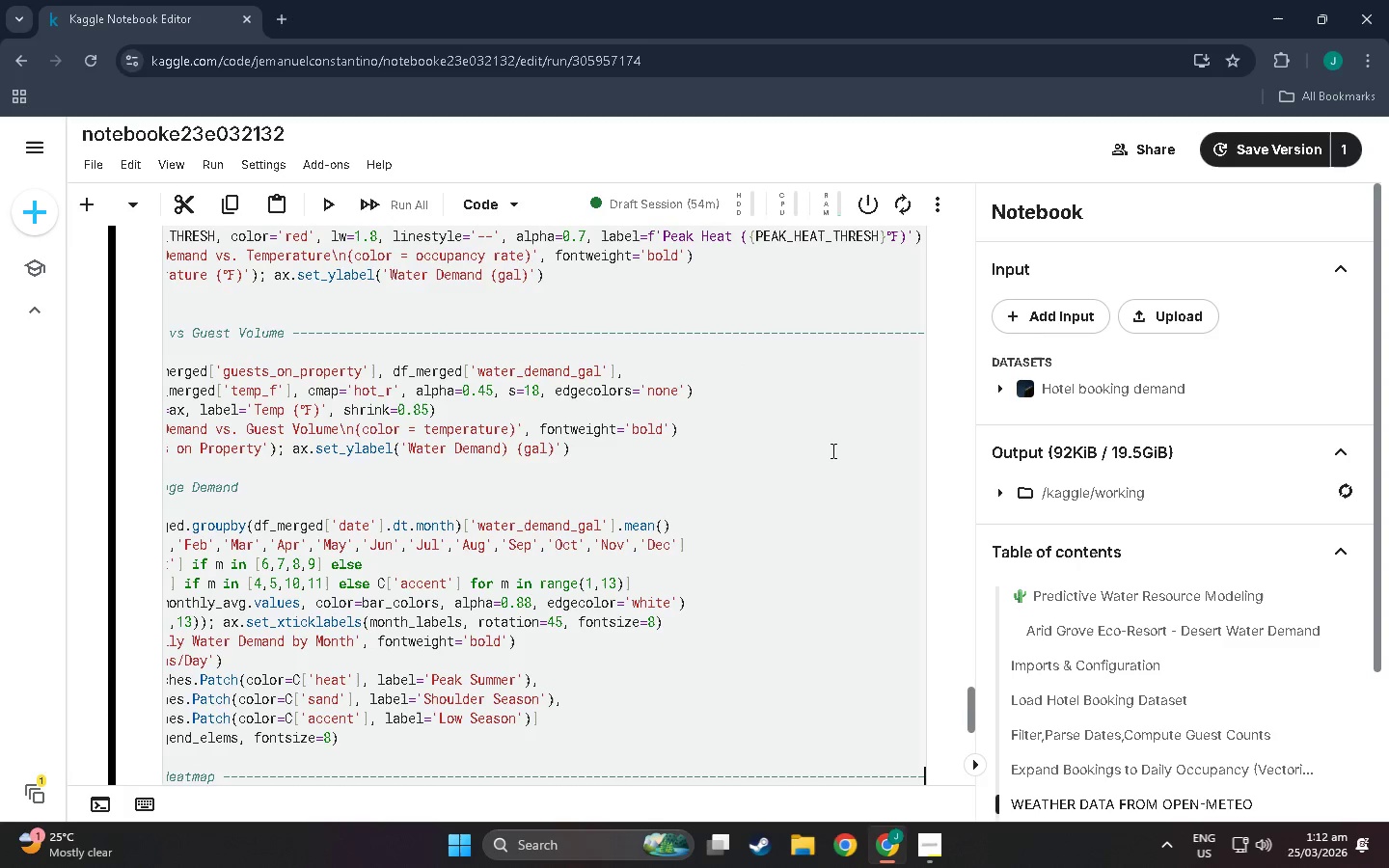 
key(Minus)
 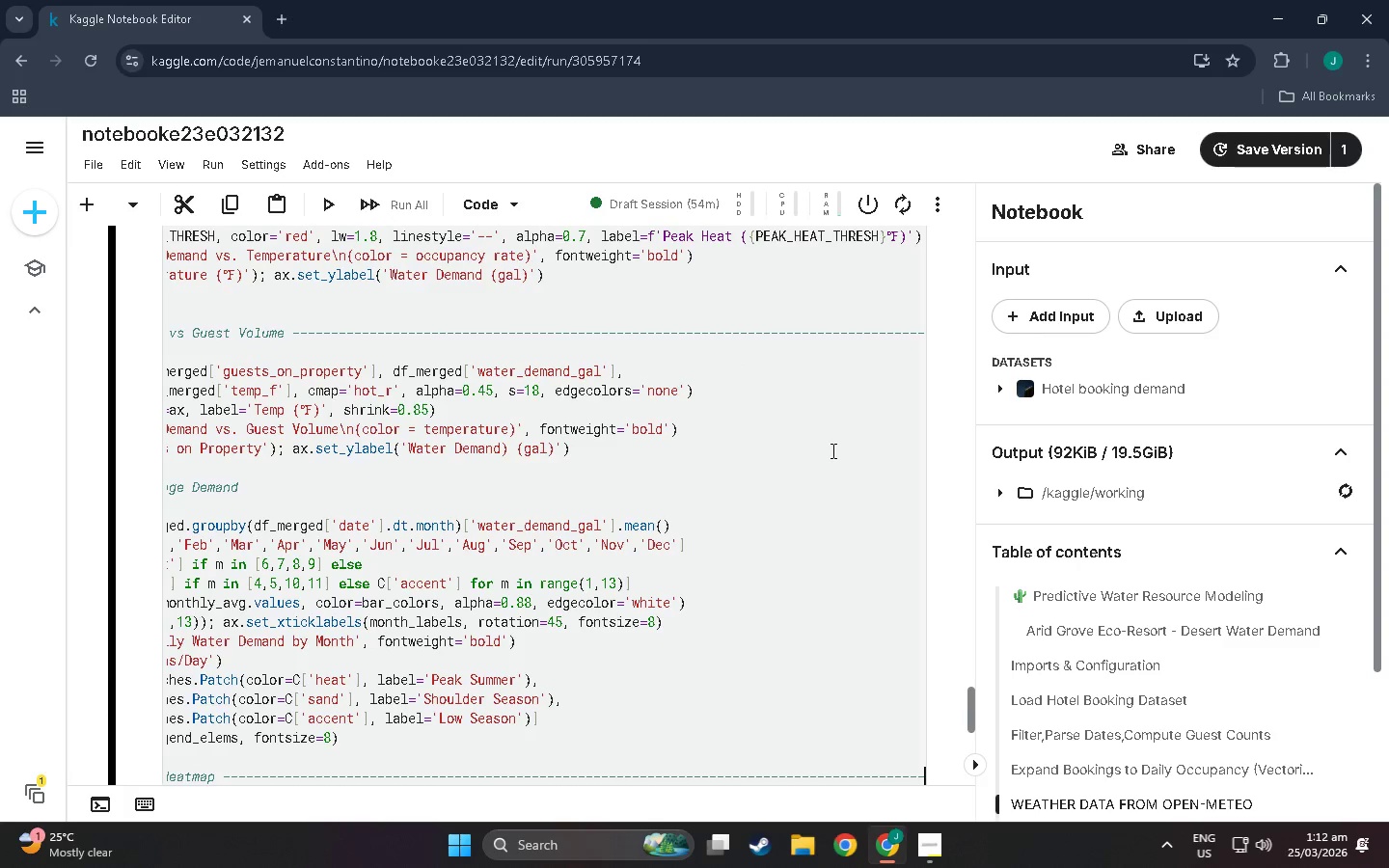 
key(Minus)
 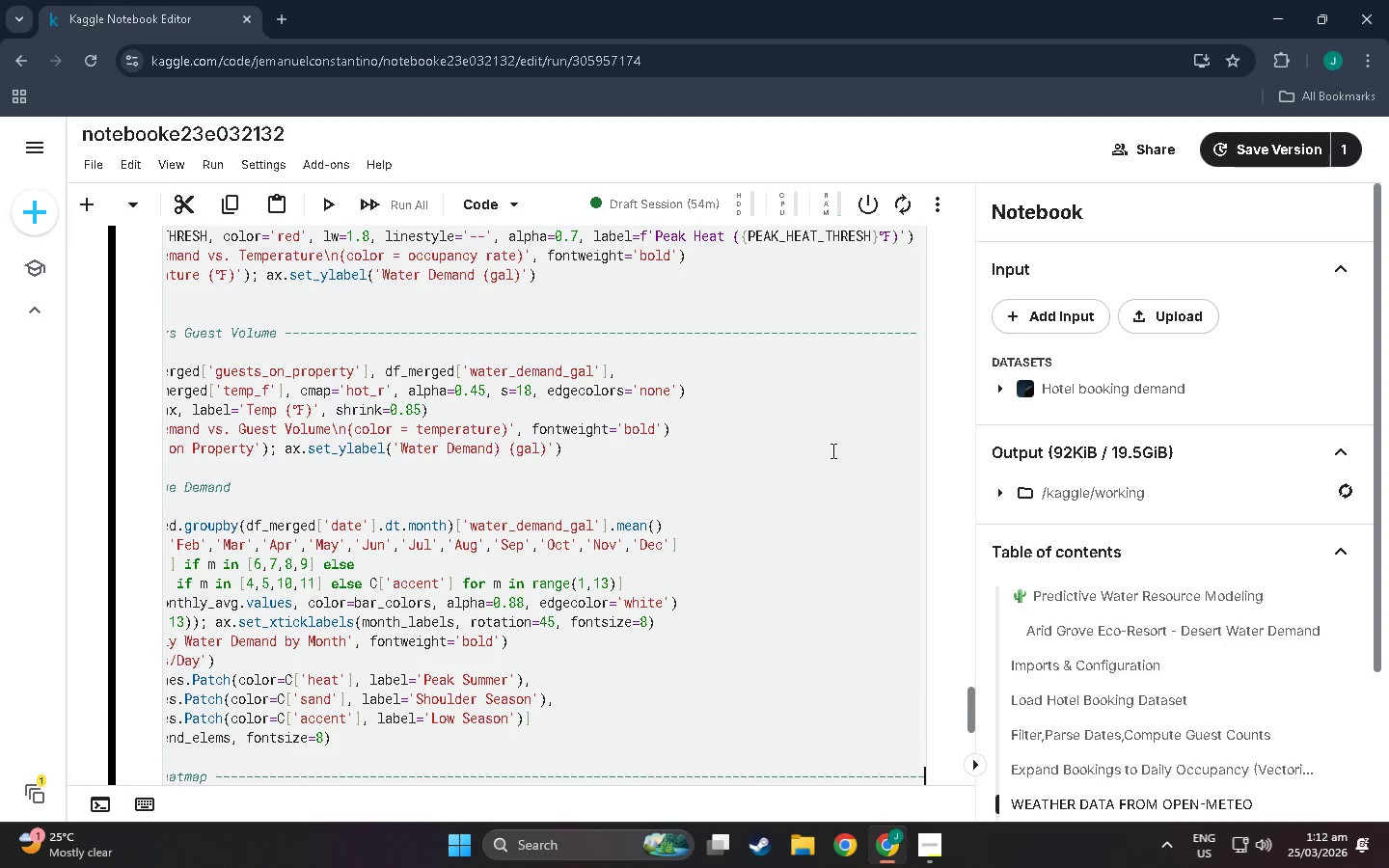 
key(Minus)
 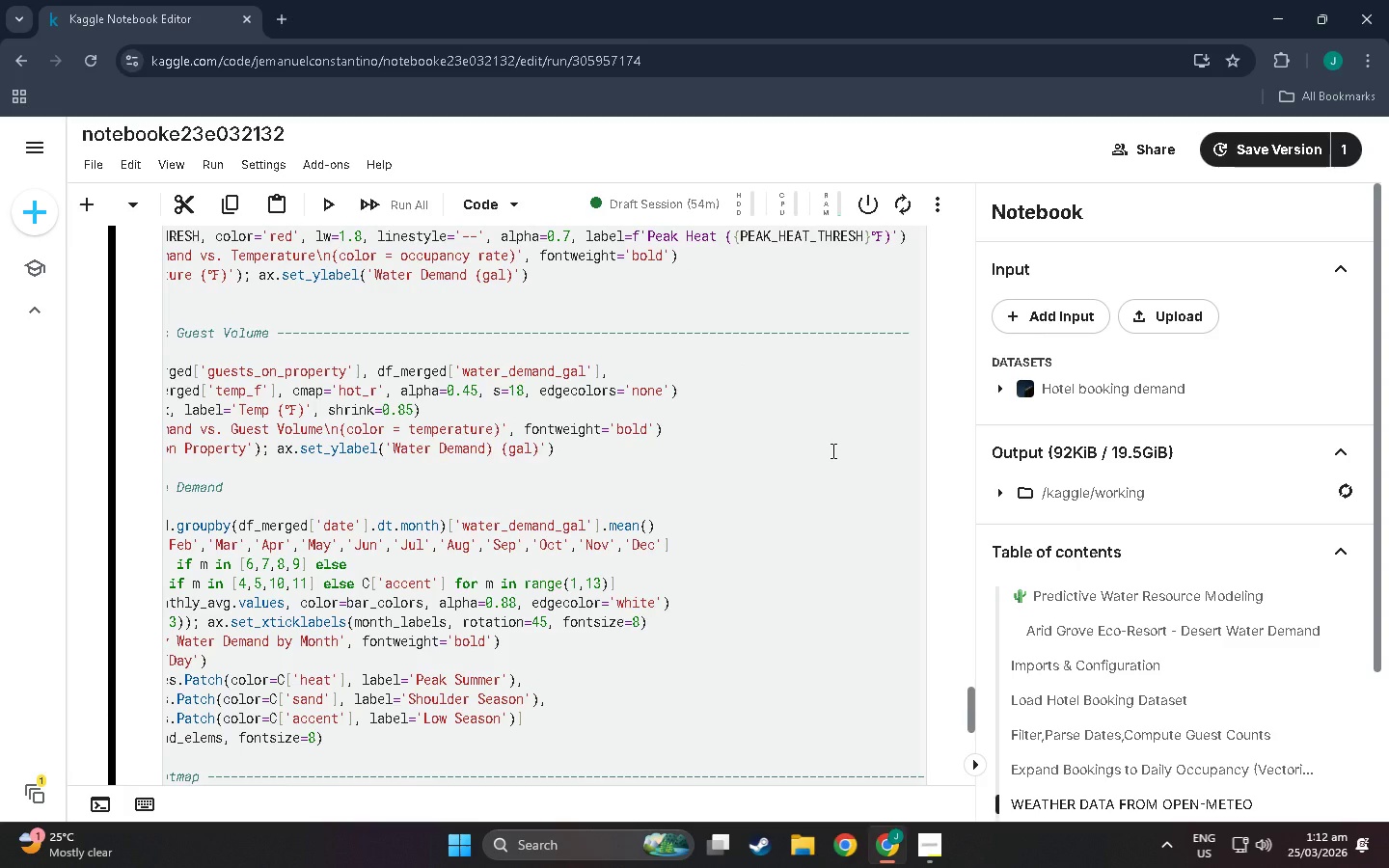 
key(Backspace)
 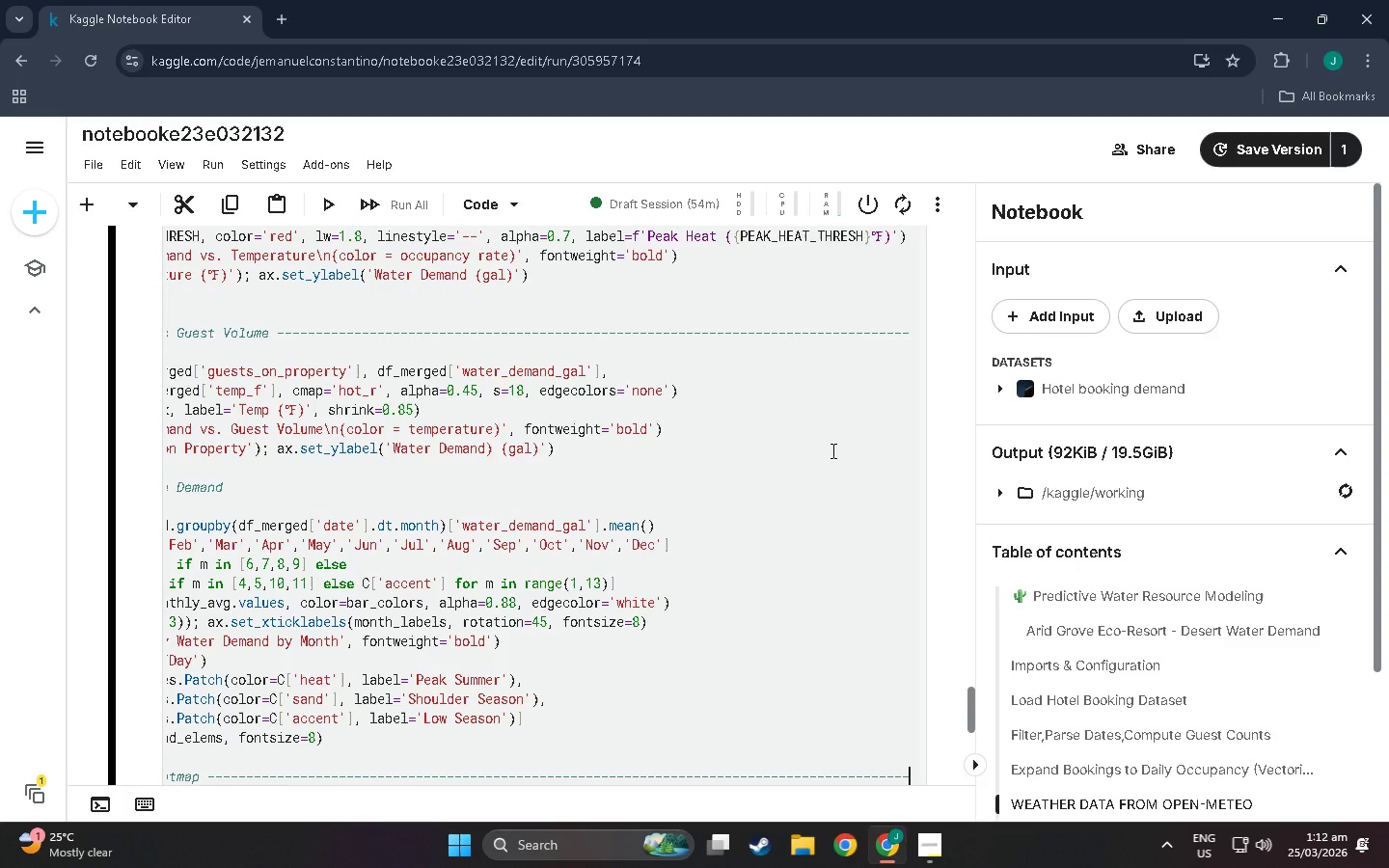 
key(Backspace)
 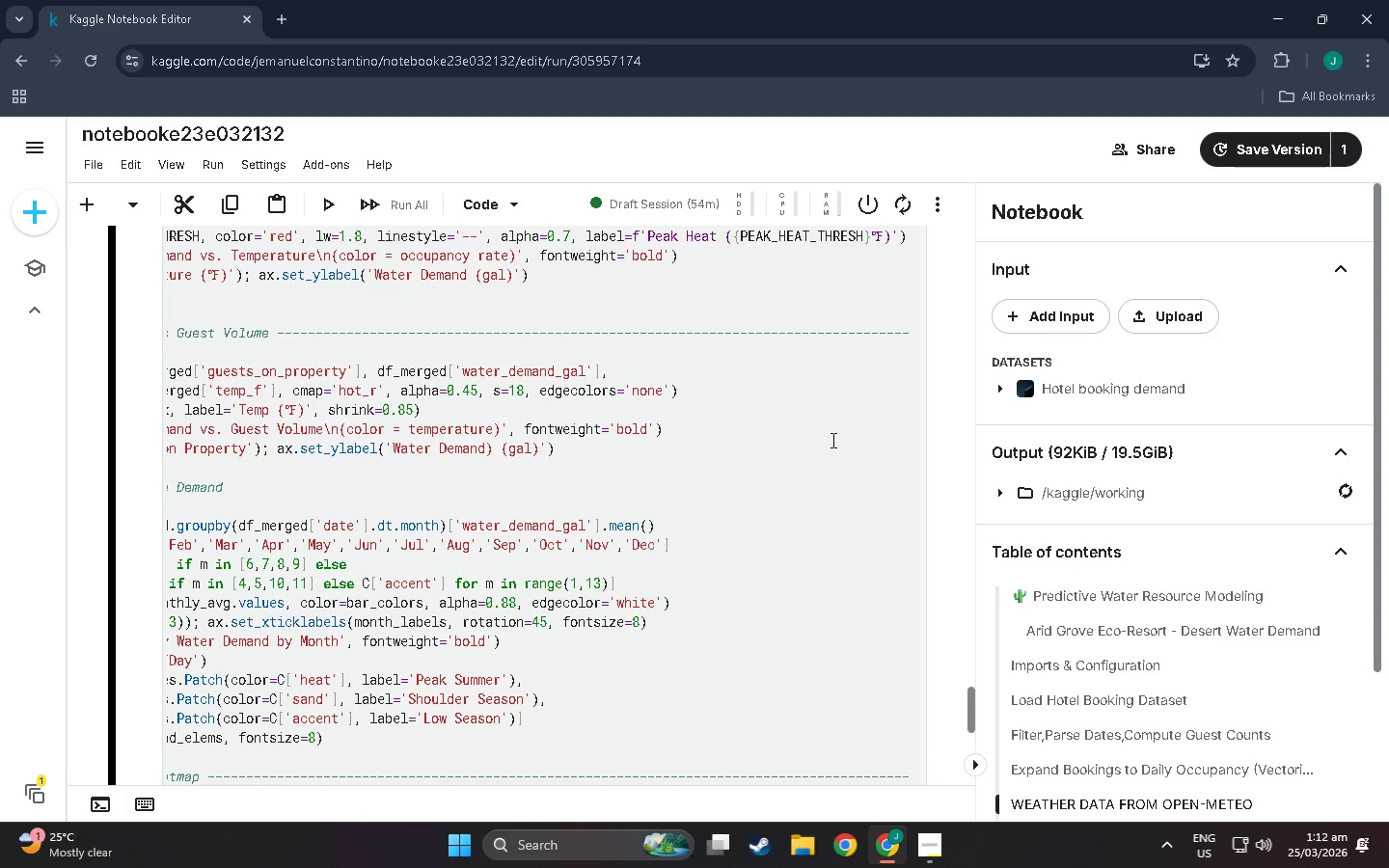 
key(Minus)
 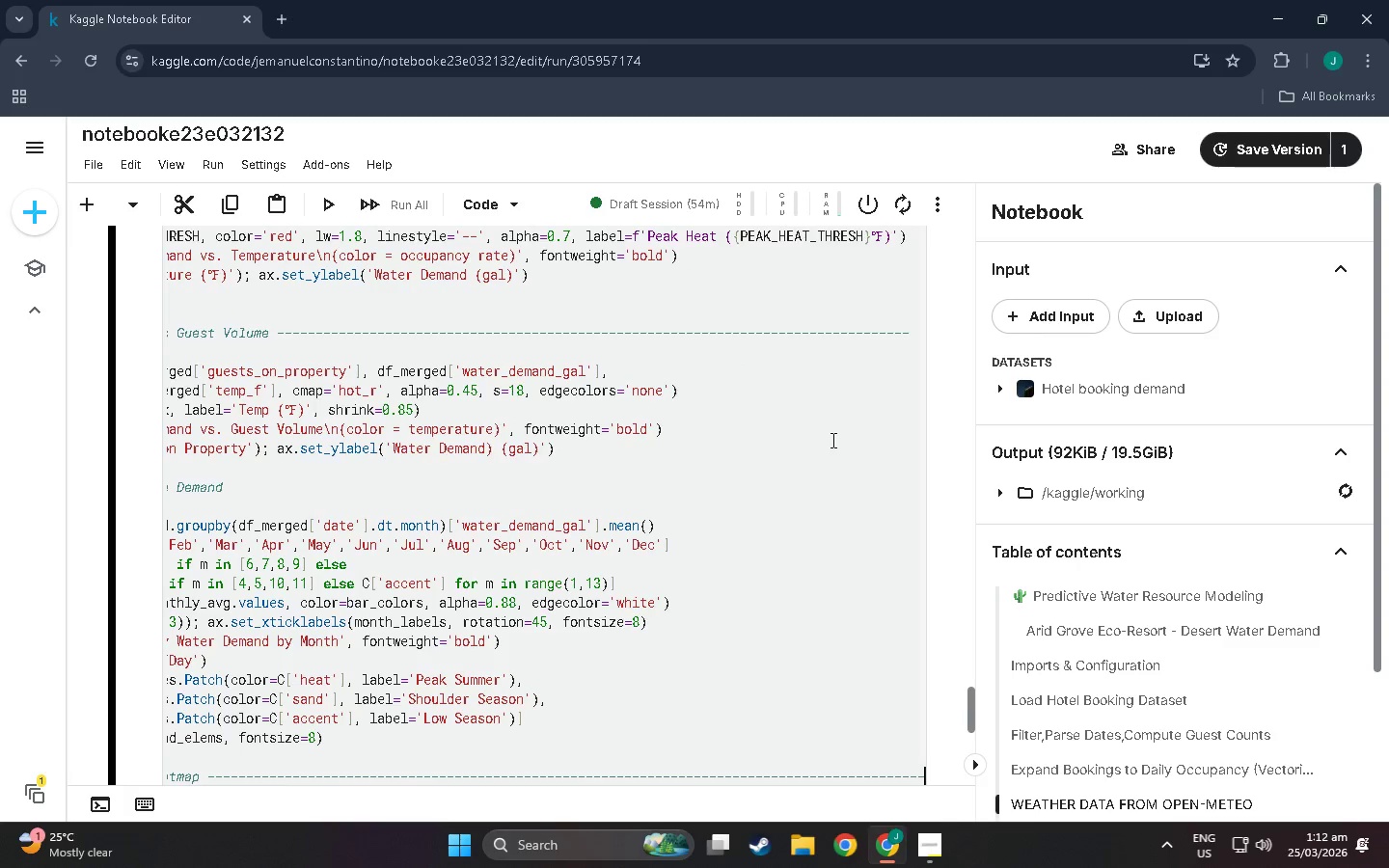 
key(Minus)
 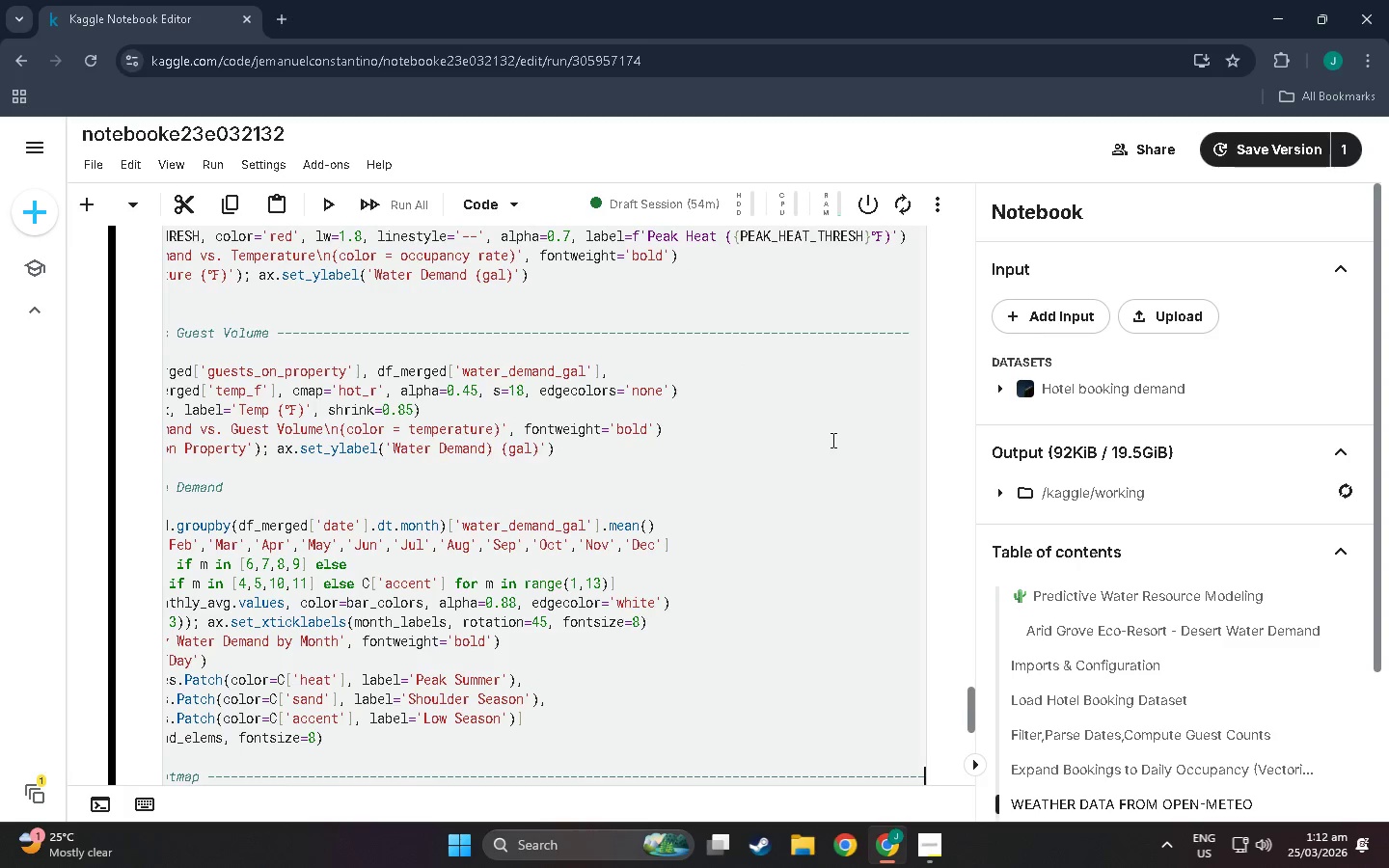 
key(Enter)
 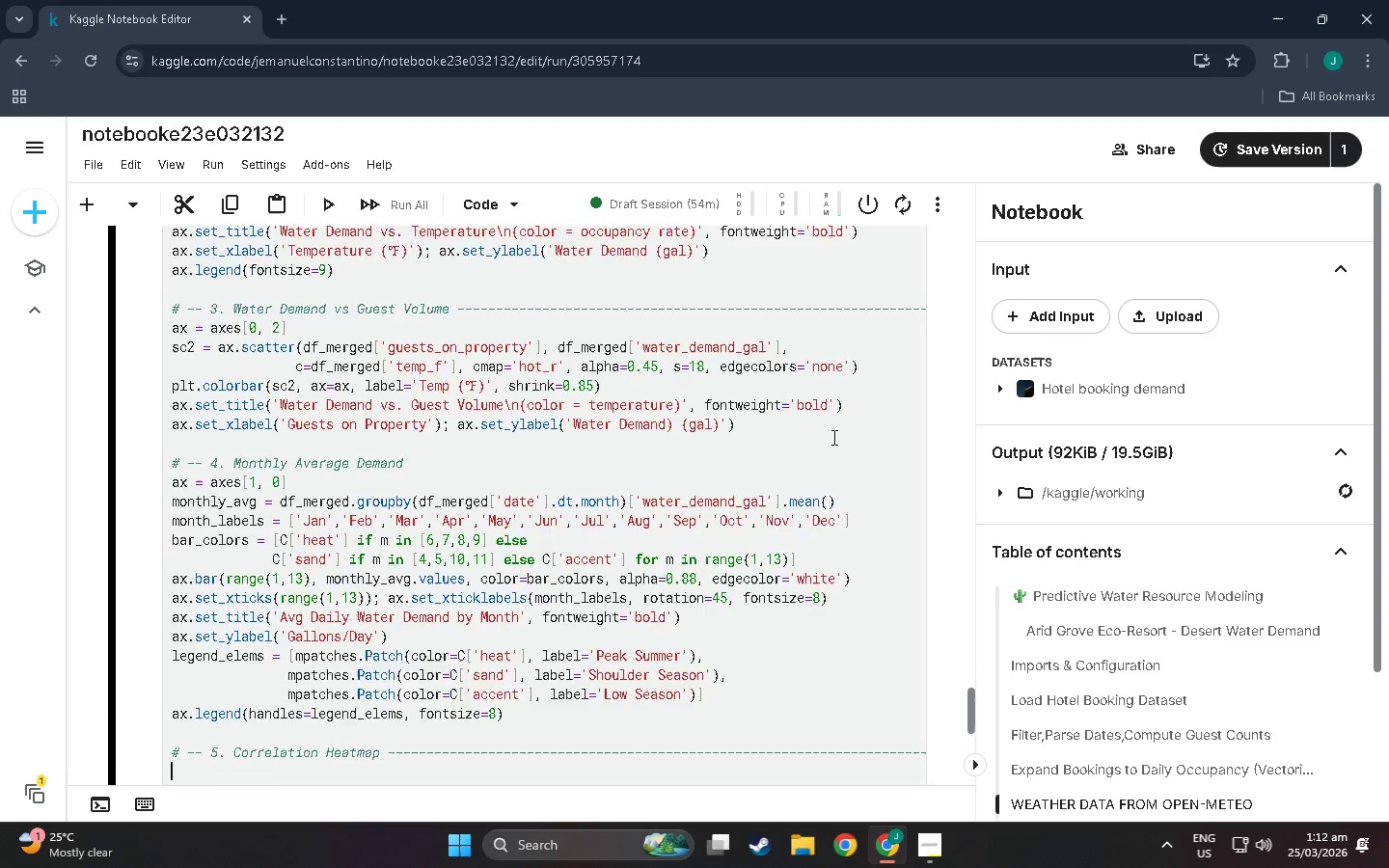 
scroll: coordinate [832, 439], scroll_direction: down, amount: 8.0
 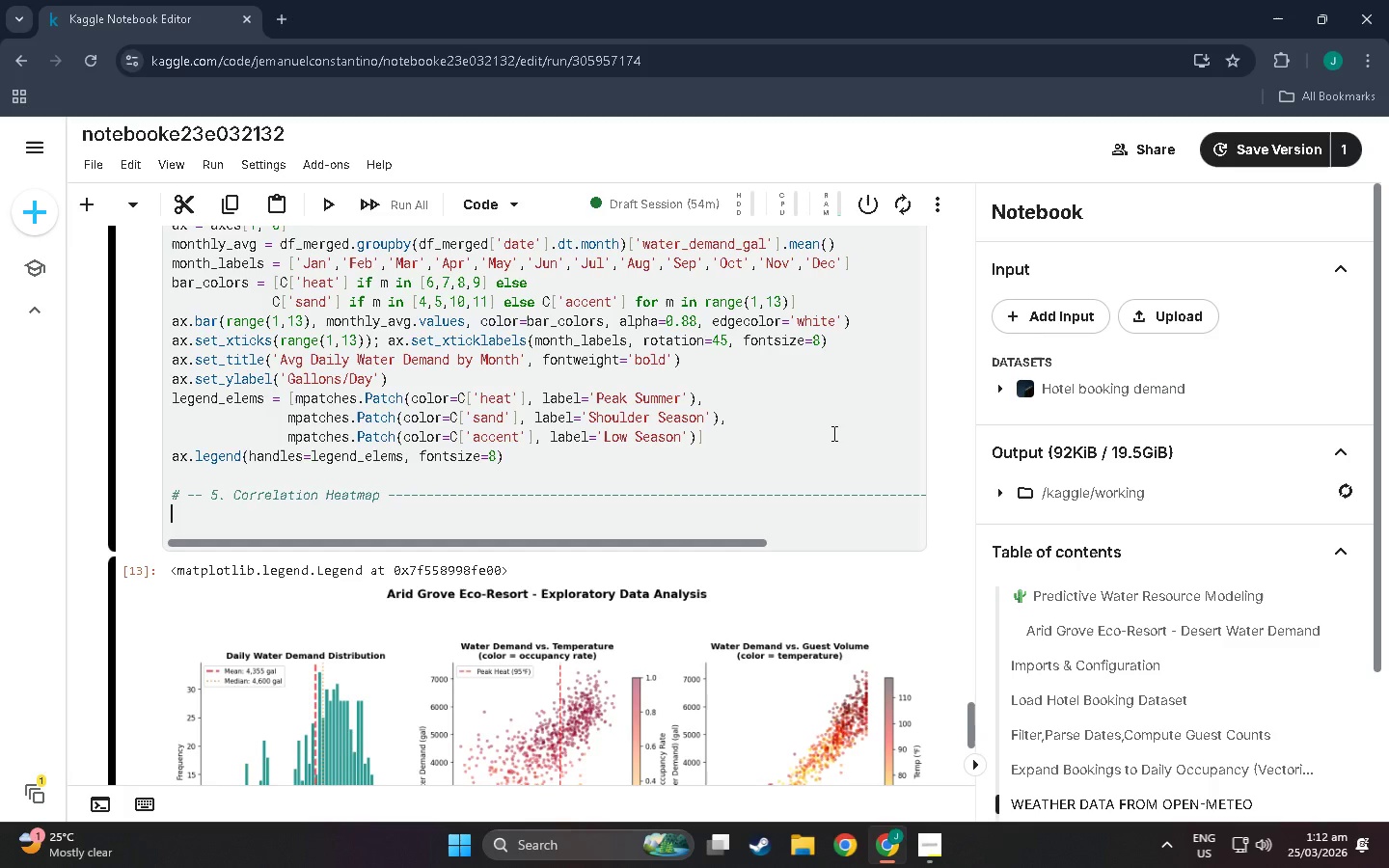 
type(ax = axes[1, 1)
 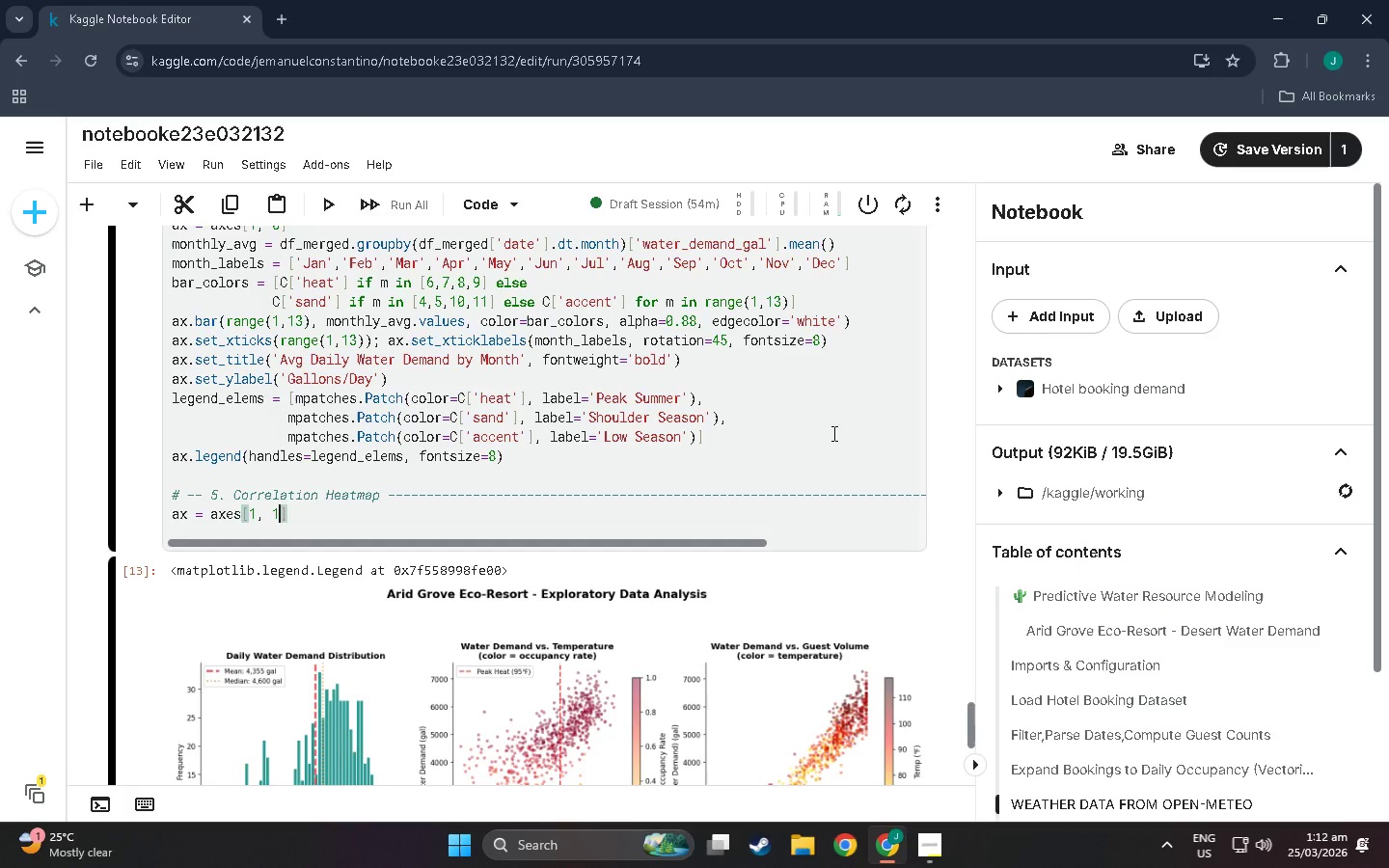 
key(ArrowRight)
 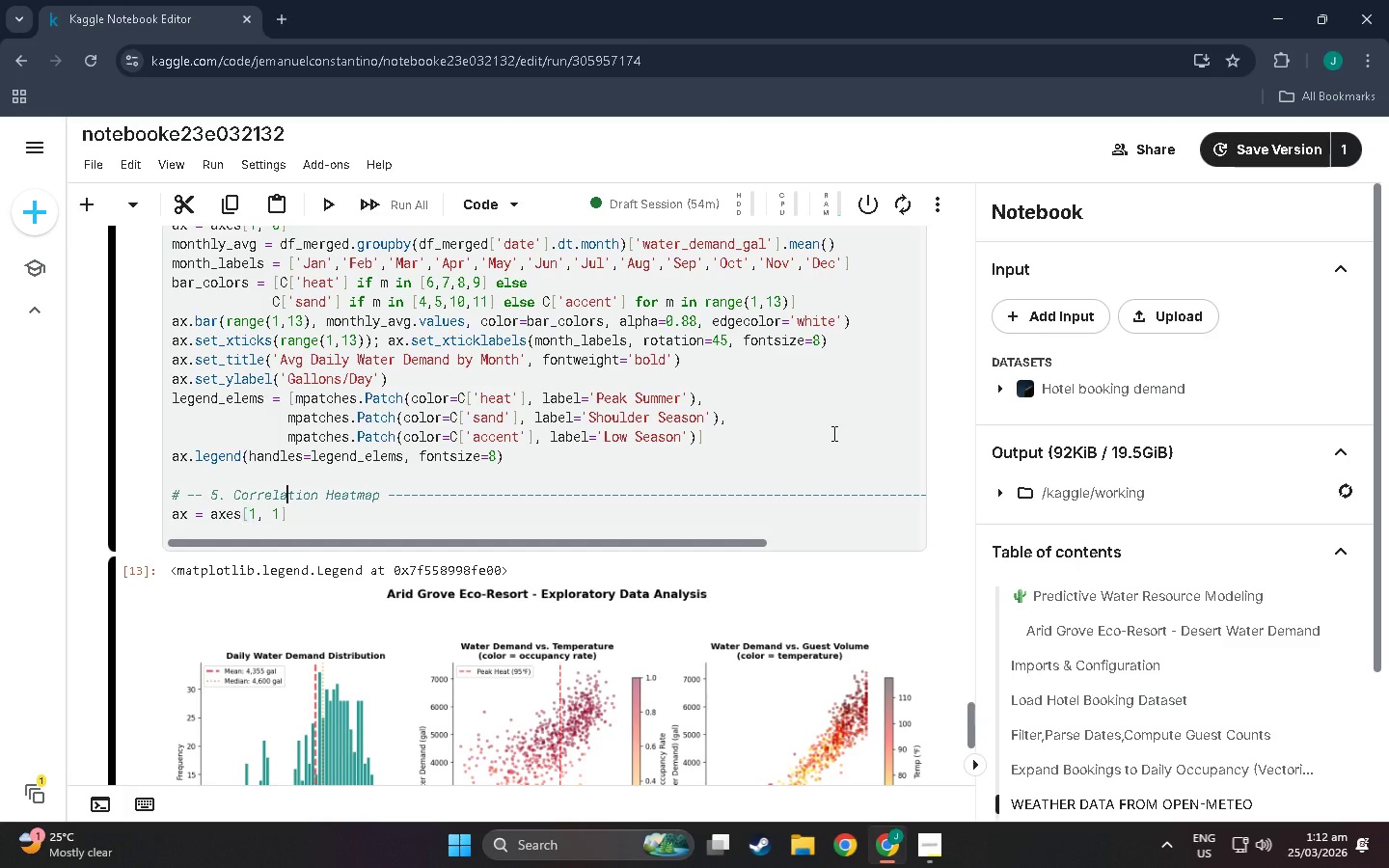 
key(ArrowUp)
 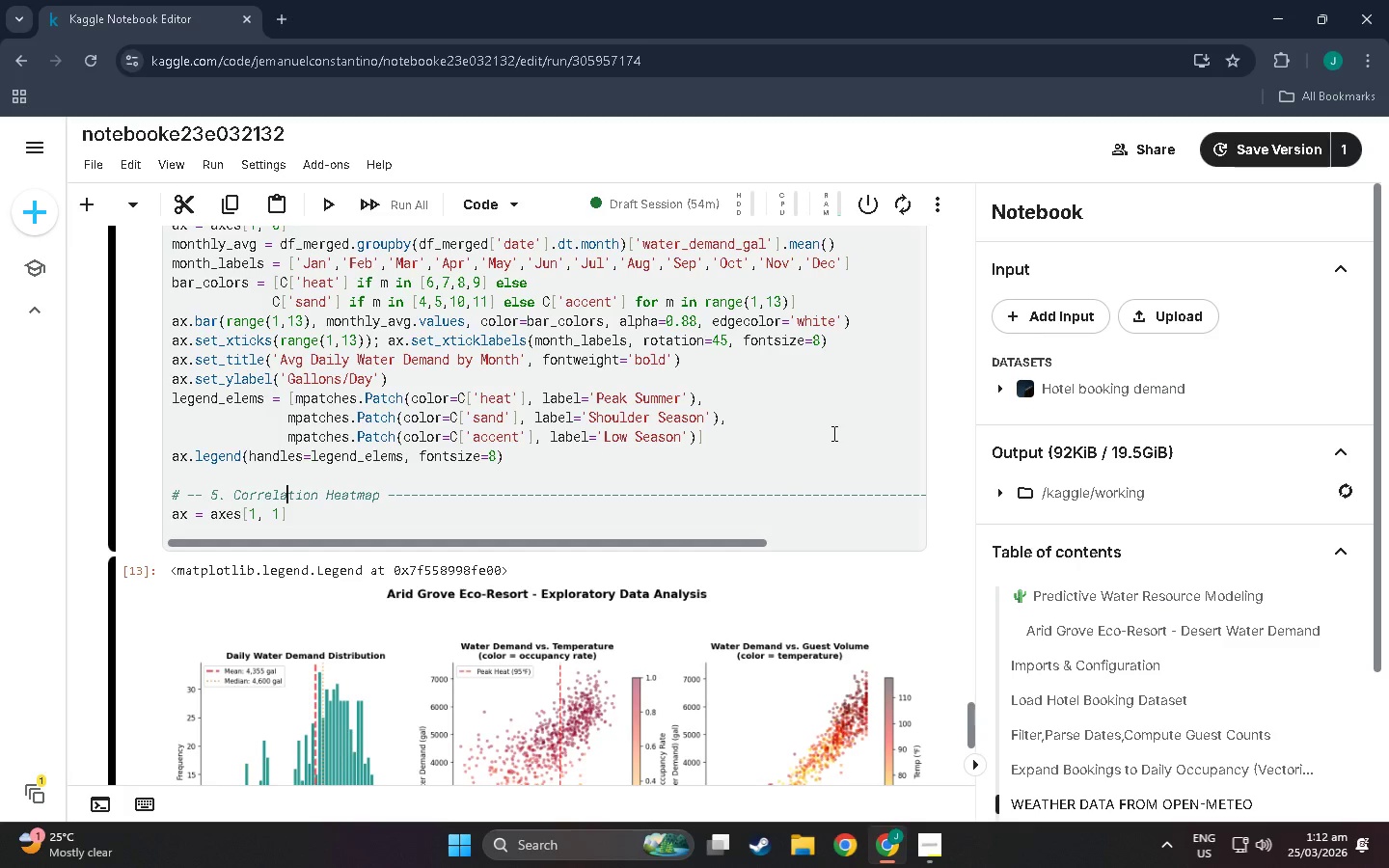 
key(ArrowDown)
 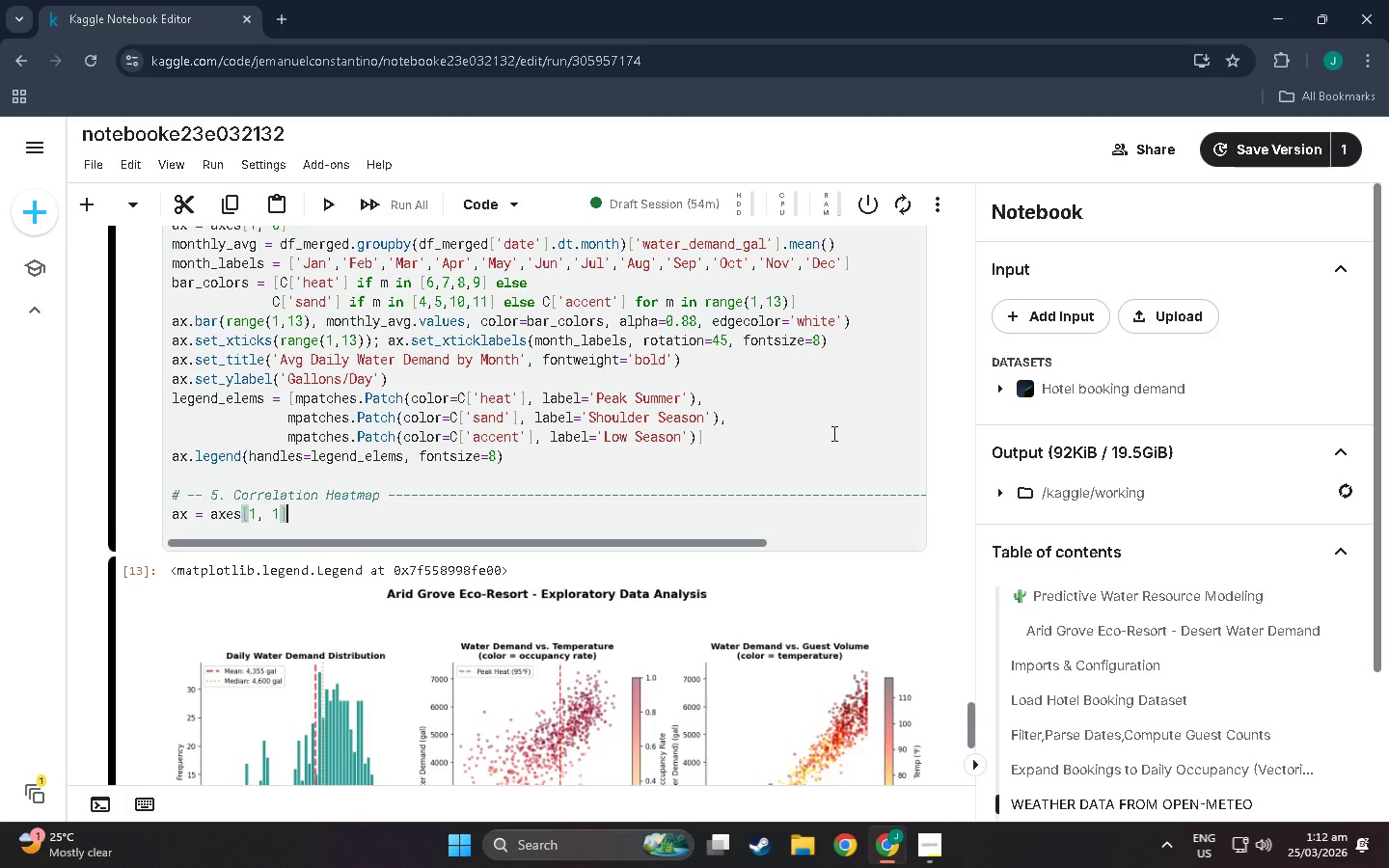 
key(Enter)
 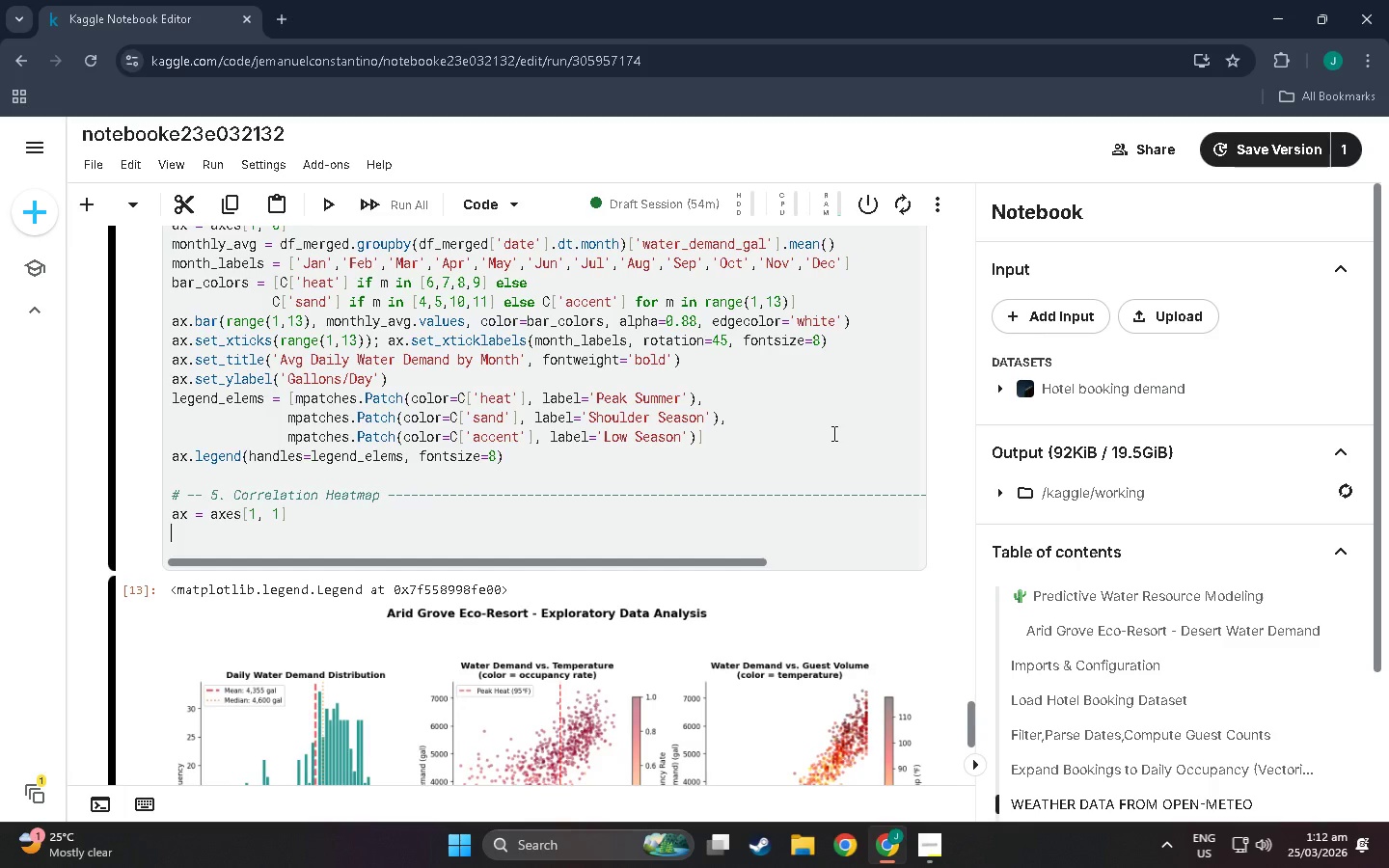 
type(corr_cols = ['water_demand_gal)
 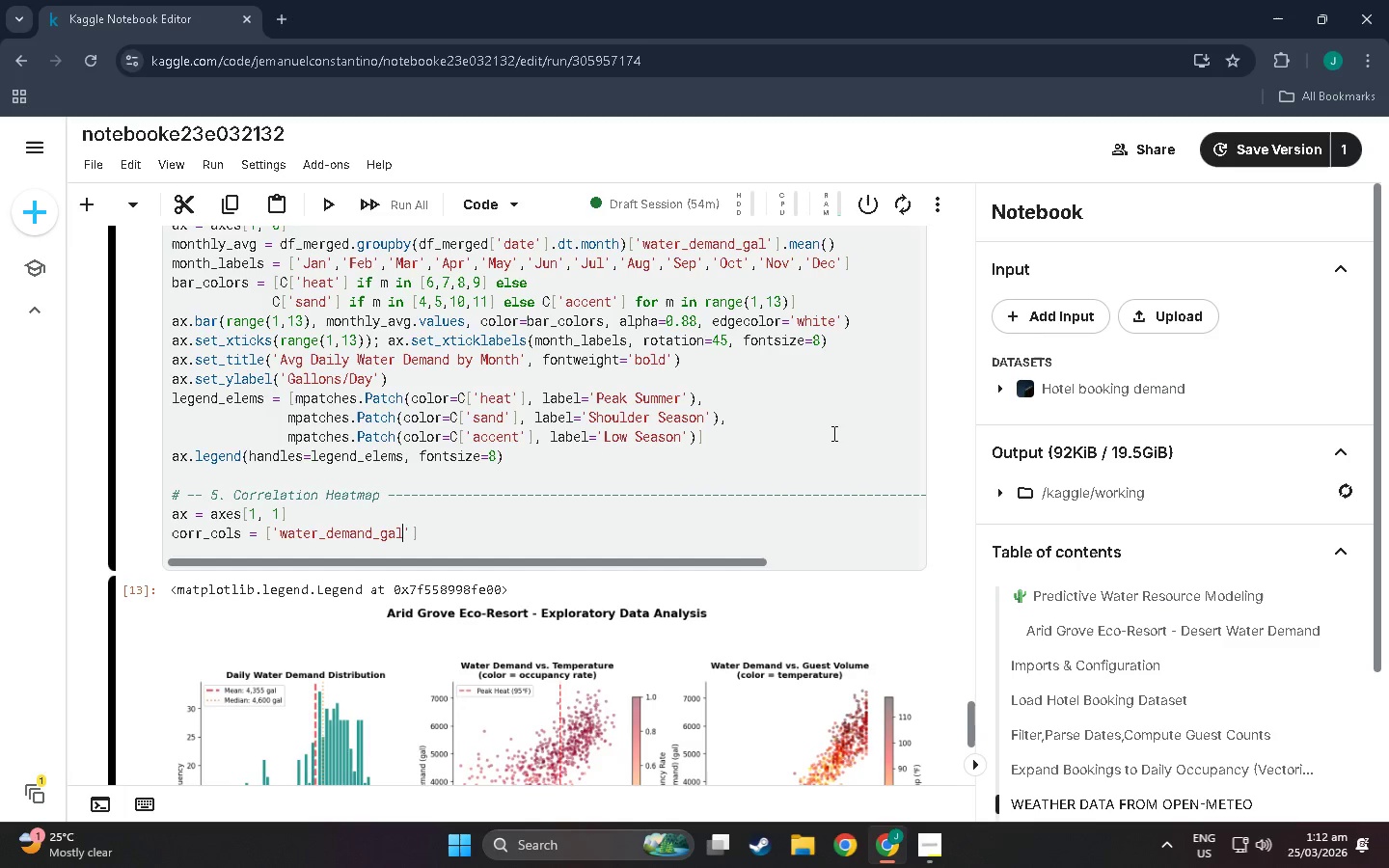 
key(ArrowRight)
 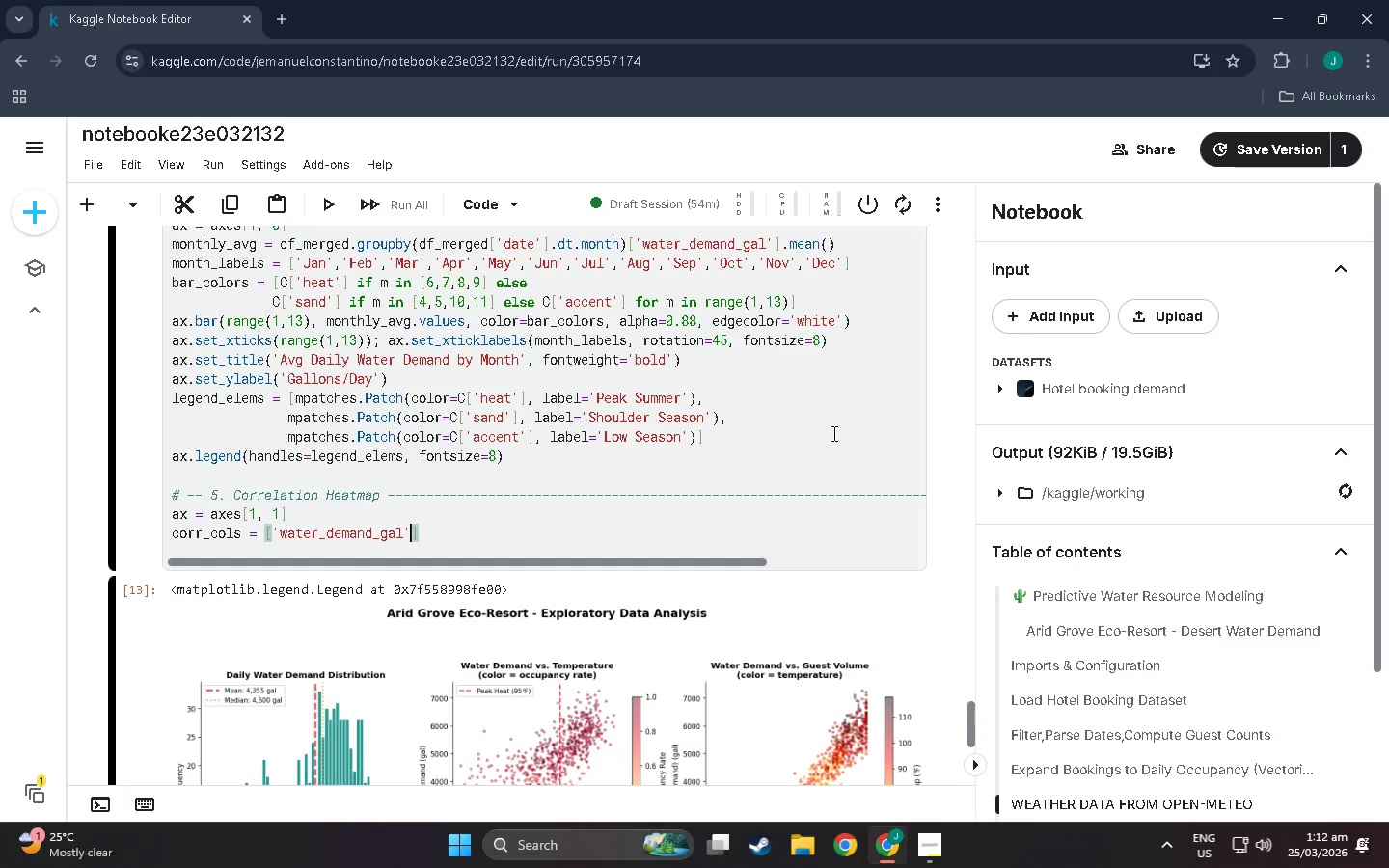 
type(,'guests_on_property)
 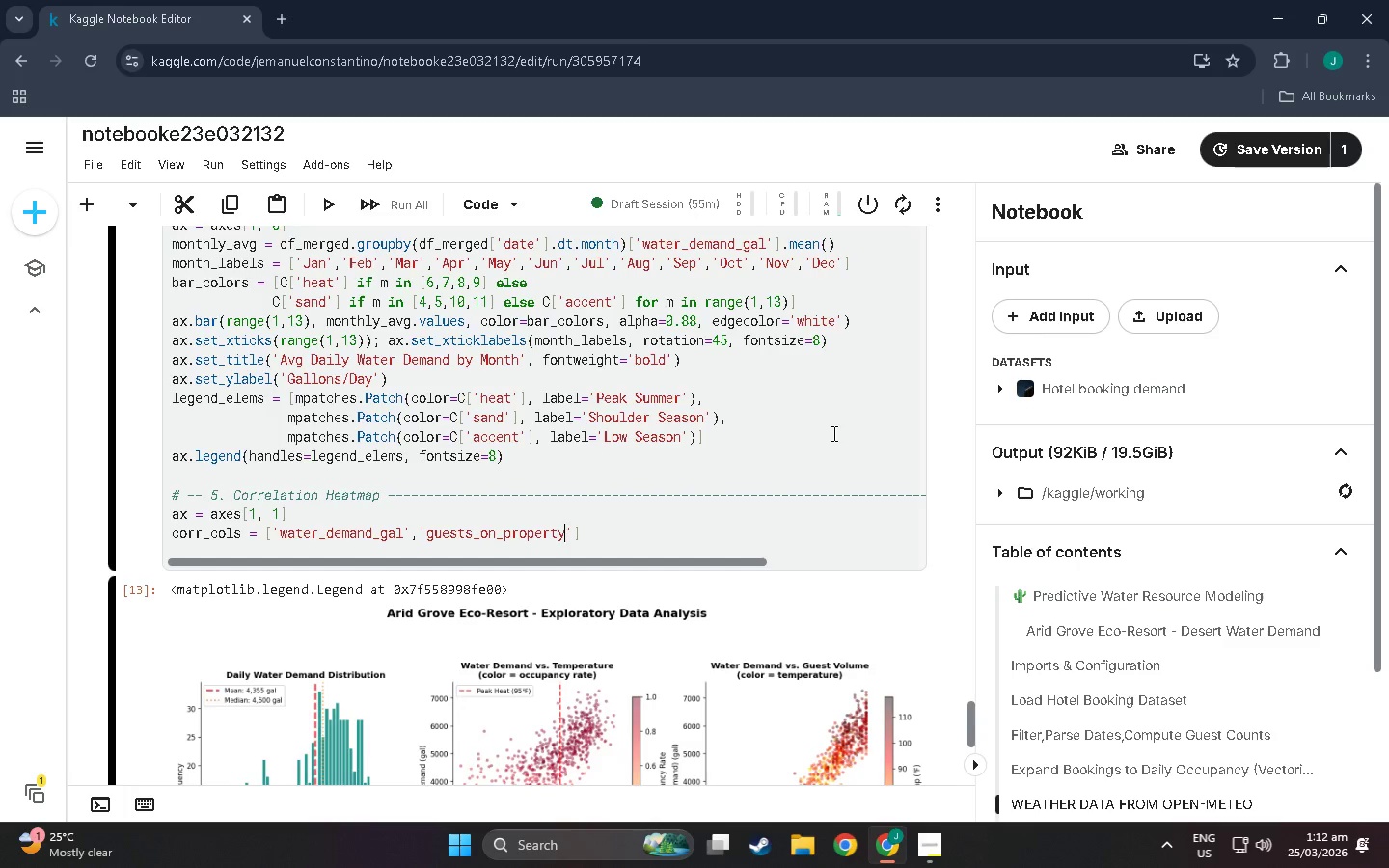 
key(ArrowRight)
 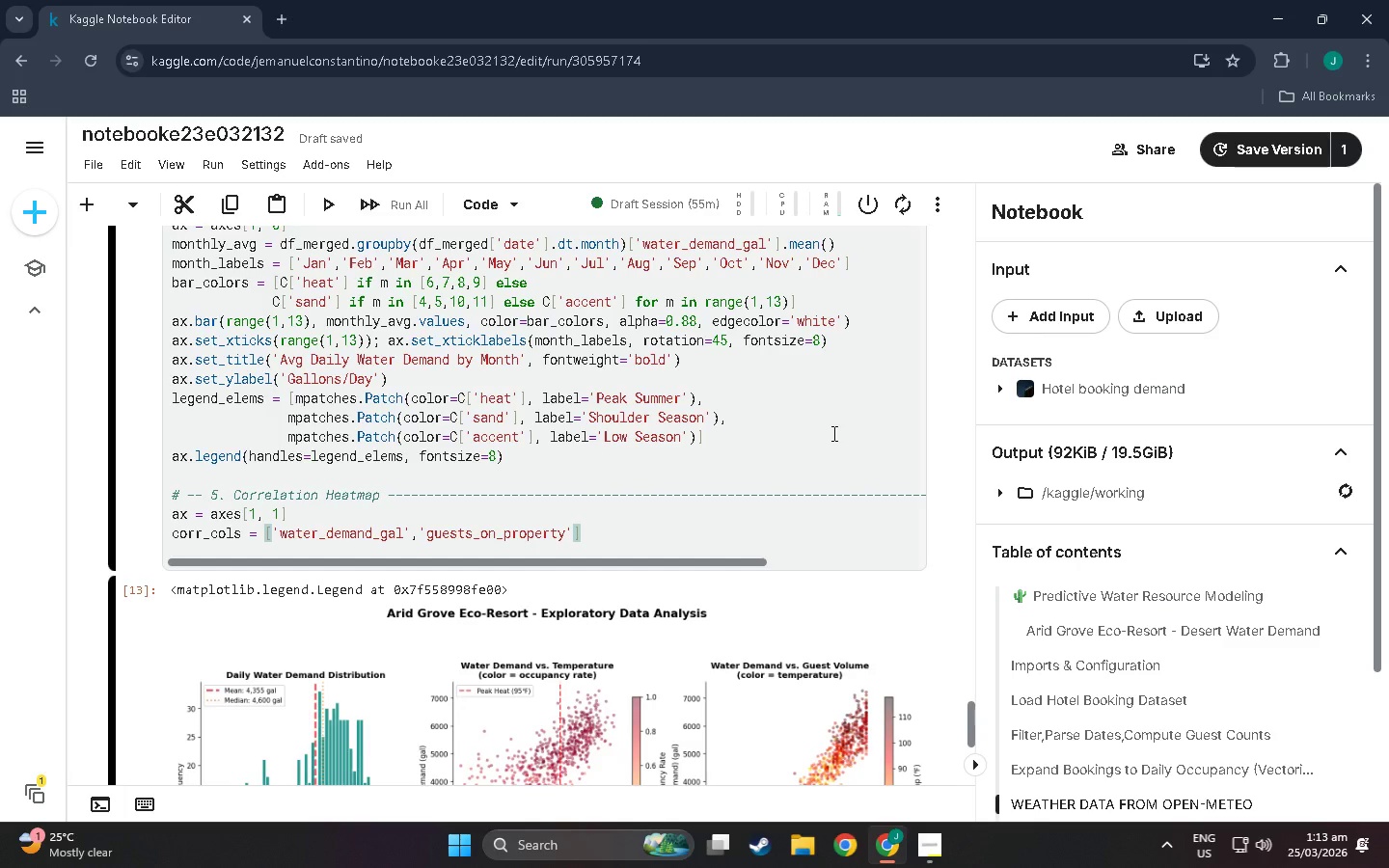 
wait(21.48)
 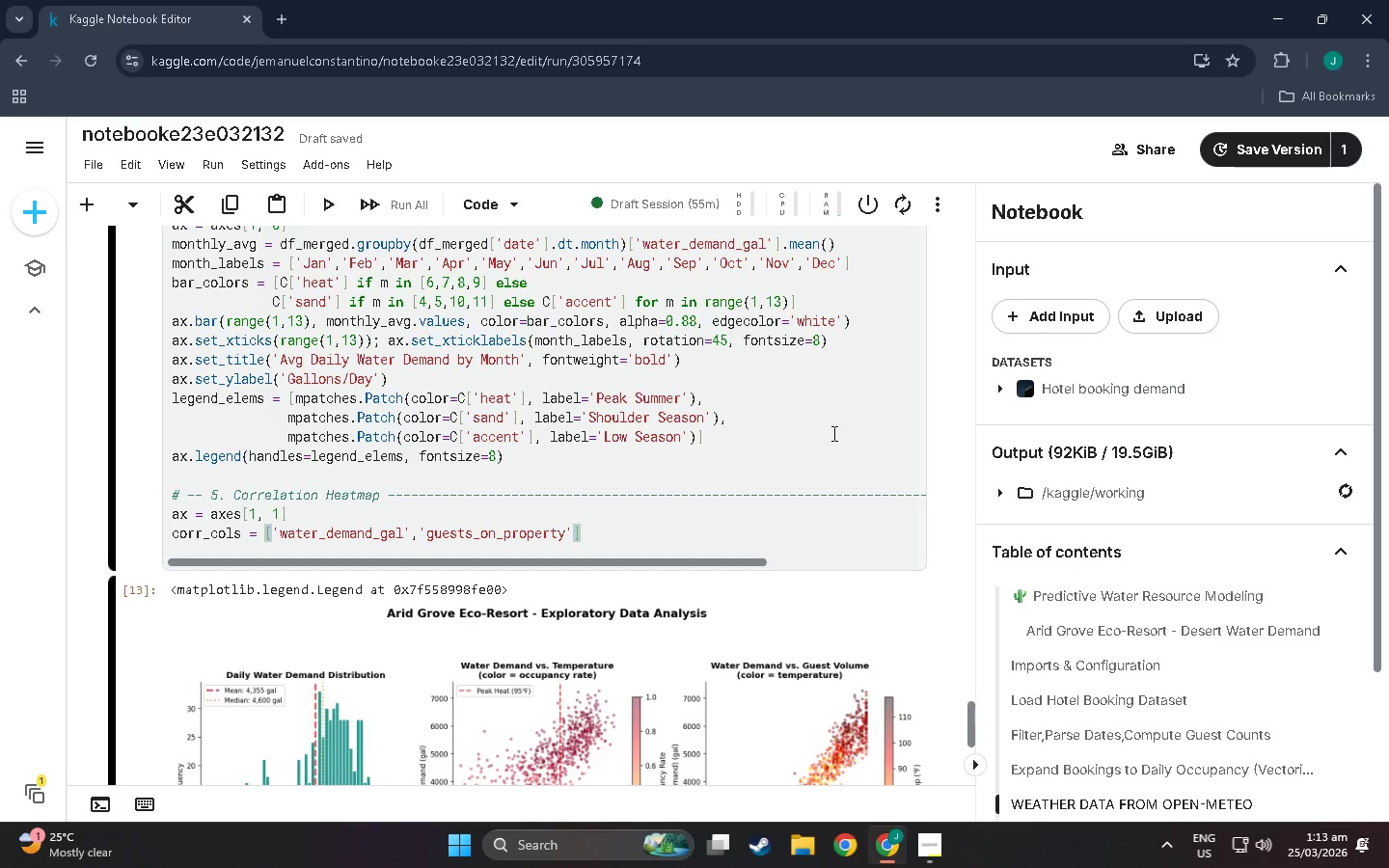 
type(o)
key(Backspace)
type(,'occupancy_rate)
 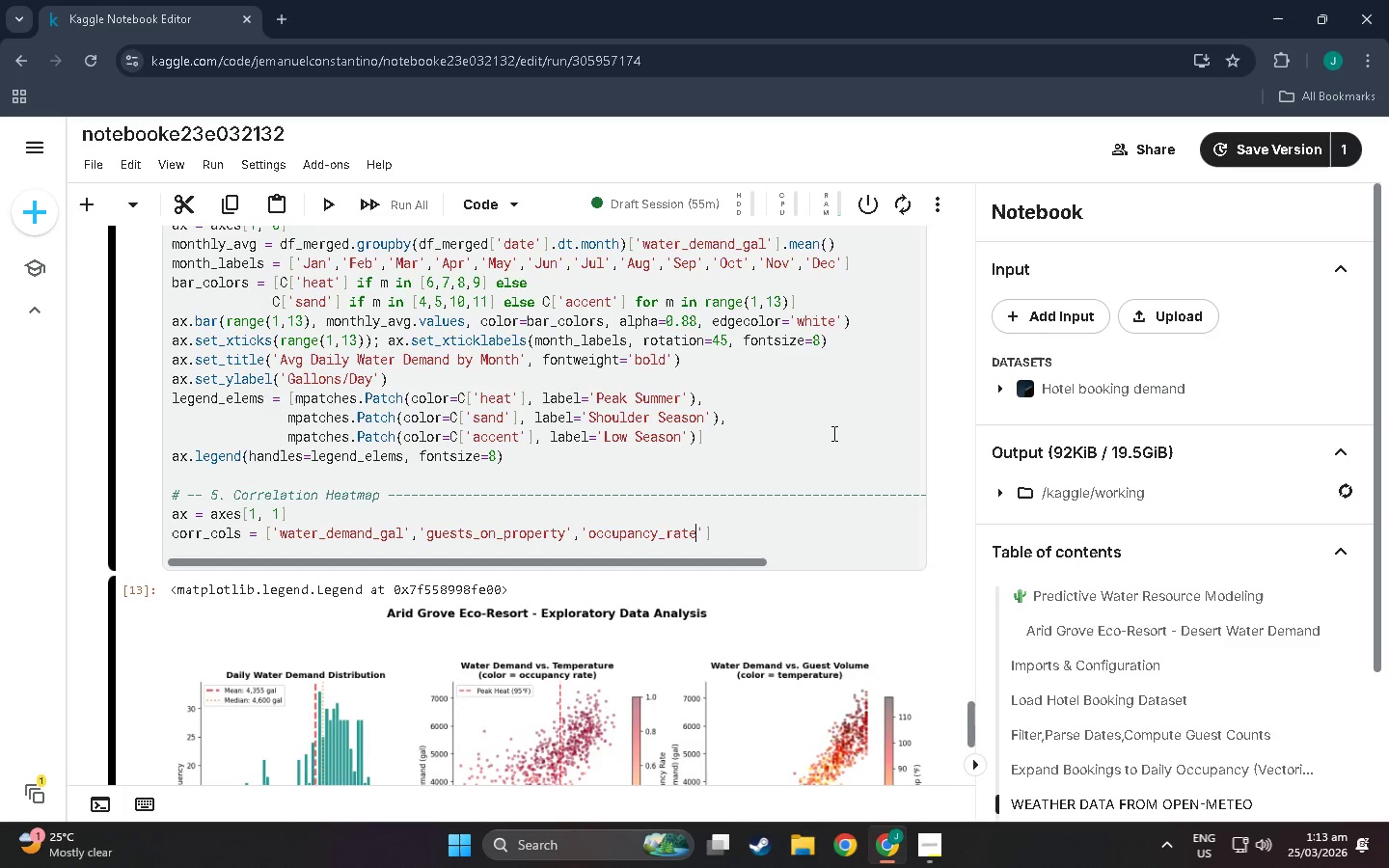 
key(ArrowDown)
 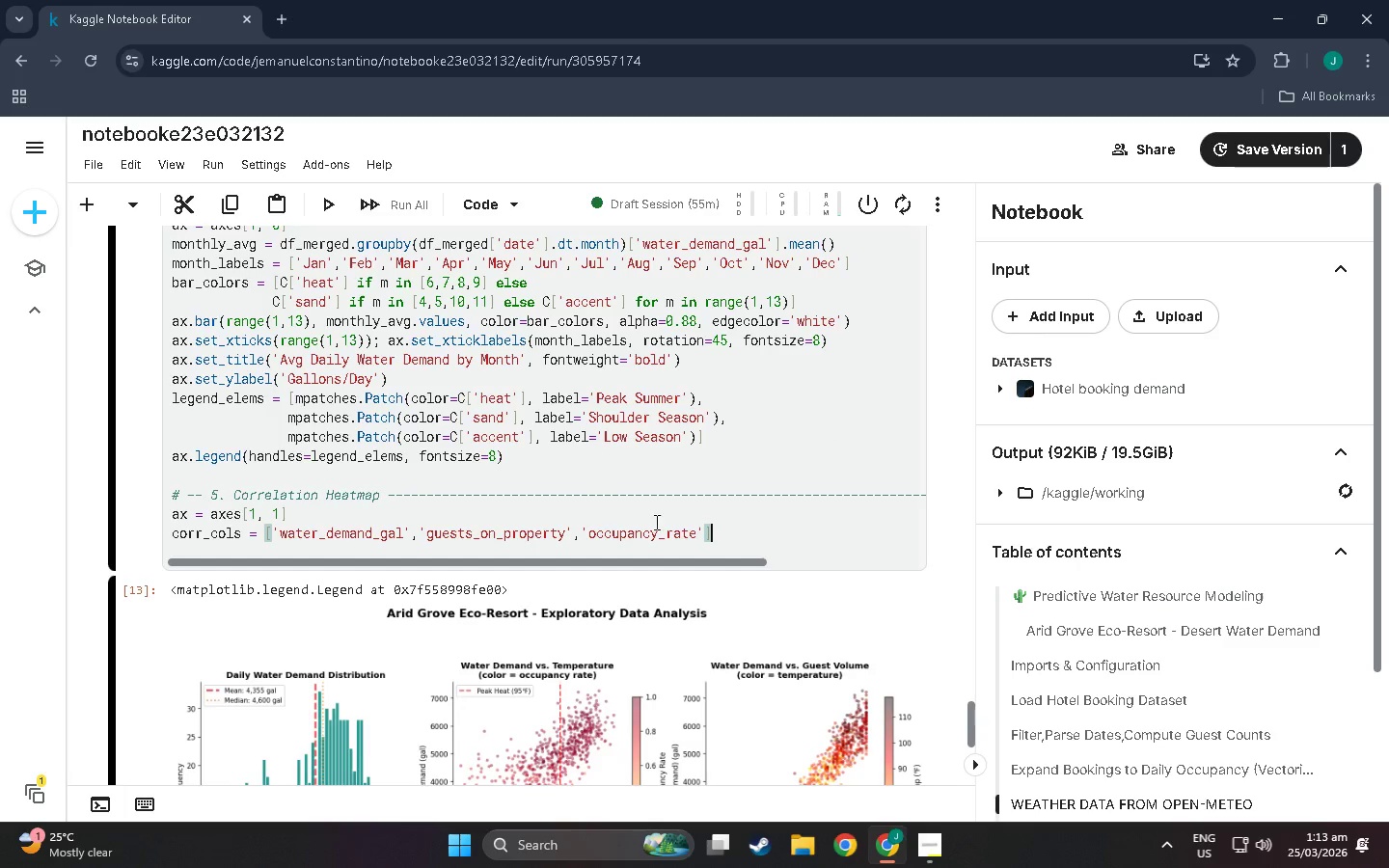 
left_click([706, 530])
 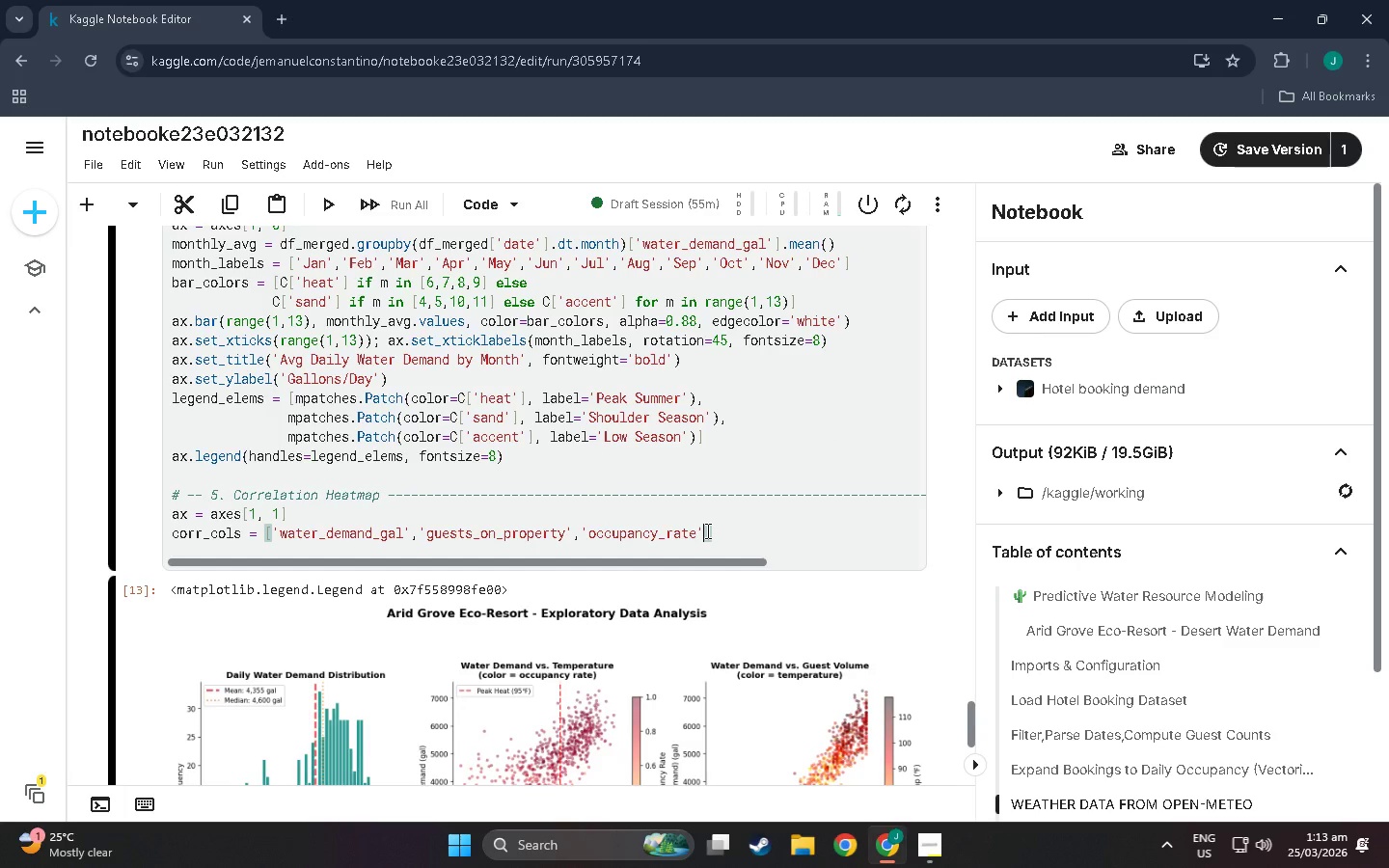 
key(Comma)
 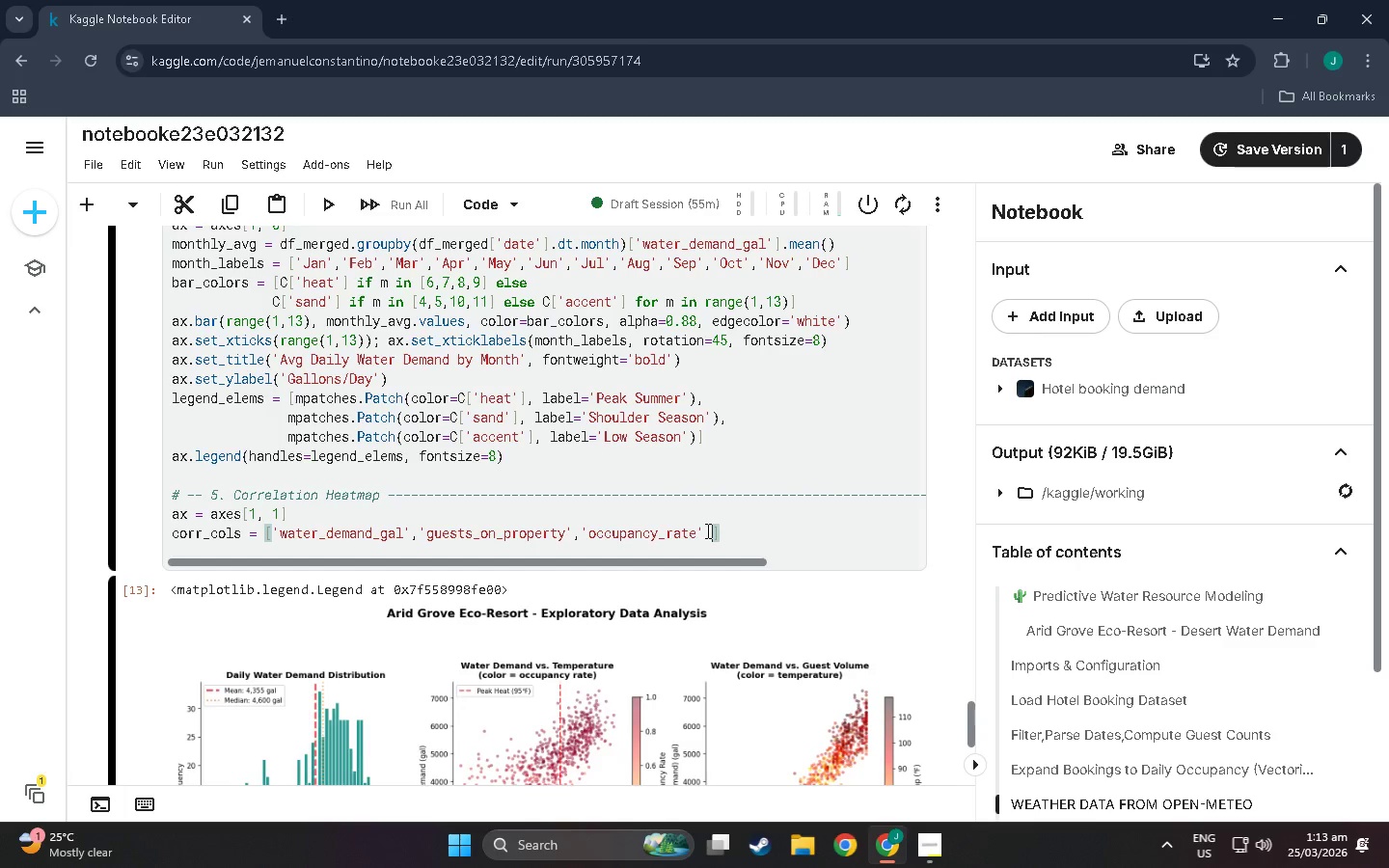 
key(Enter)
 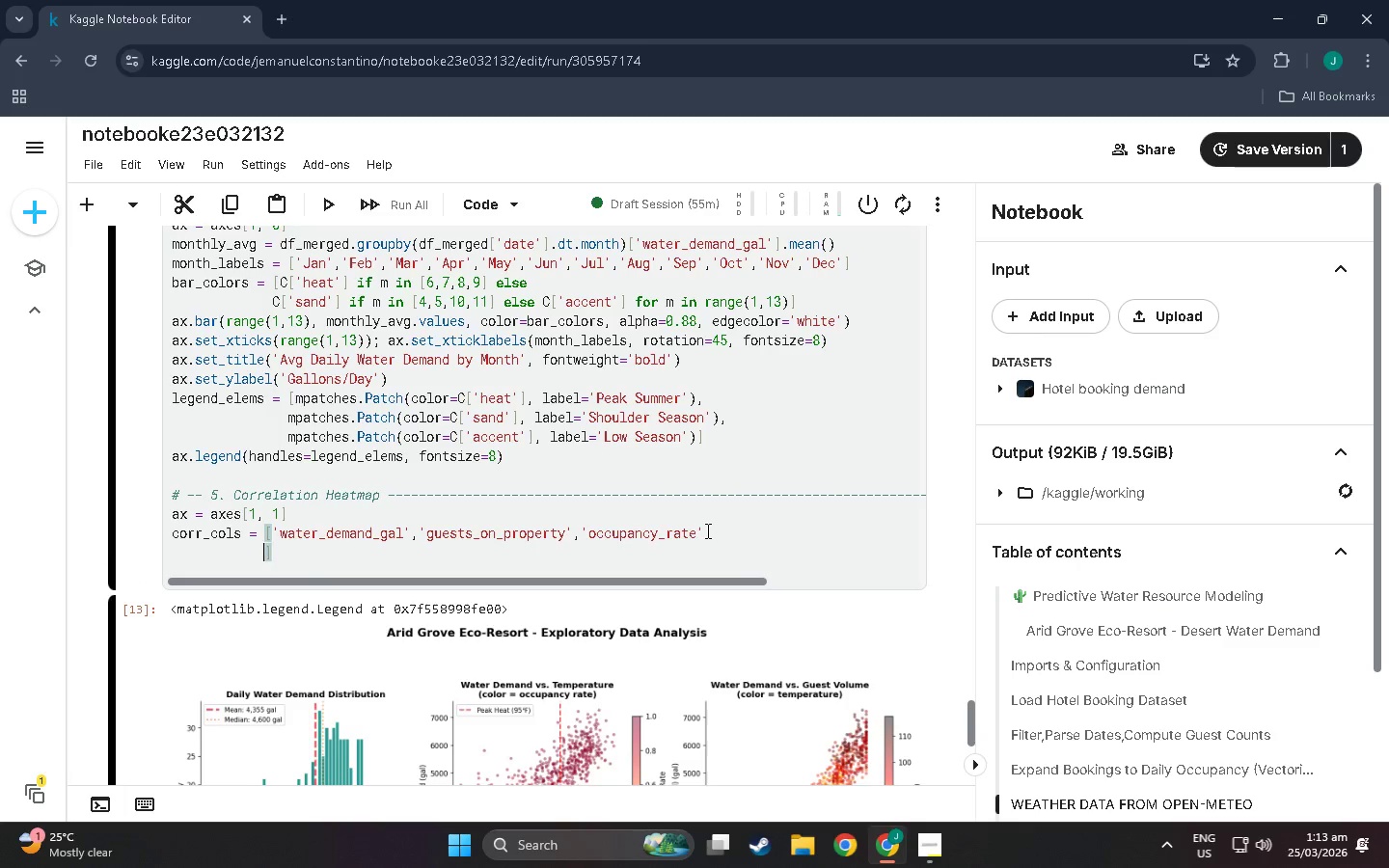 
type('temp_f)
 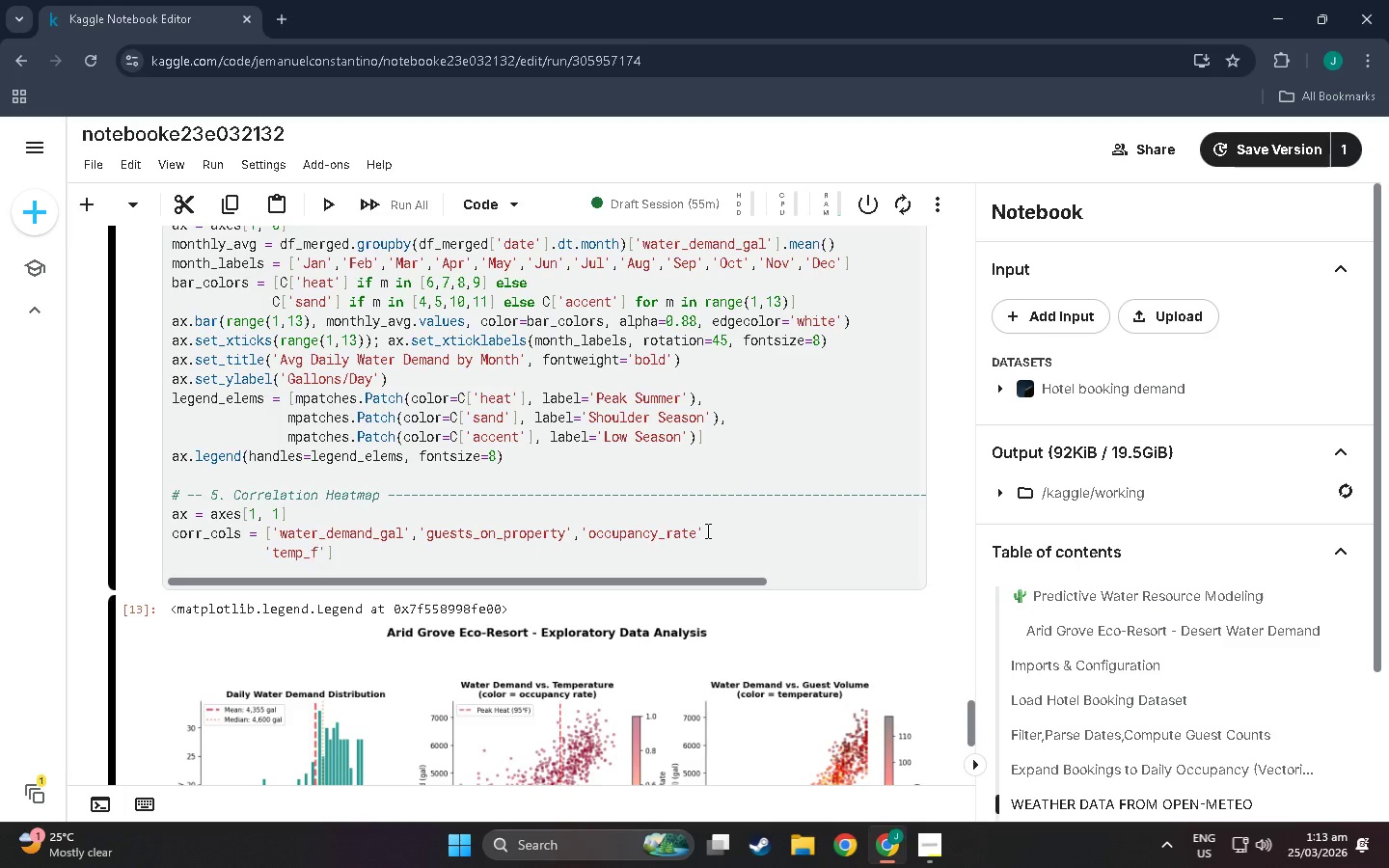 
key(ArrowRight)
 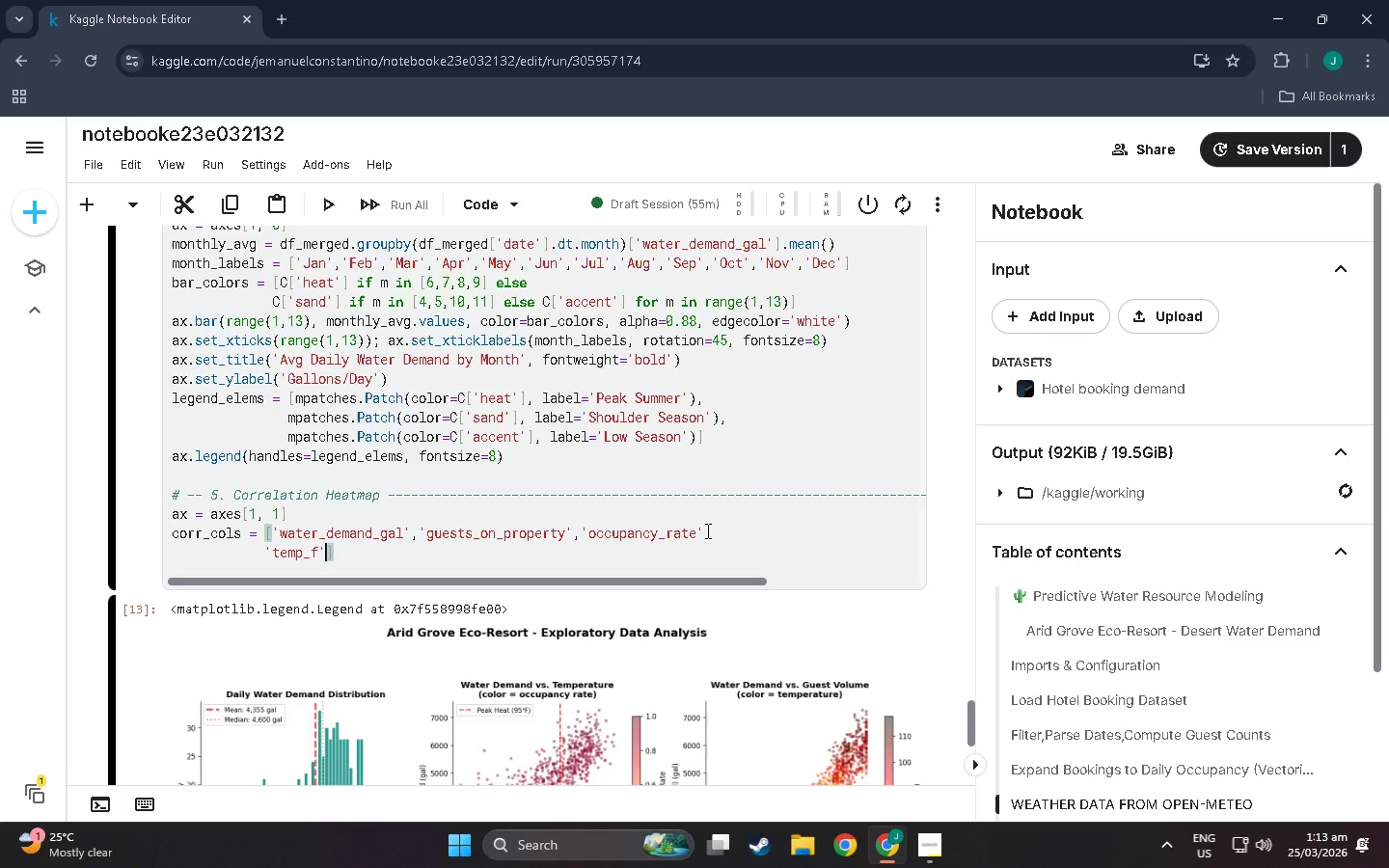 
type(,'hi)
key(Backspace)
type(umidity)
 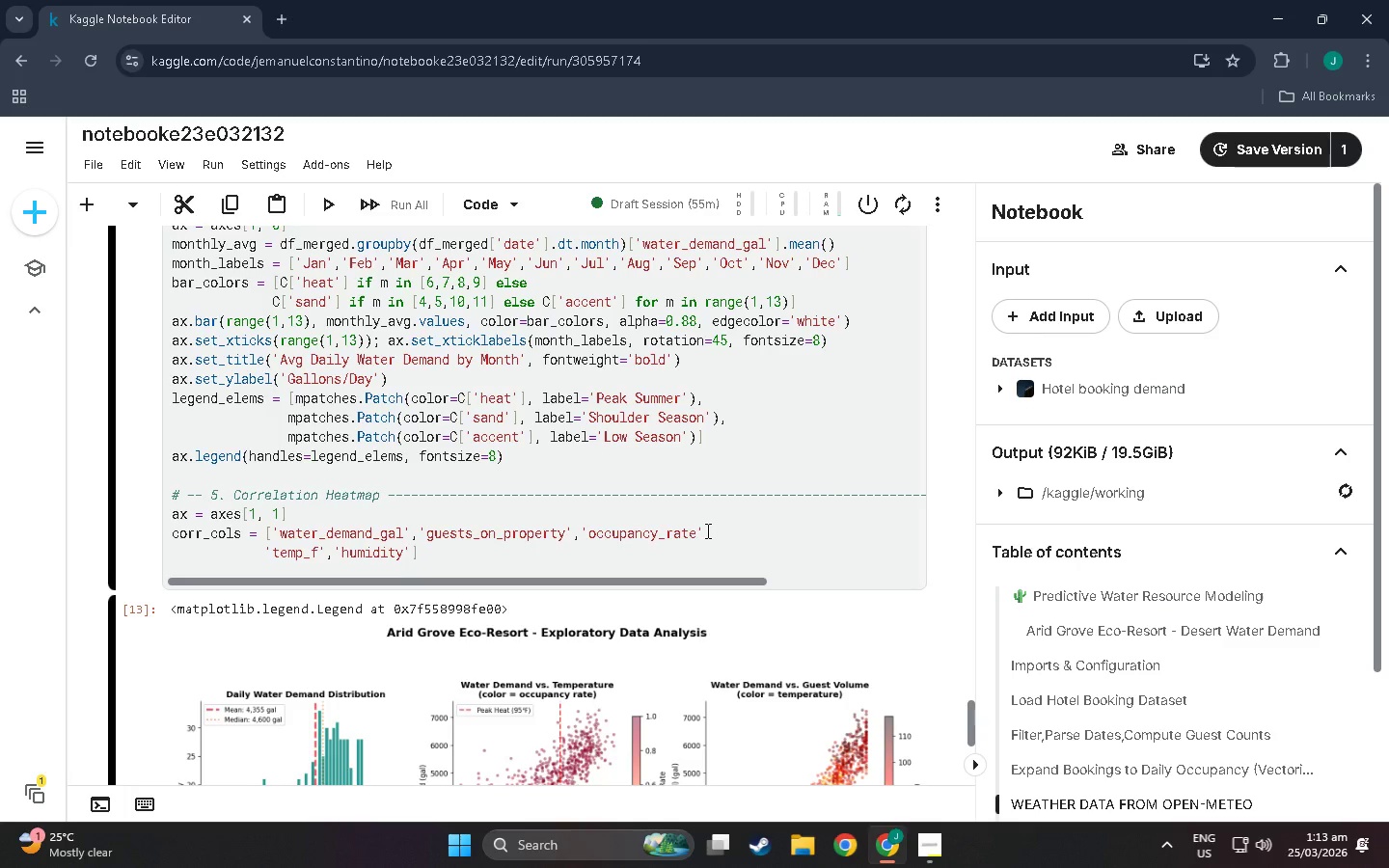 
type(_pct)
 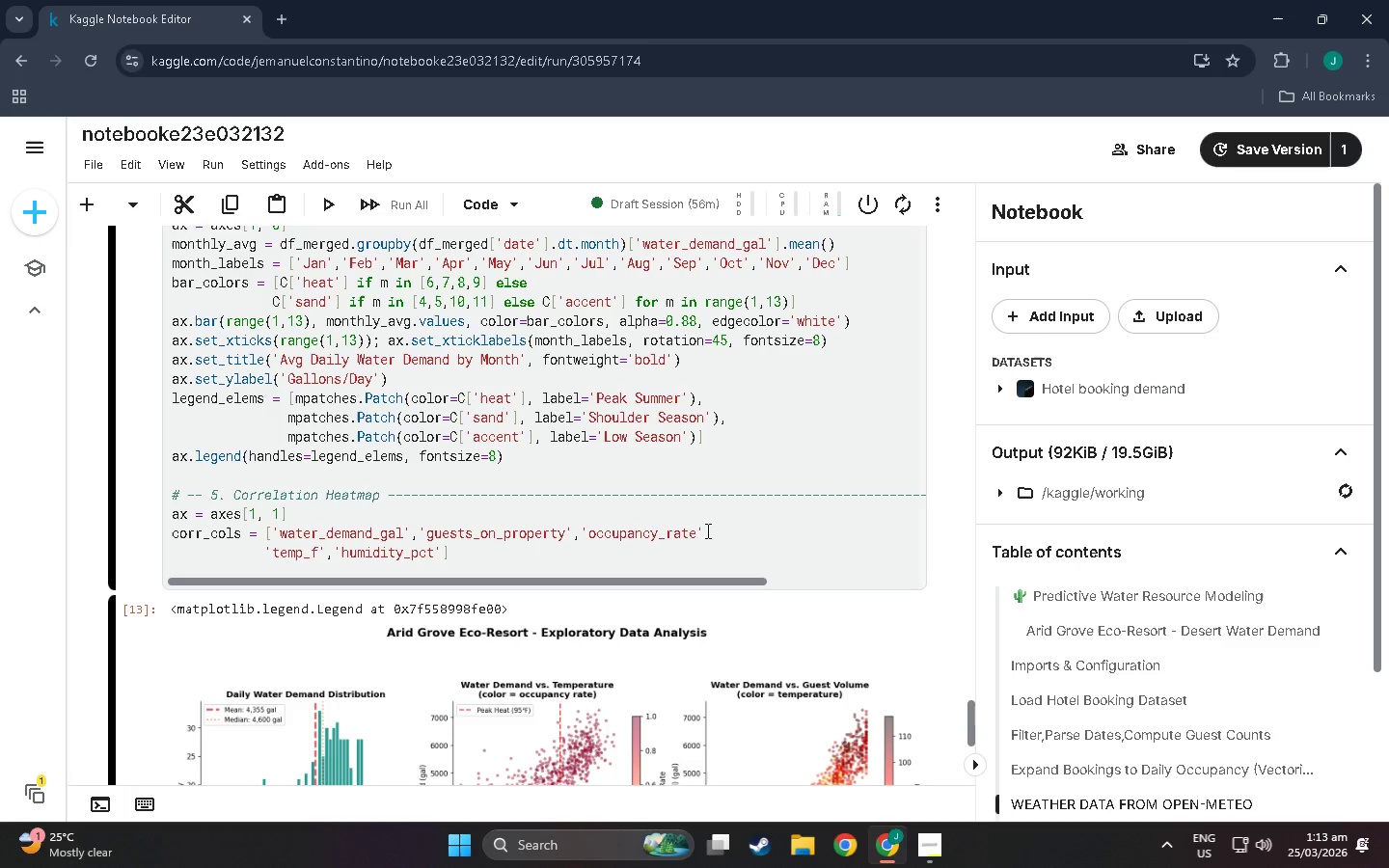 
key(ArrowRight)
 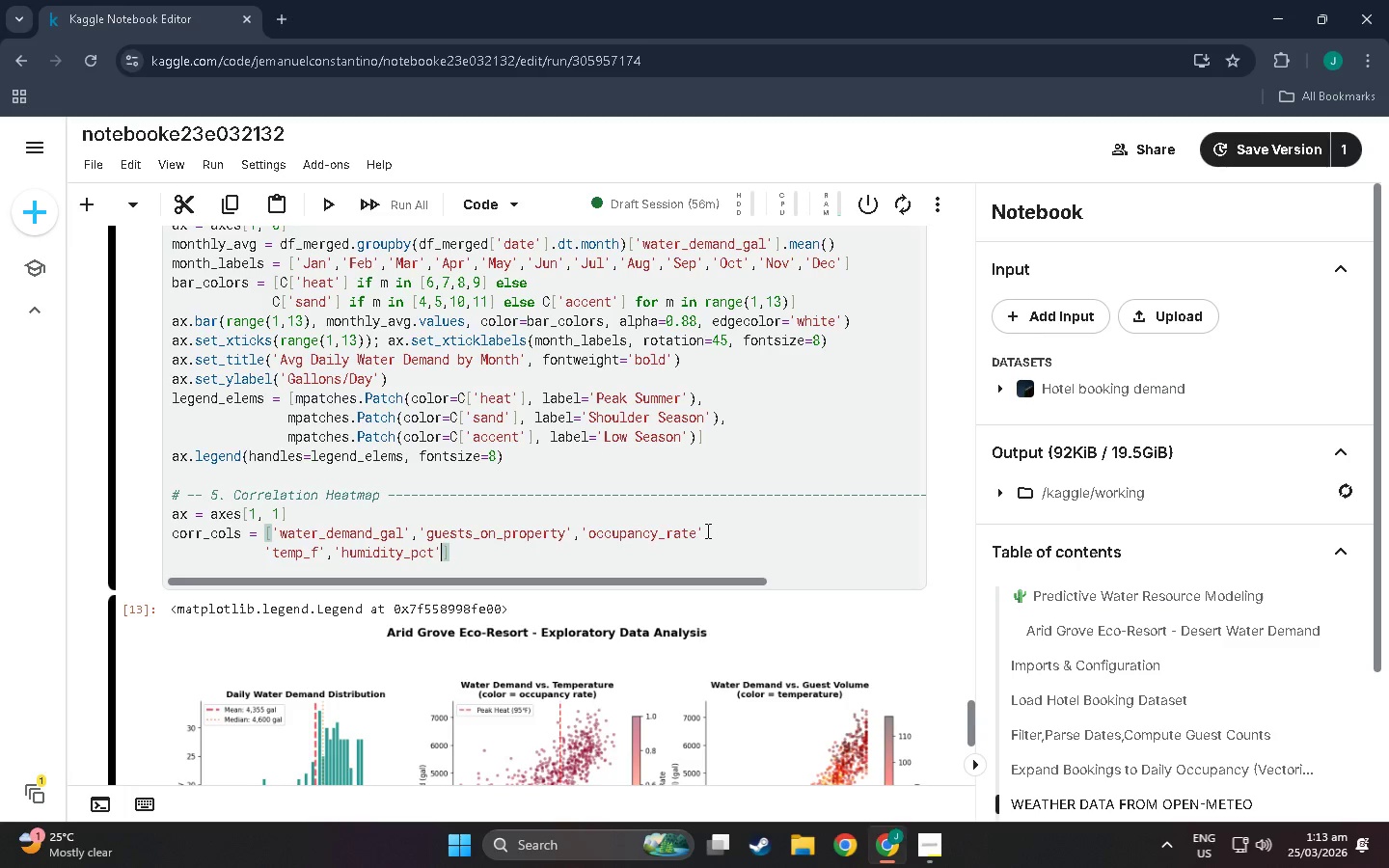 
type(, 'iv)
key(Backspace)
key(Backspace)
type(uv_index)
 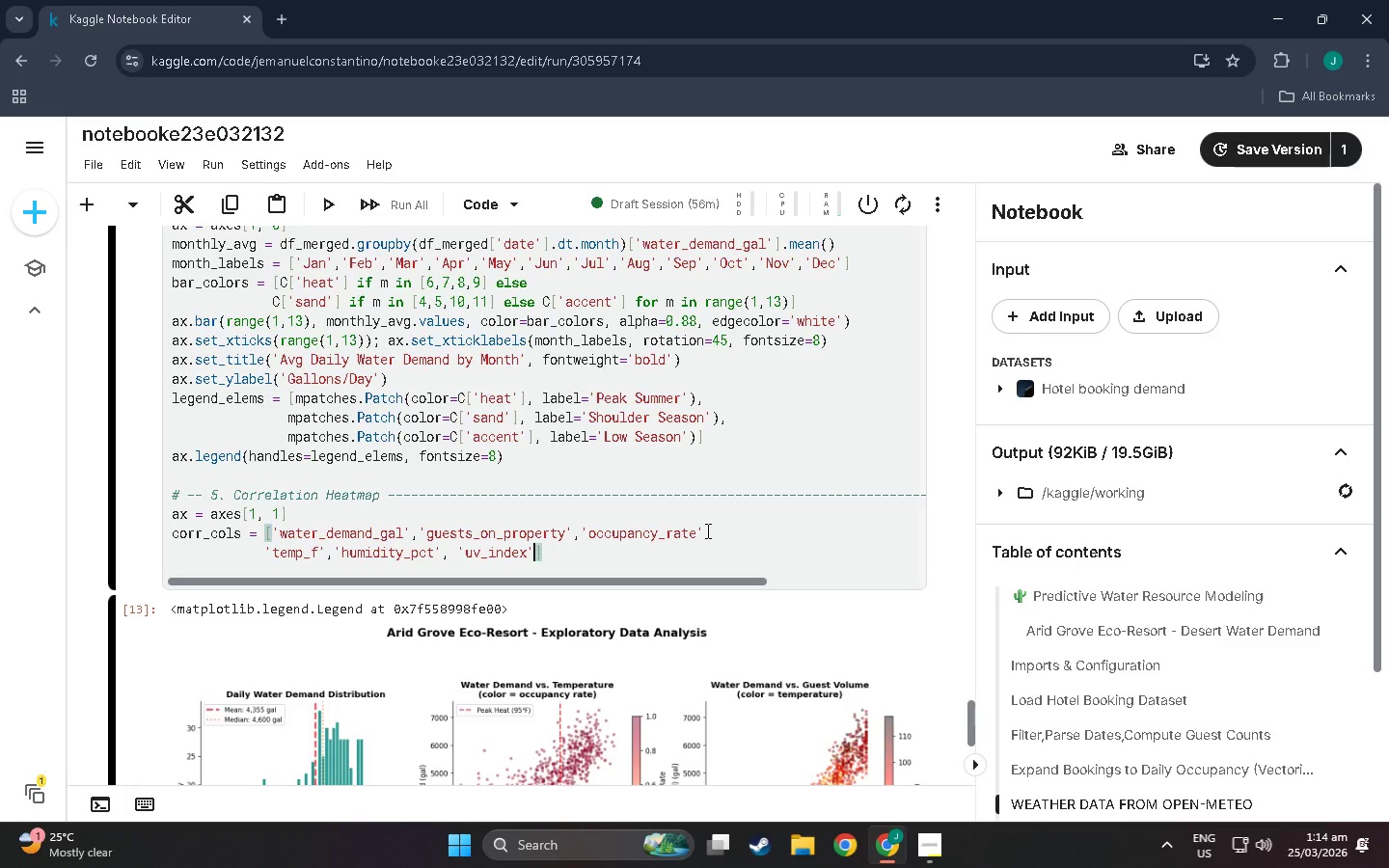 
 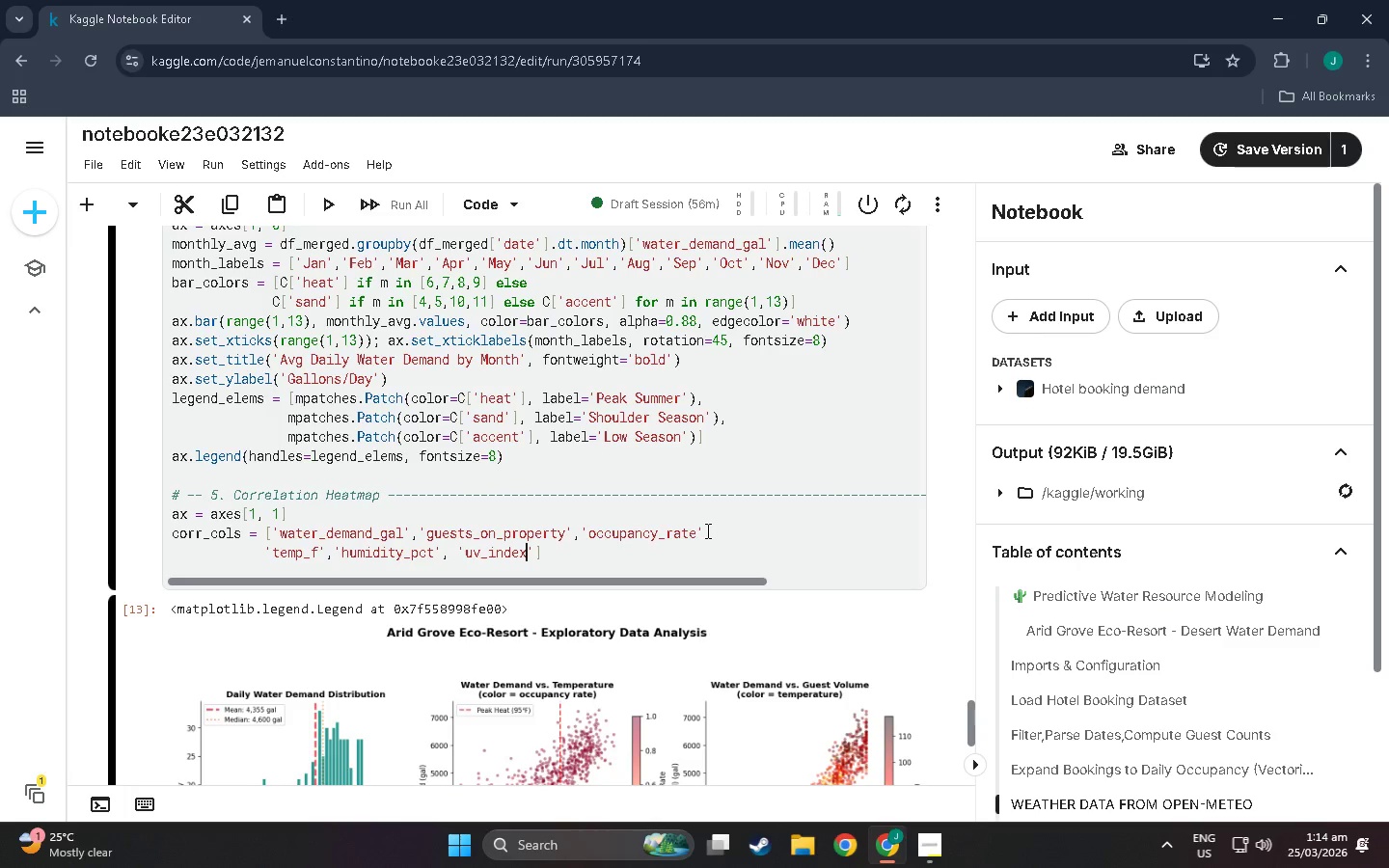 
key(ArrowRight)
 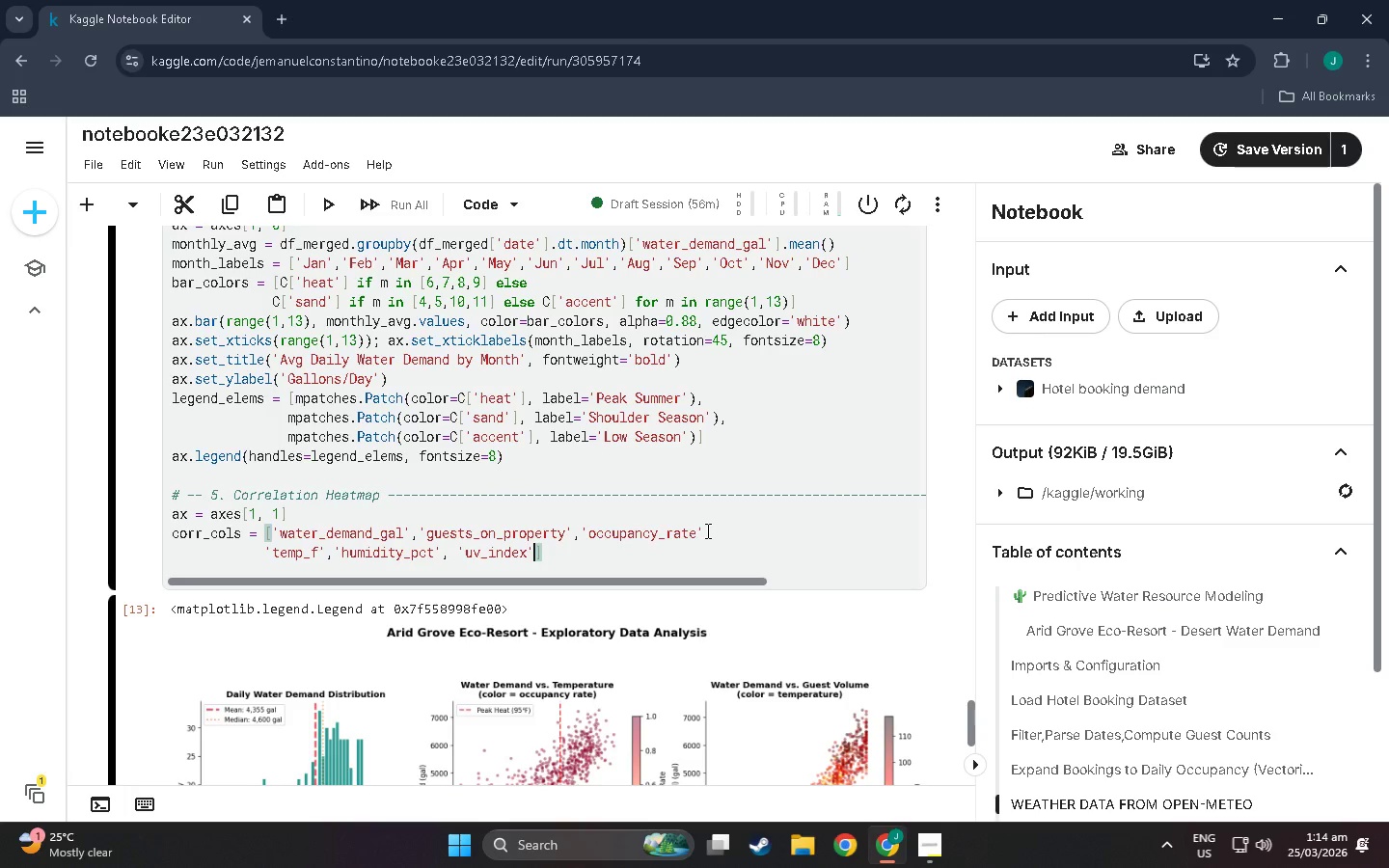 
key(ArrowRight)
 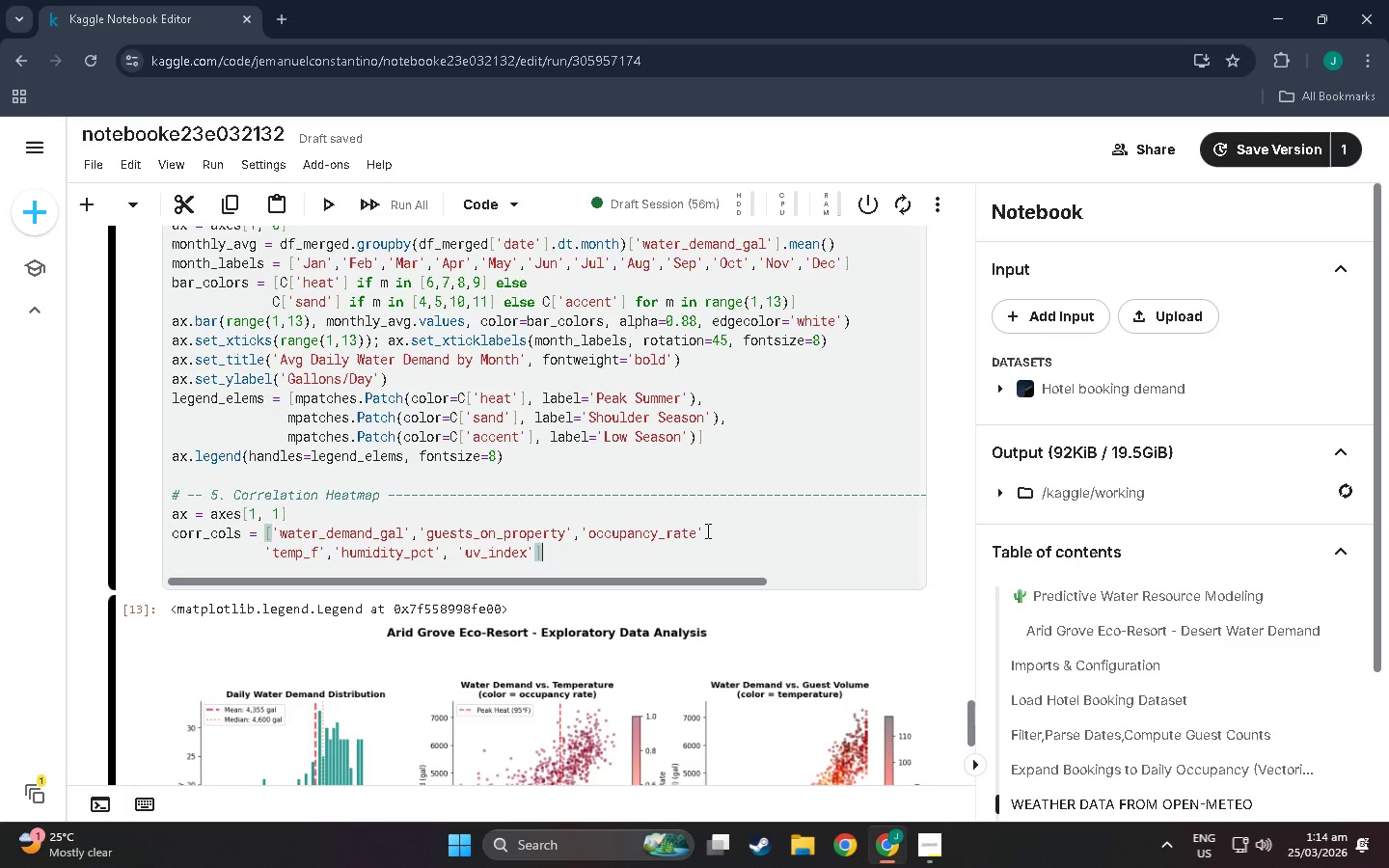 
key(Enter)
 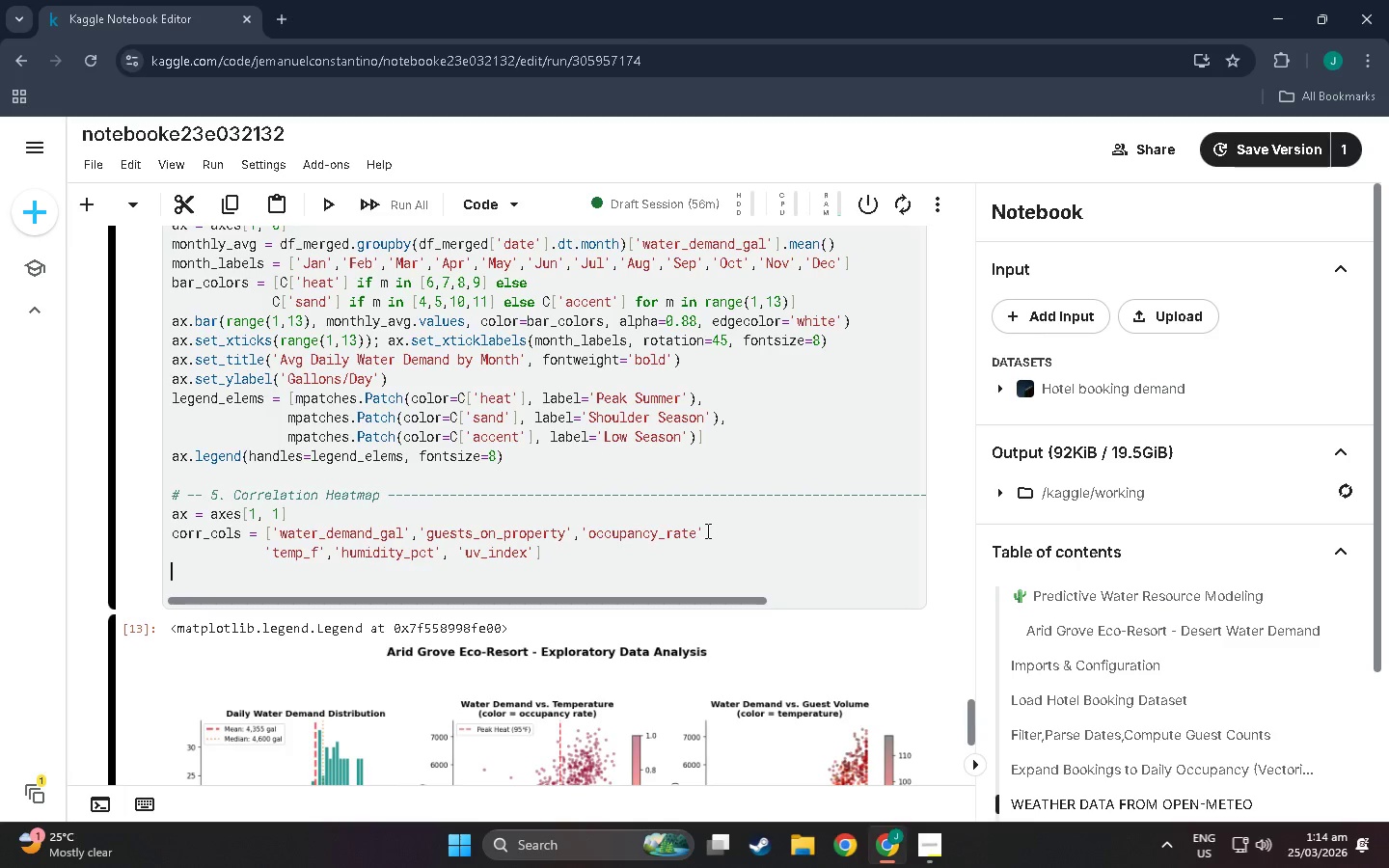 
type(corr_;l)
key(Backspace)
type(abels = ['Water\nDemand)
 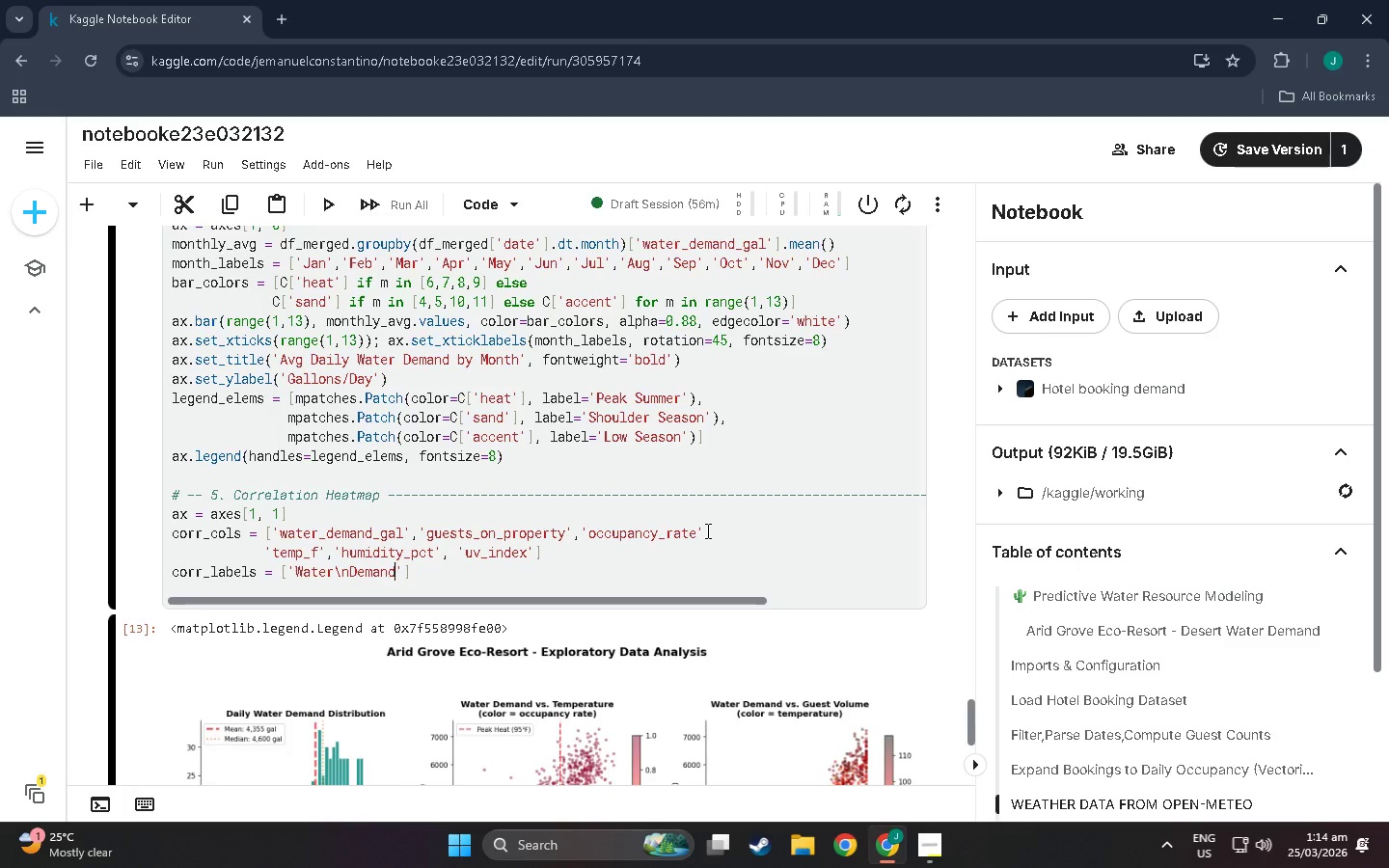 
key(ArrowRight)
 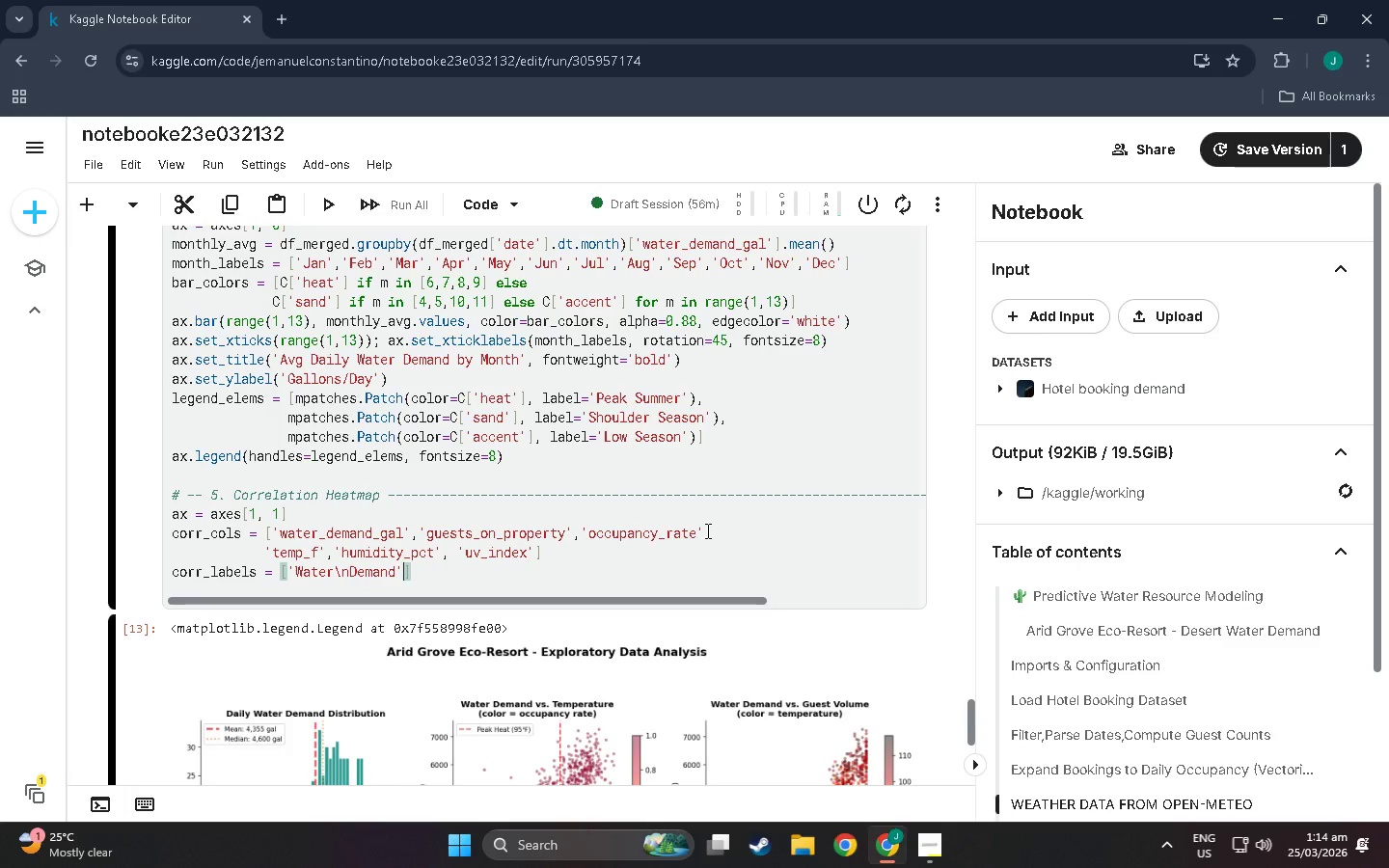 
type(,'Guests)
 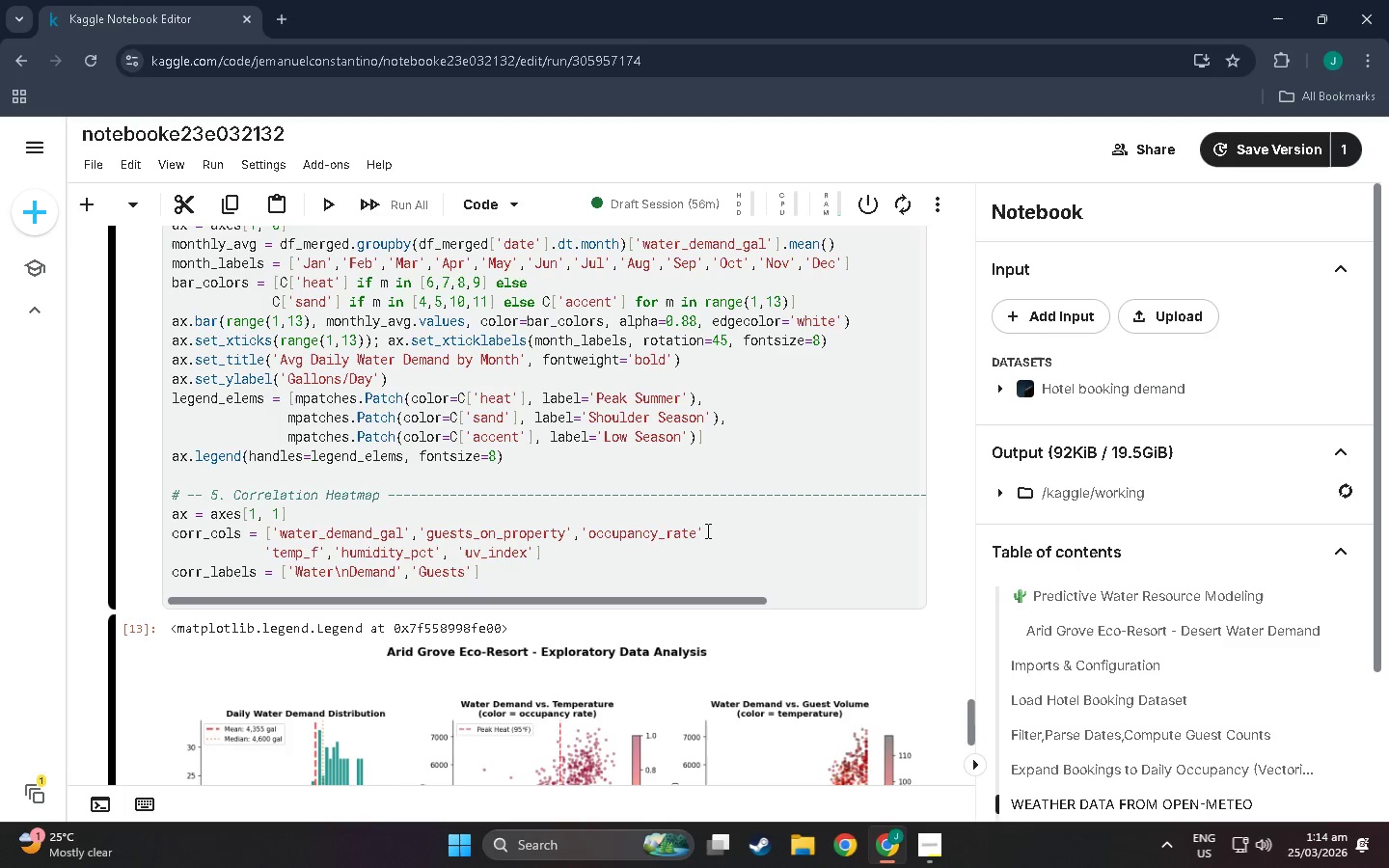 
key(ArrowRight)
 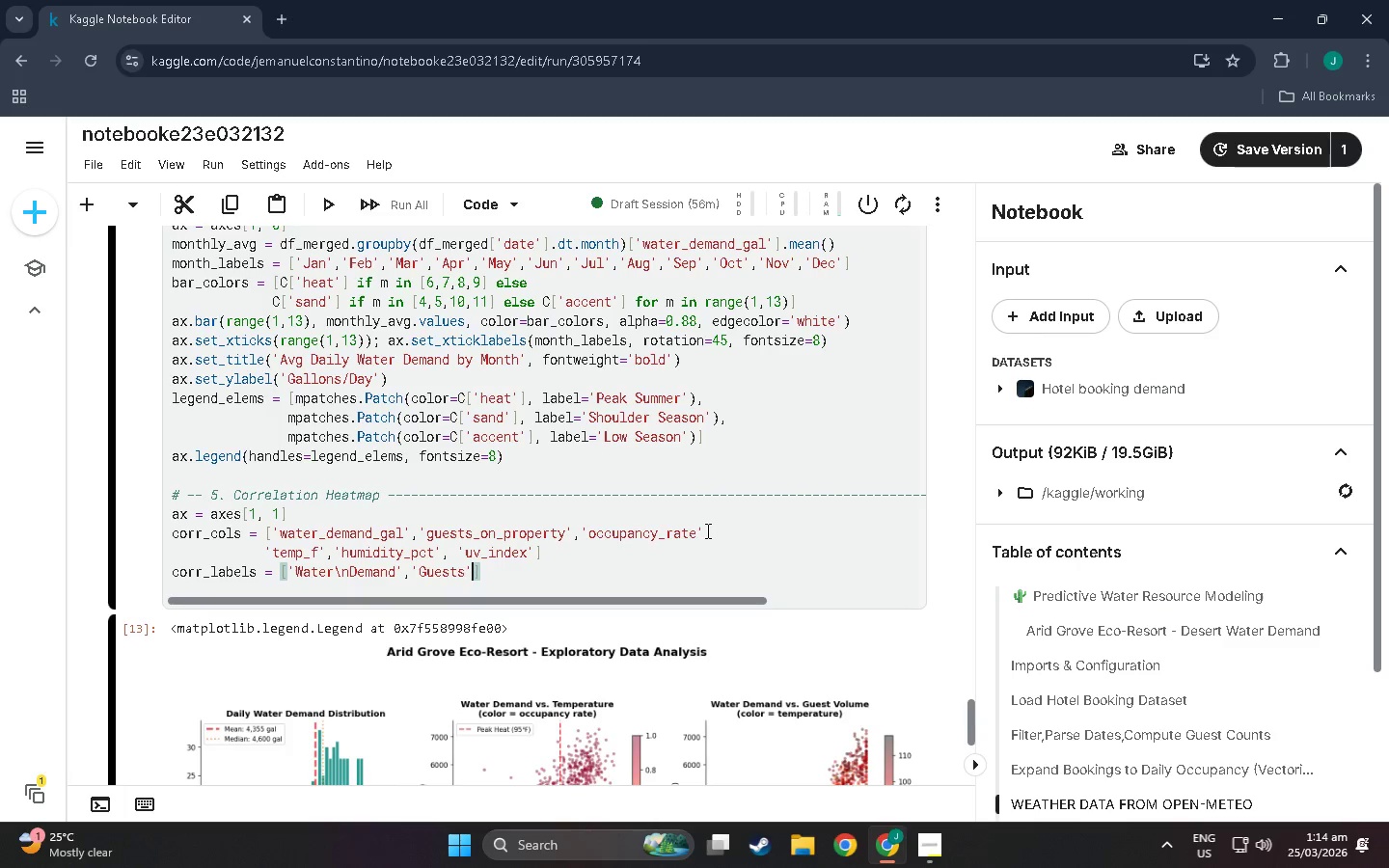 
type(,'Occupancy\nRate)
 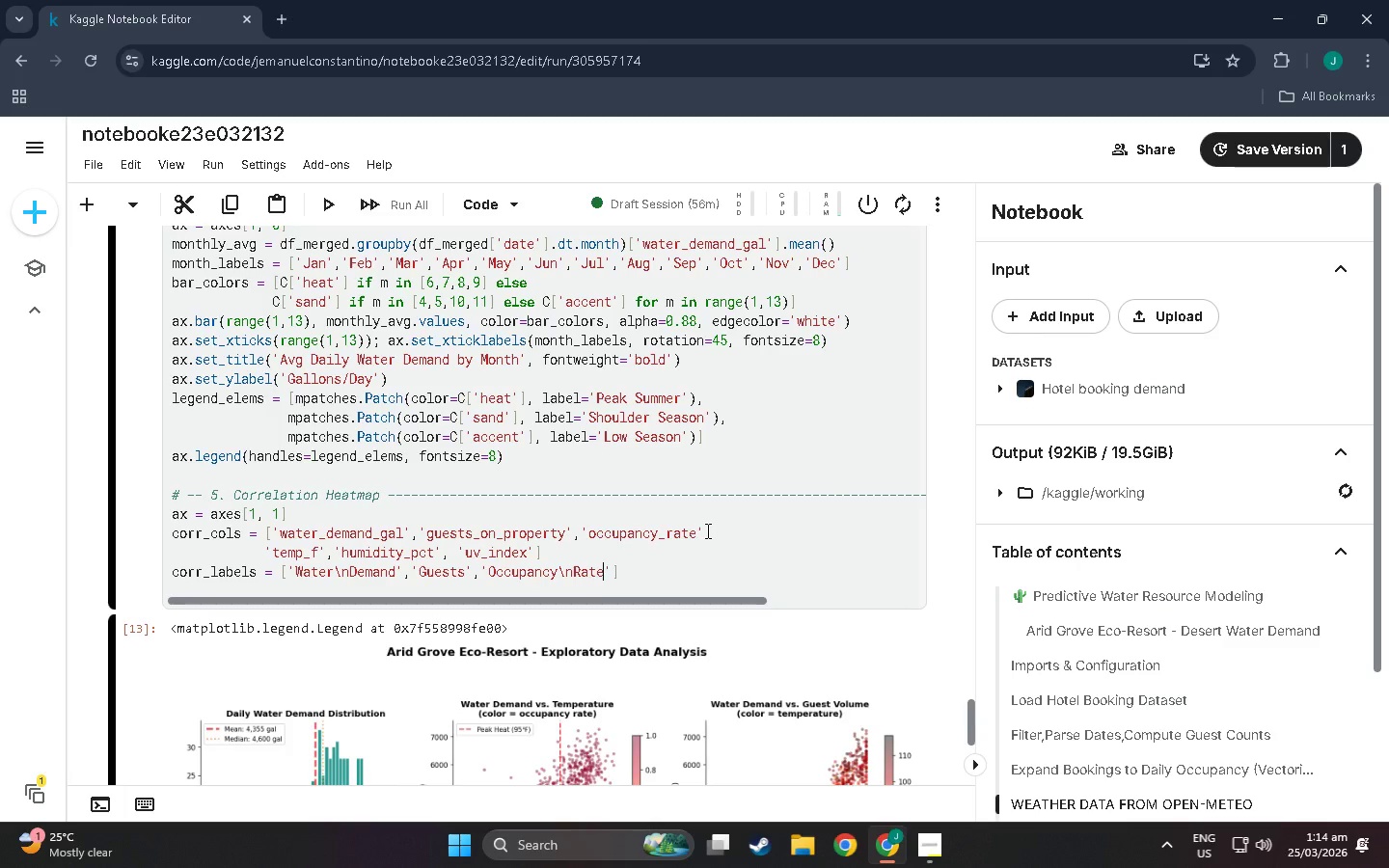 
key(ArrowRight)
 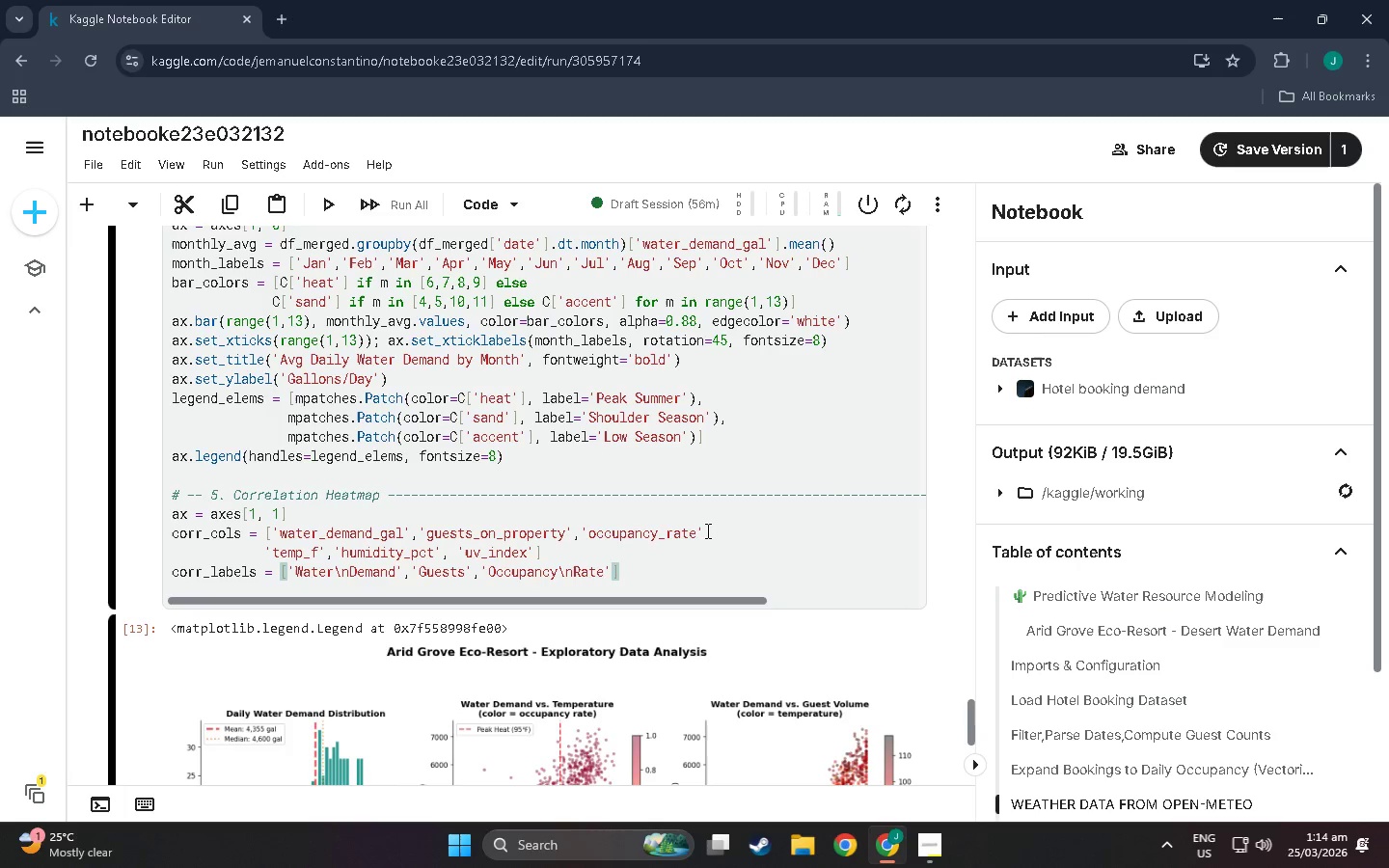 
type(,'Temp\n()
 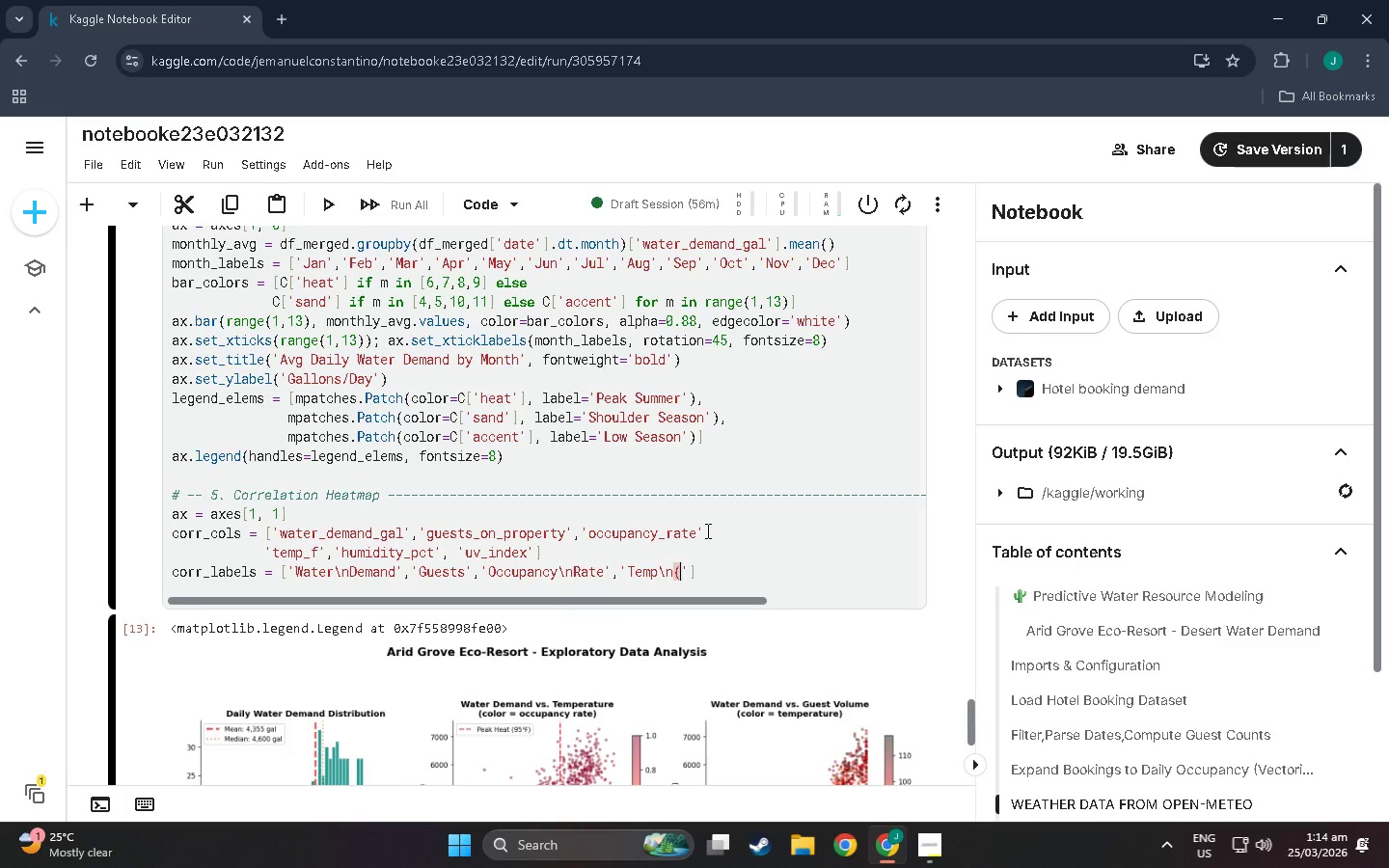 
key(Meta+MetaLeft)
 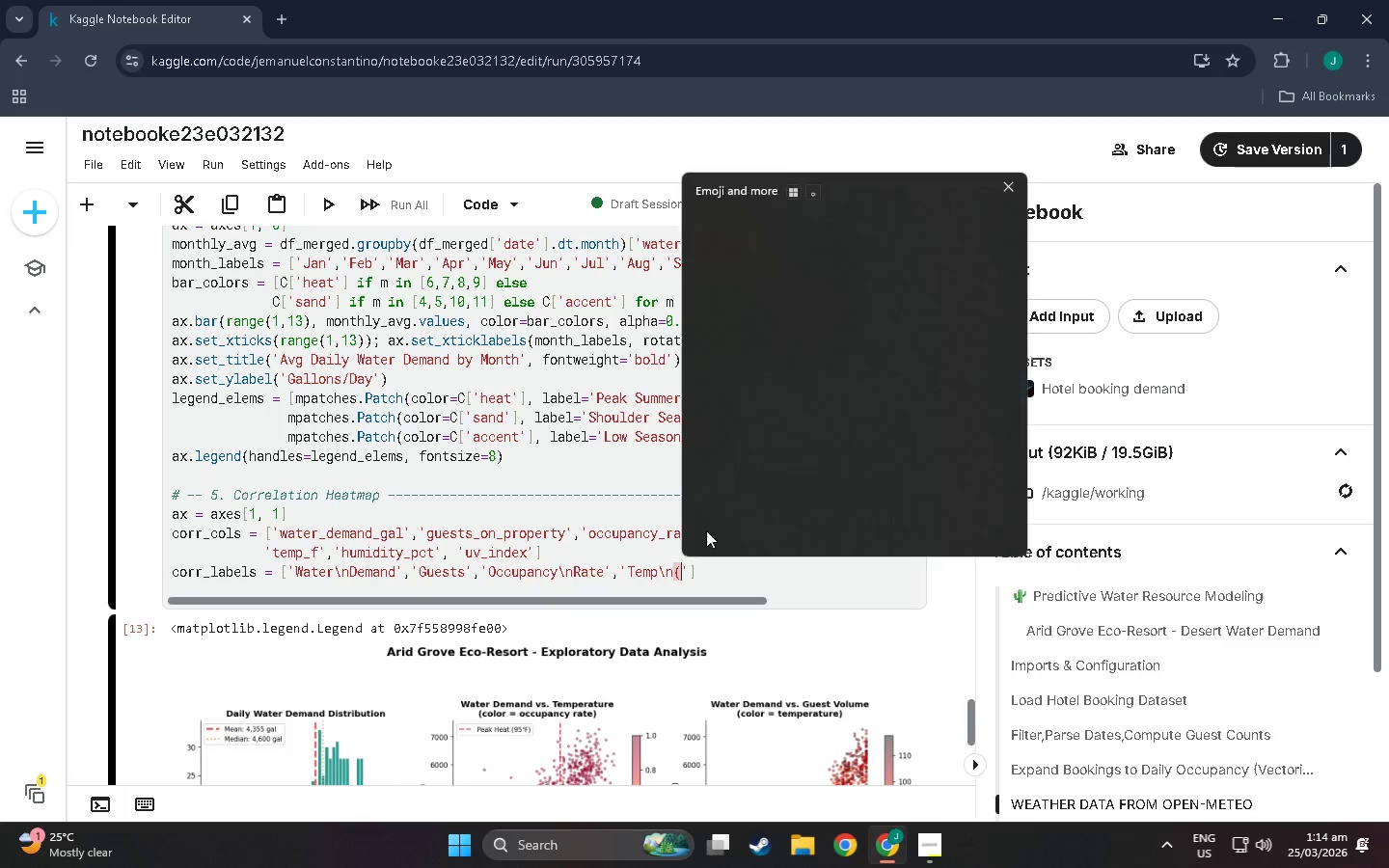 
key(Meta+Period)
 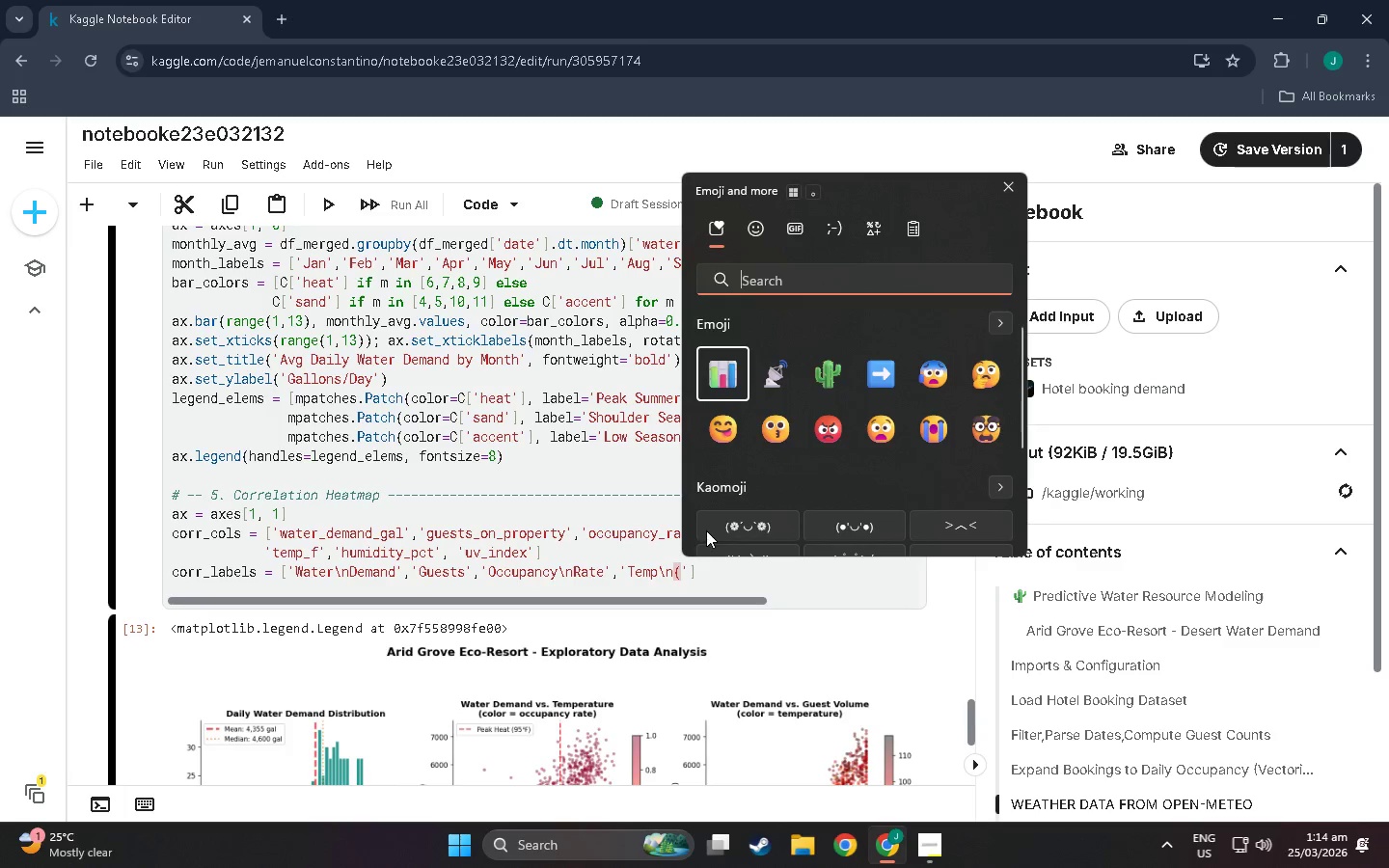 
scroll: coordinate [825, 413], scroll_direction: down, amount: 13.0
 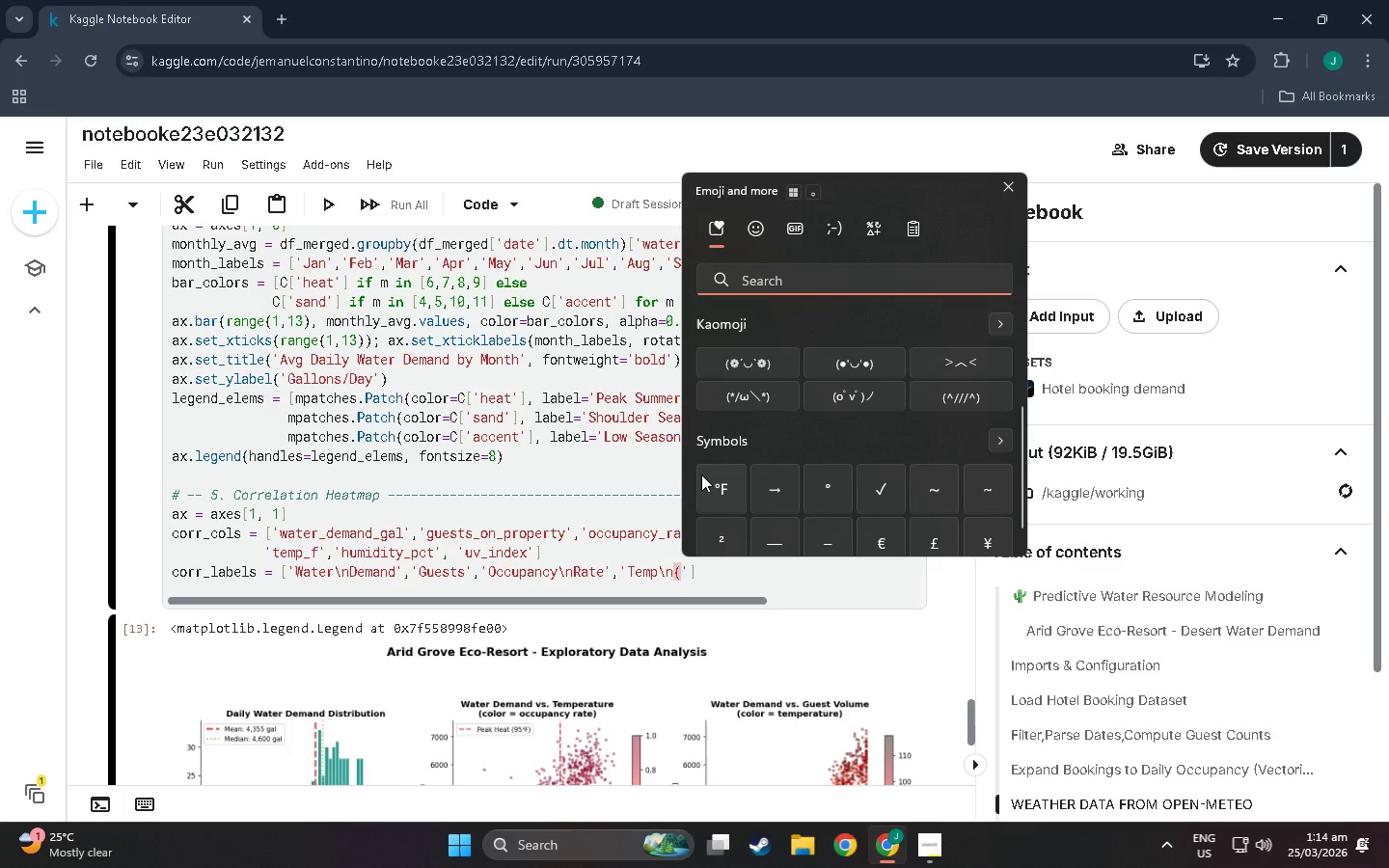 
left_click([730, 480])
 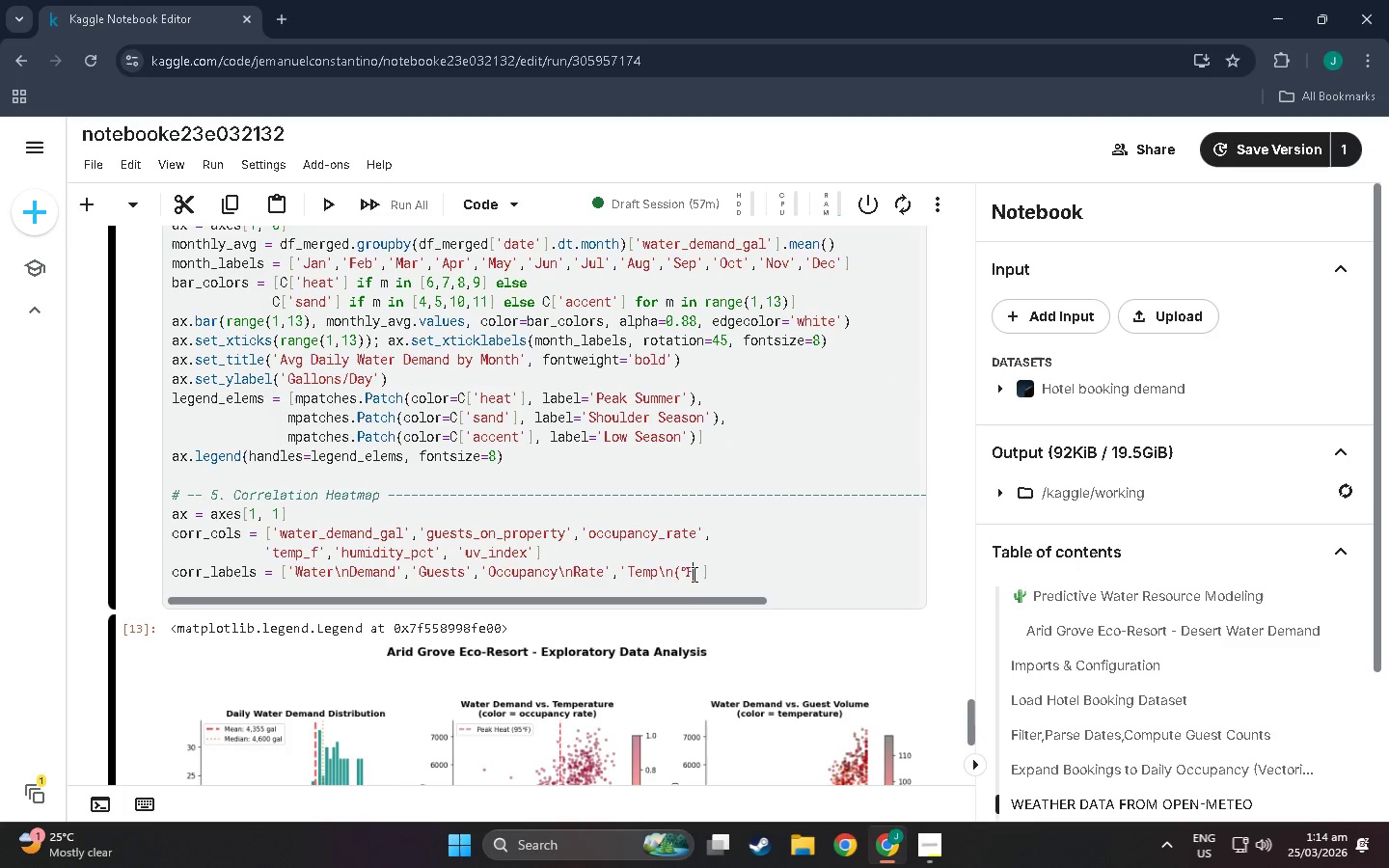 
double_click([694, 572])
 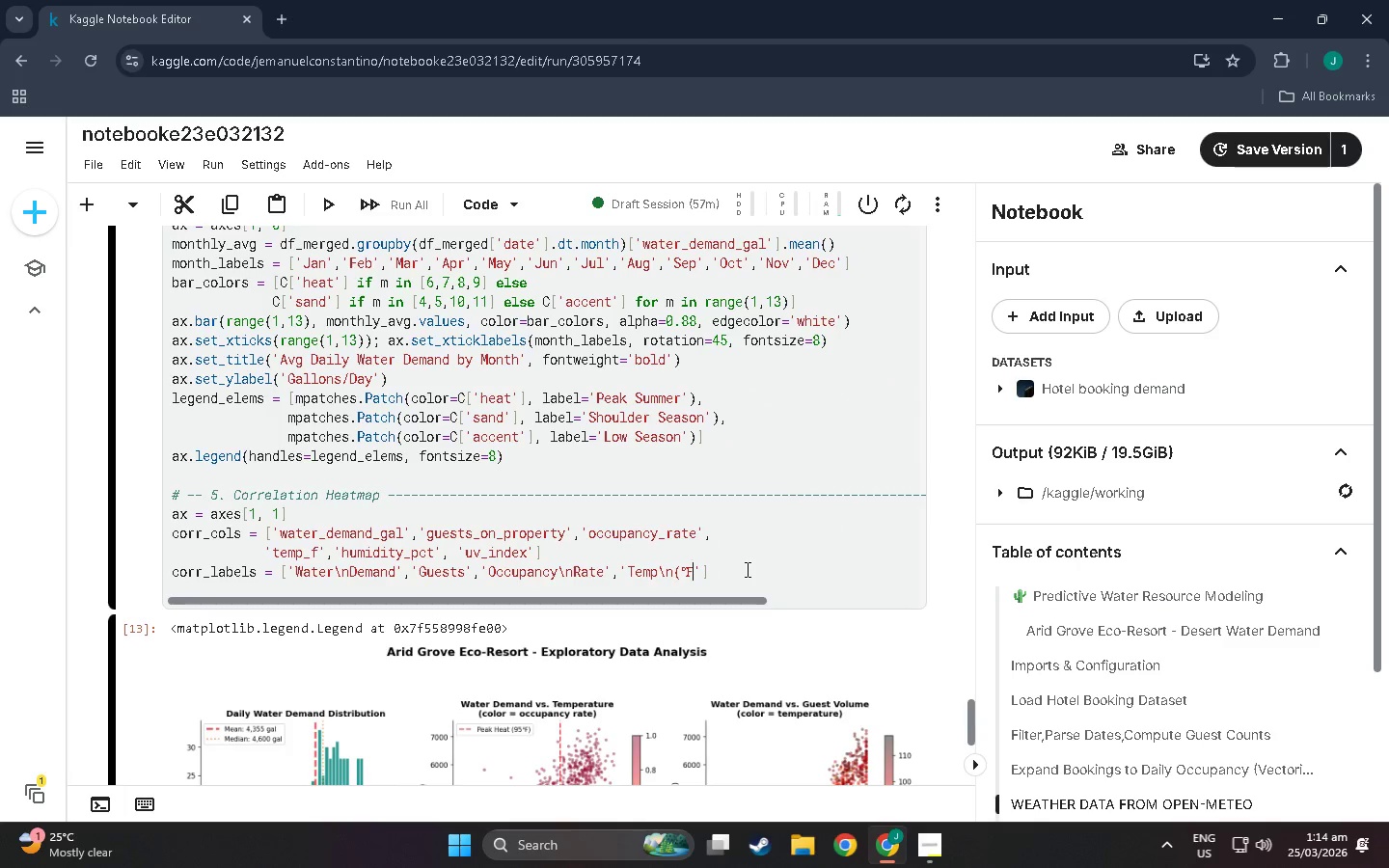 
key(Shift+0)
 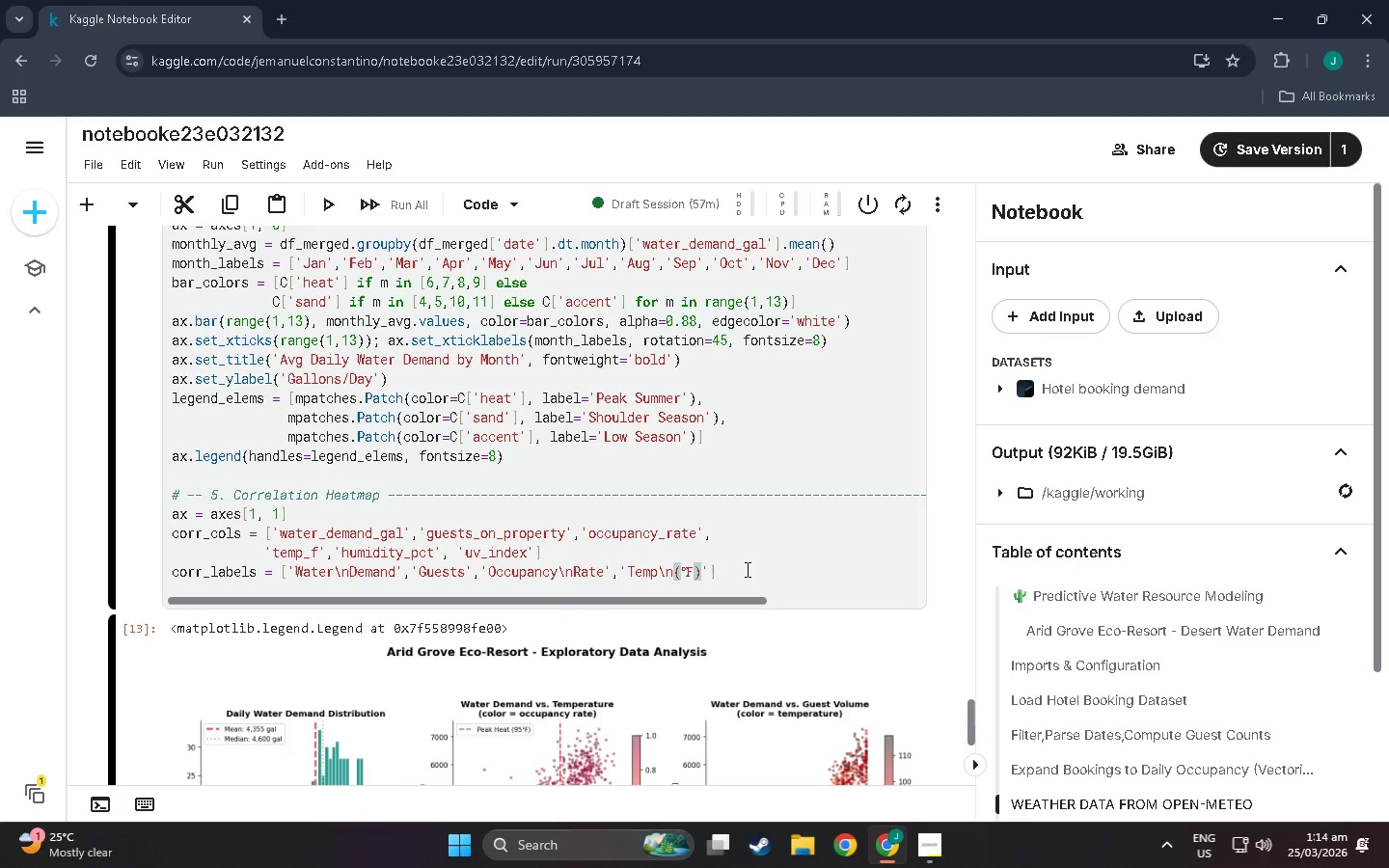 
key(ArrowRight)
 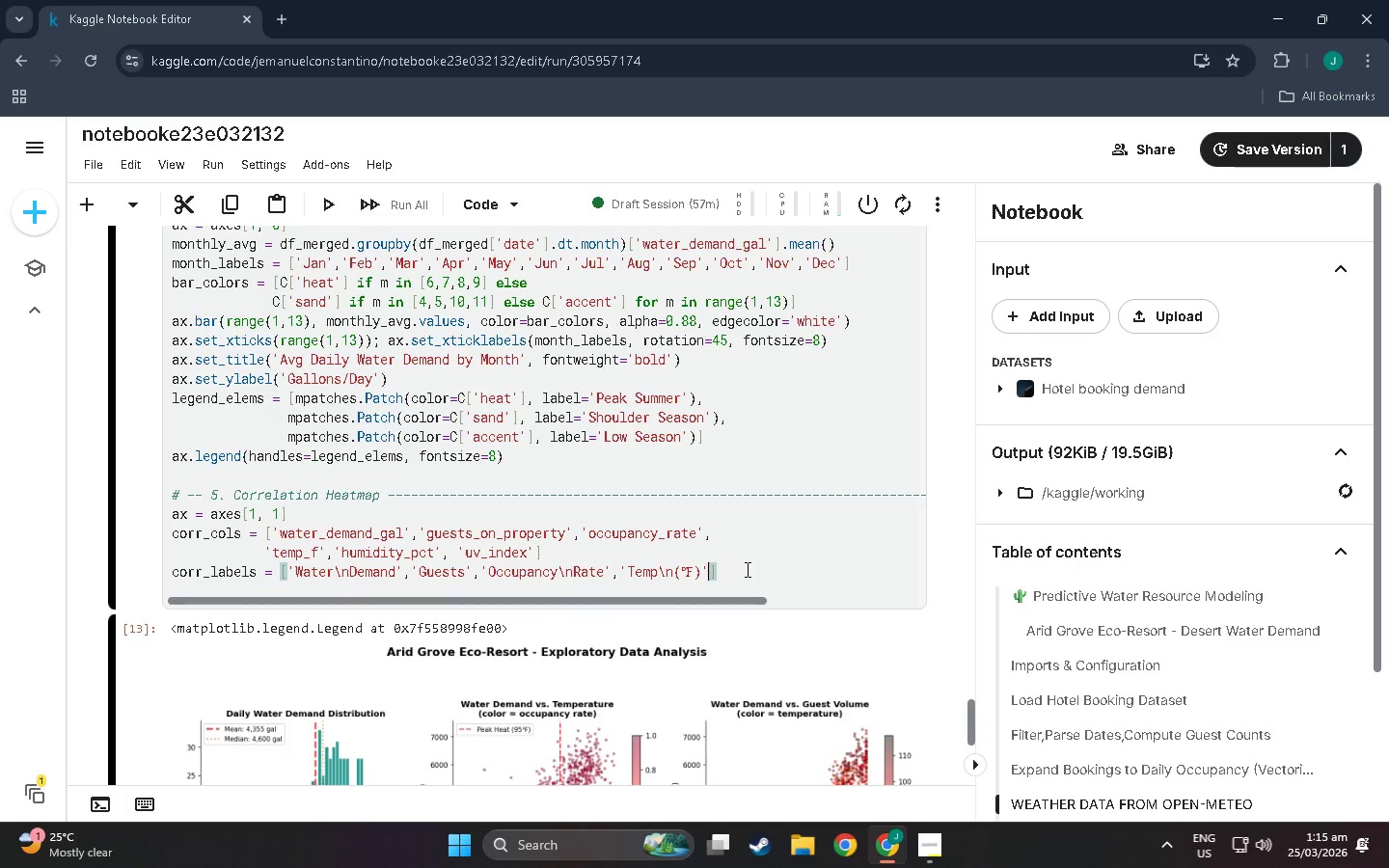 
type(,'Humidity\n(%))
 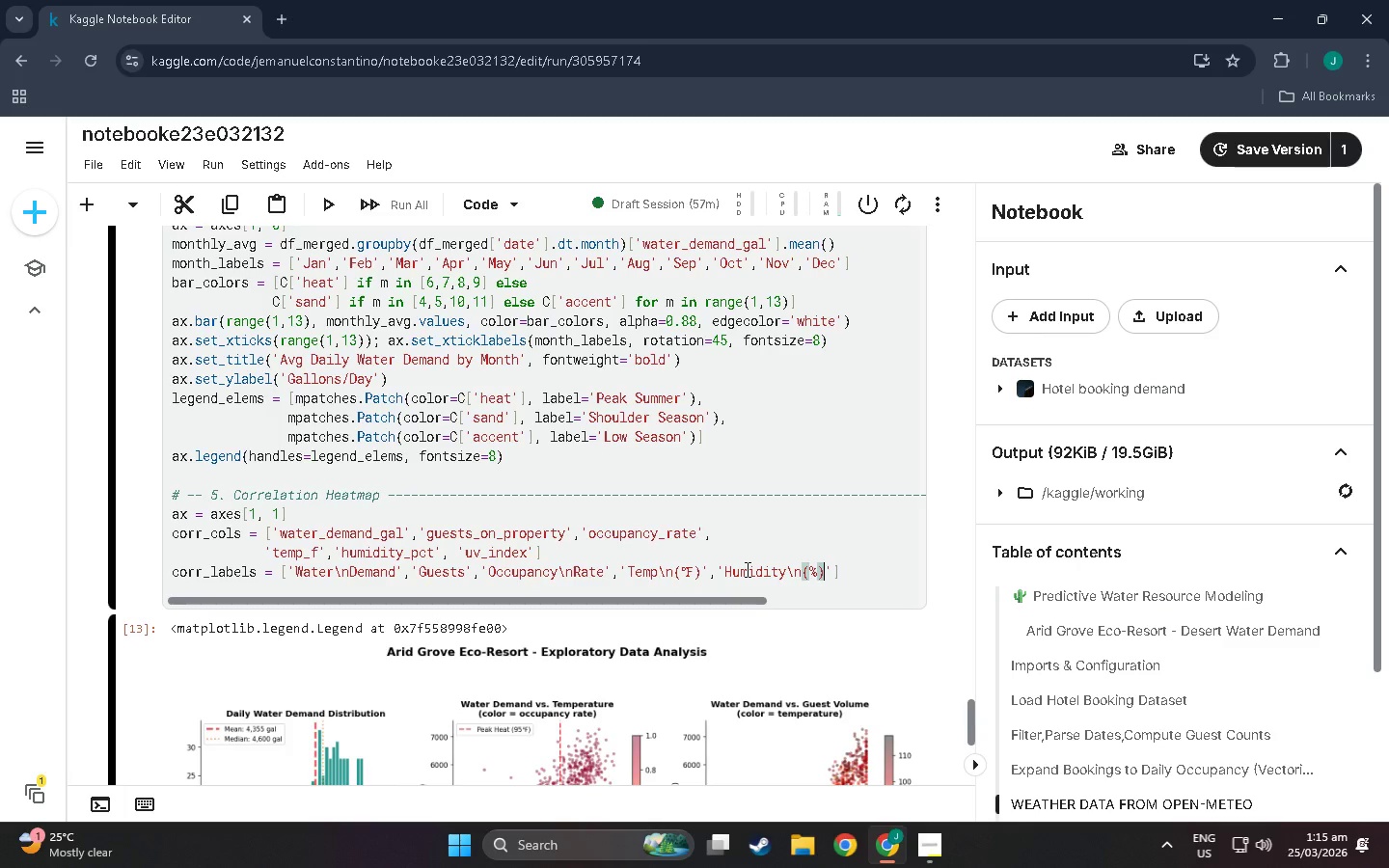 
key(ArrowRight)
 